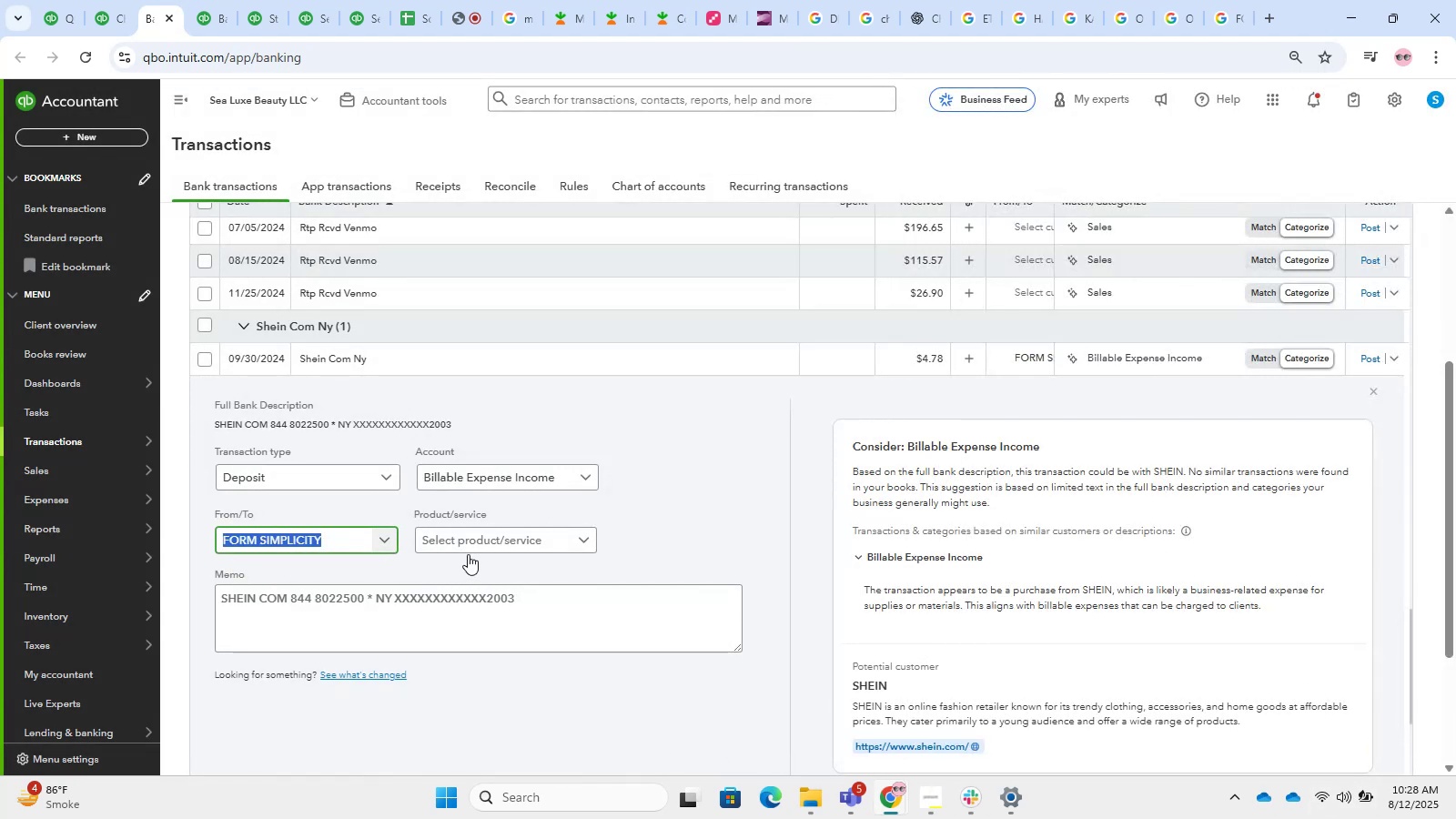 
wait(8.37)
 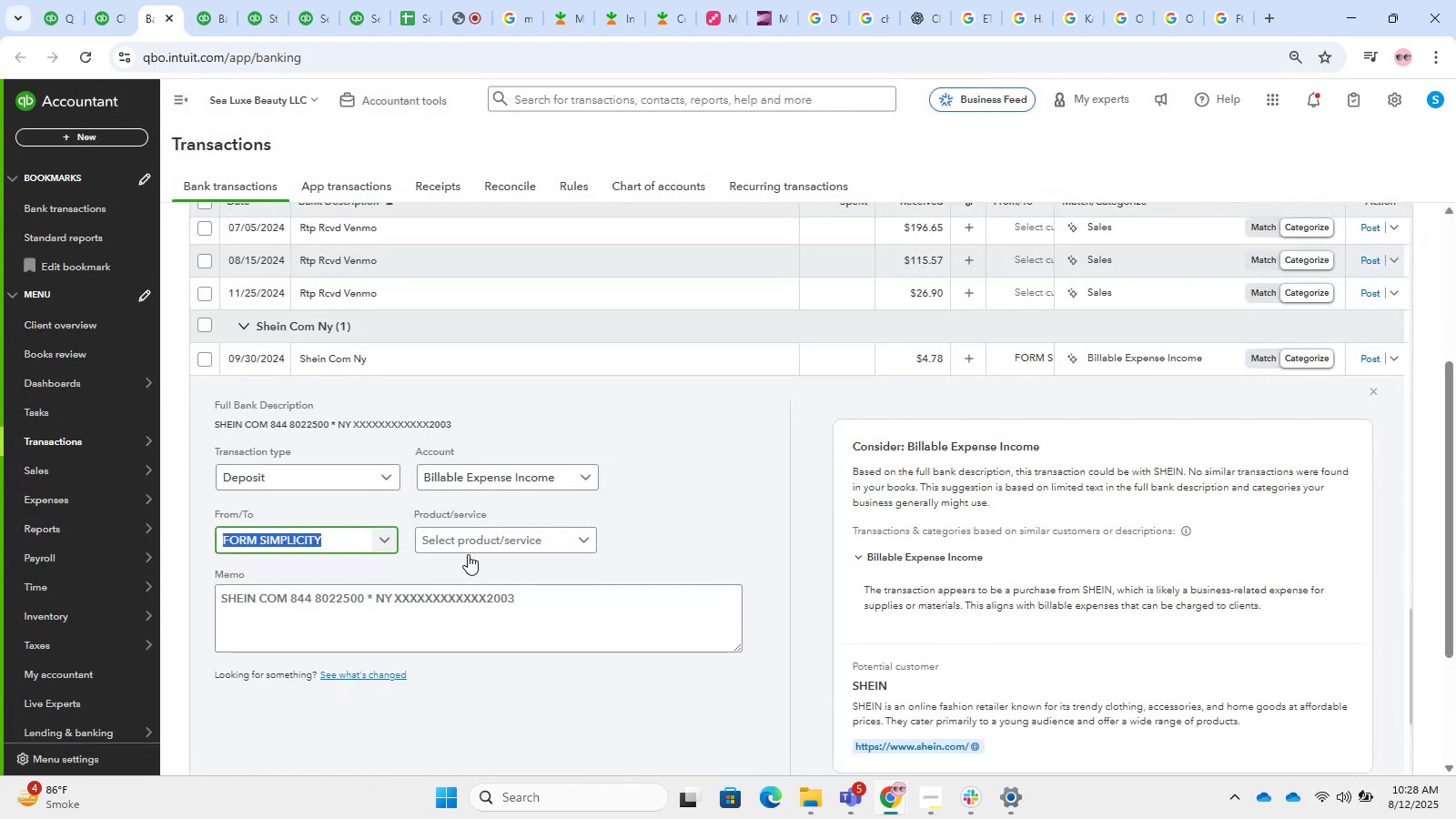 
left_click([558, 476])
 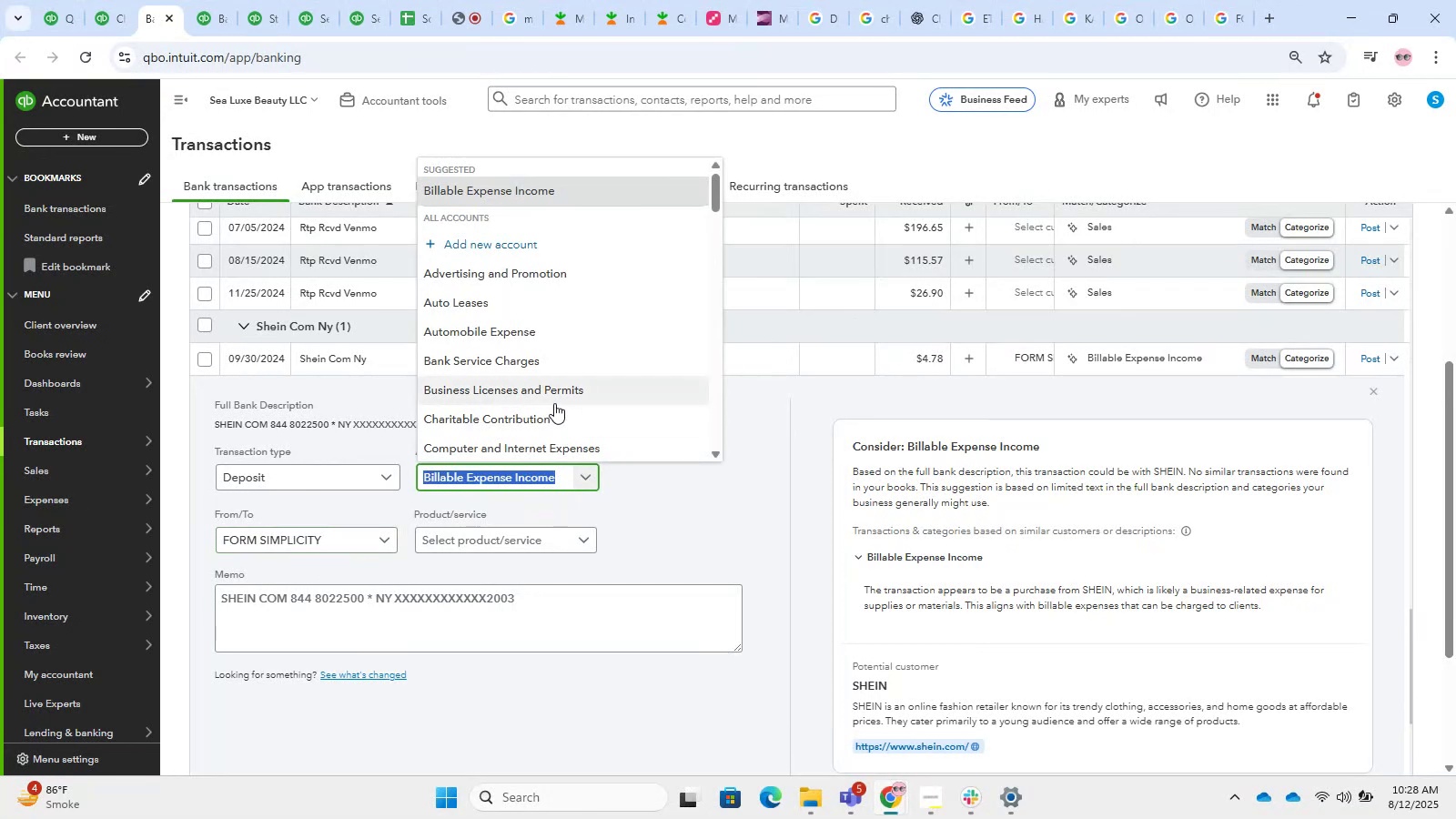 
mouse_move([660, 557])
 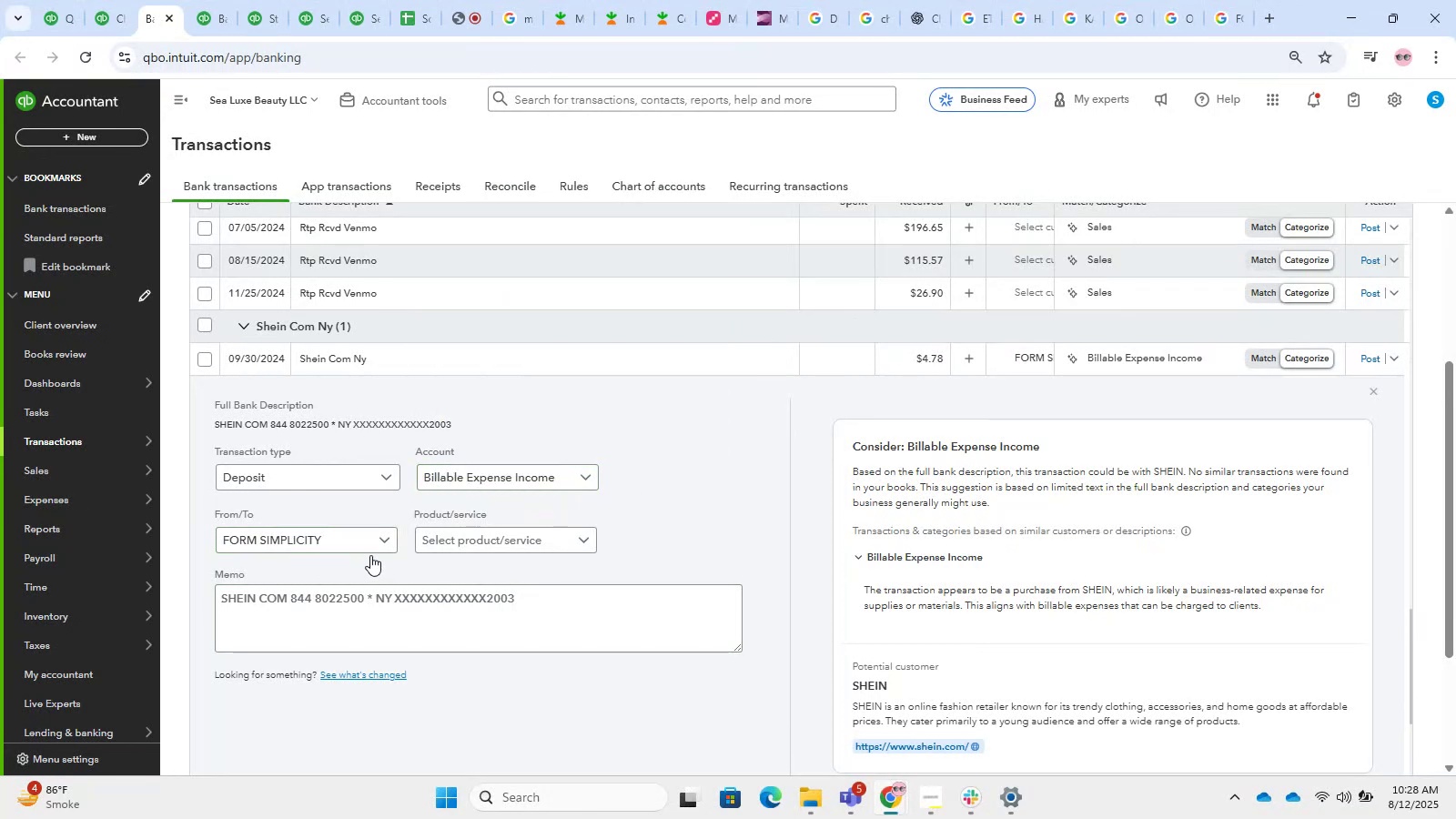 
left_click_drag(start_coordinate=[353, 545], to_coordinate=[204, 543])
 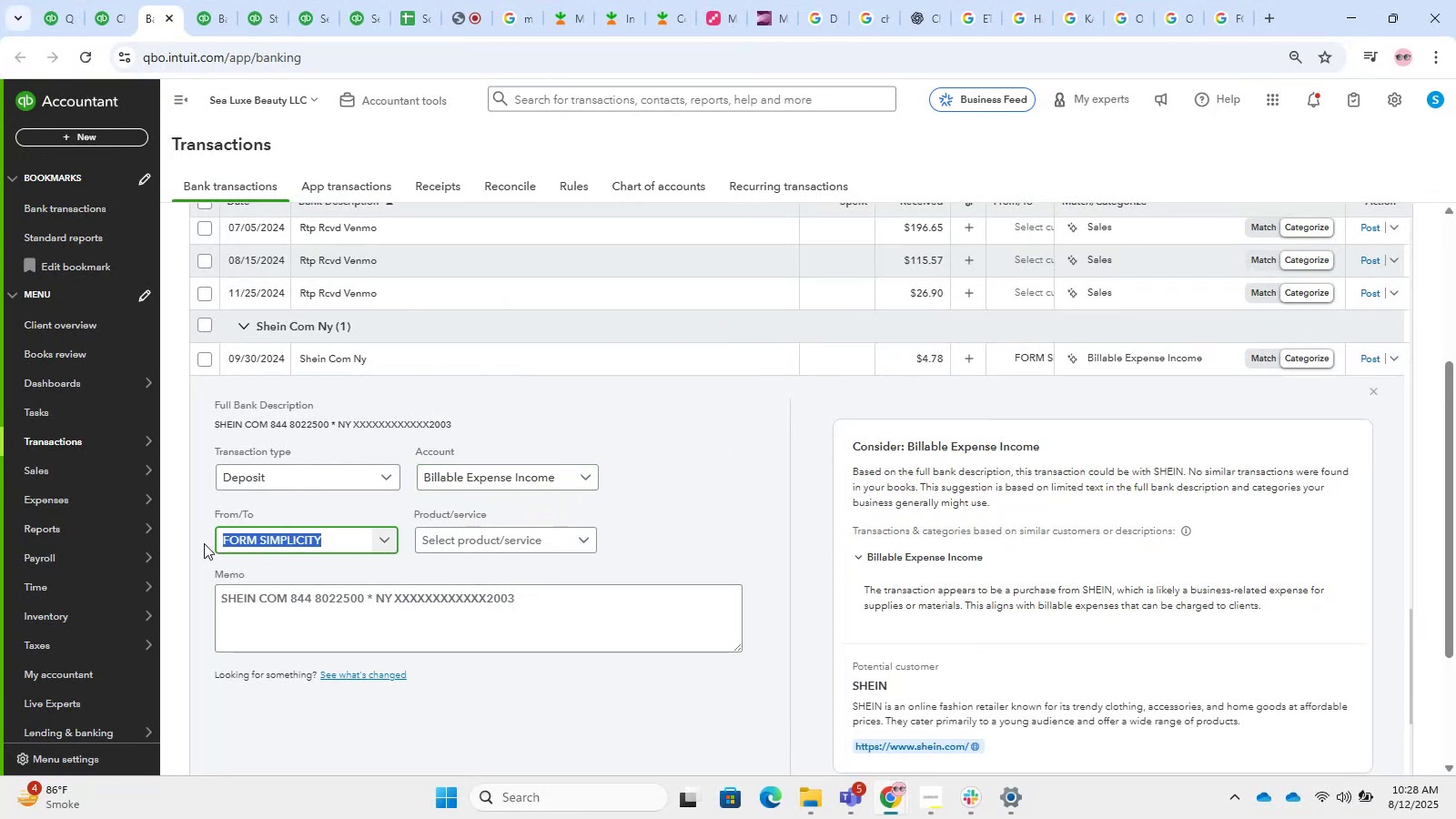 
type(shein)
 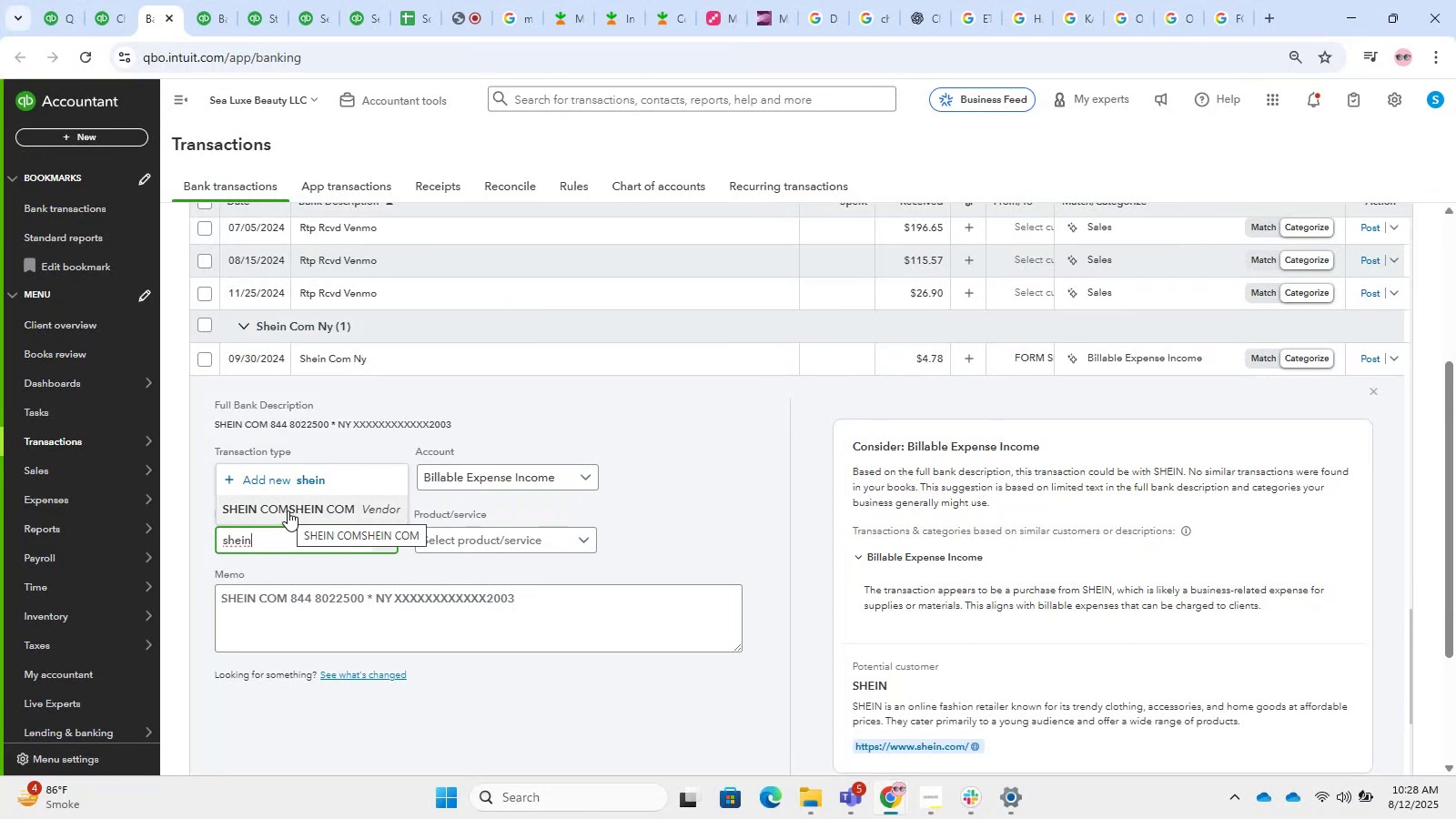 
wait(8.66)
 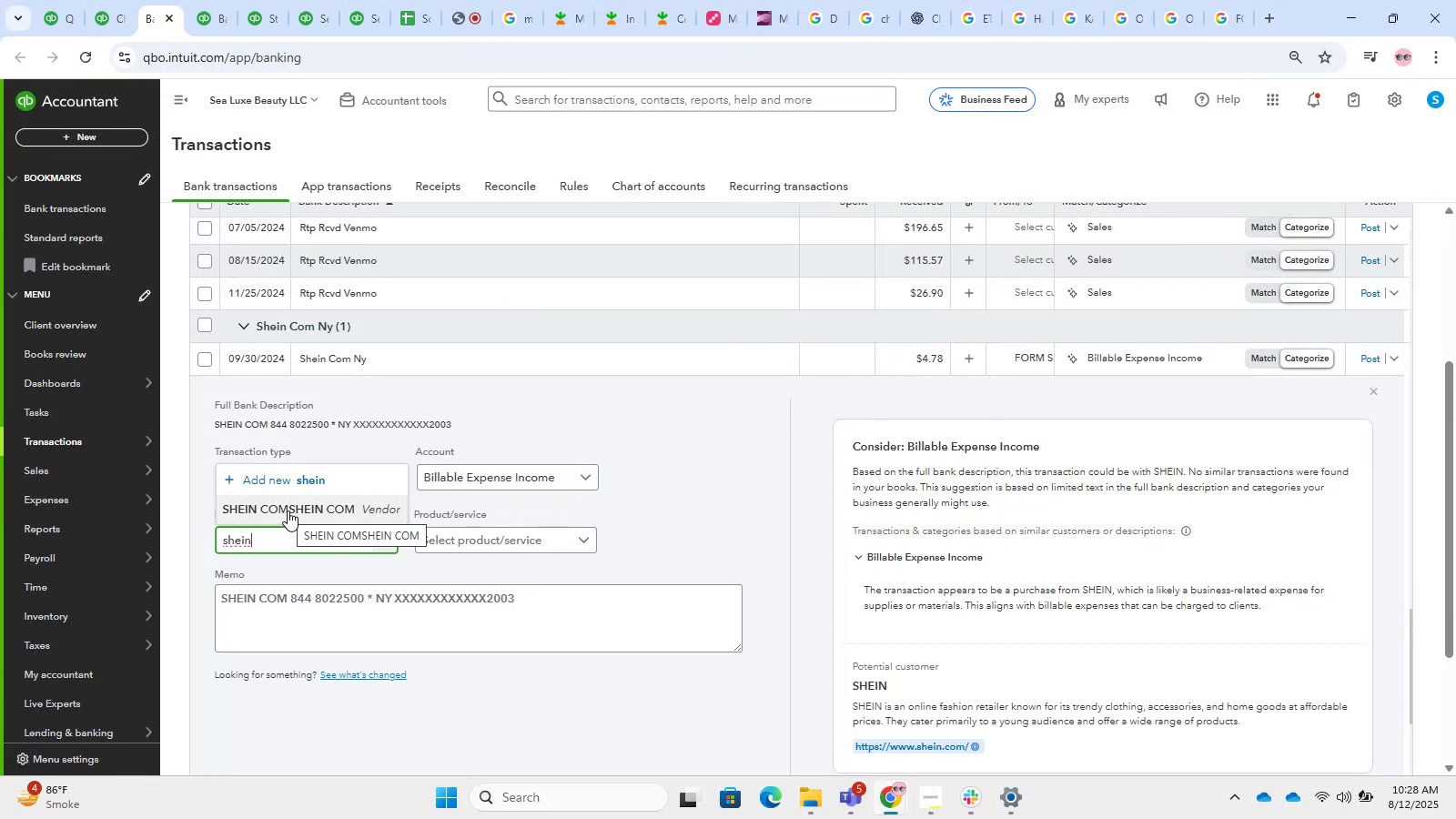 
left_click([285, 478])
 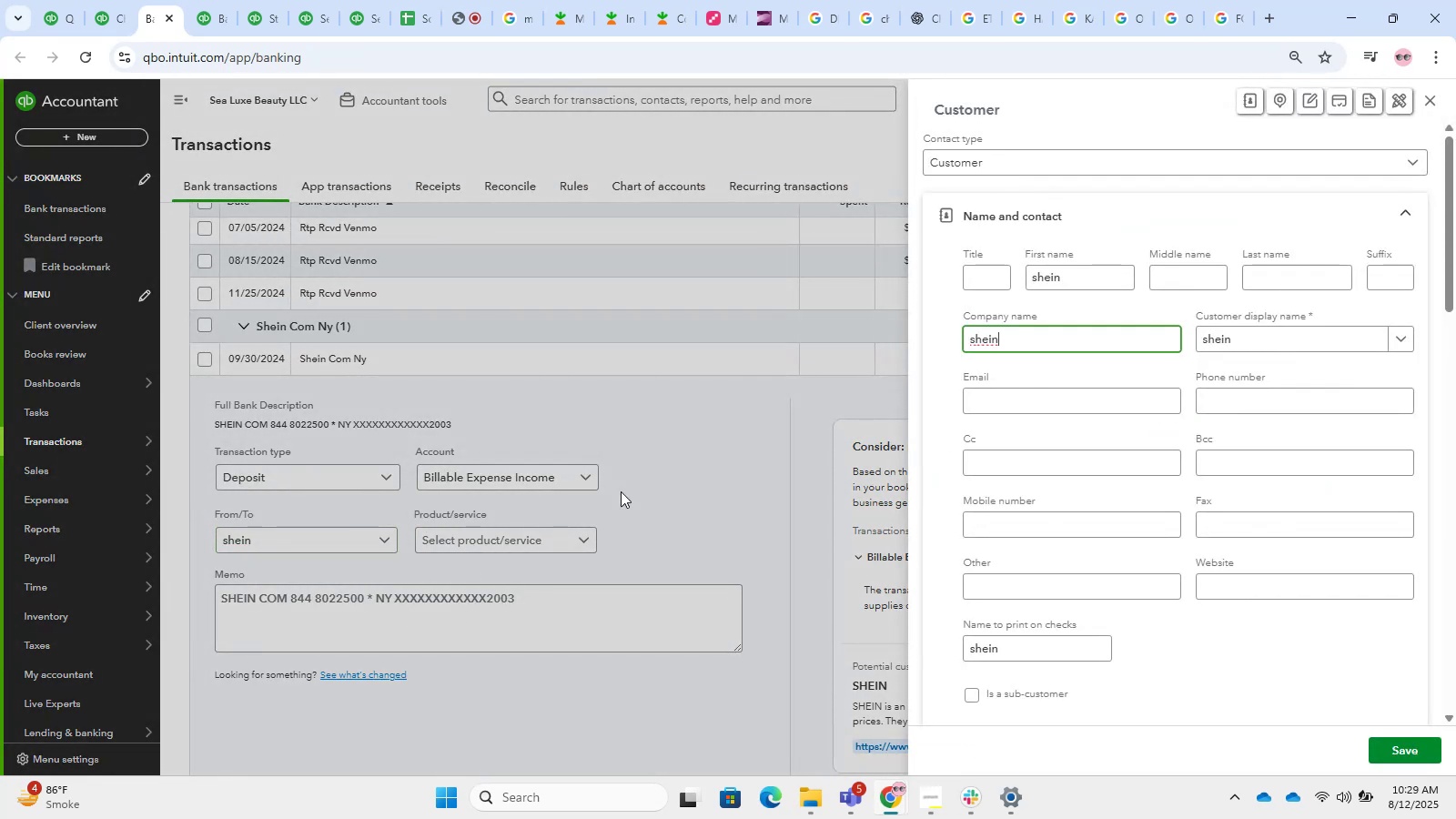 
left_click_drag(start_coordinate=[1023, 346], to_coordinate=[954, 341])
 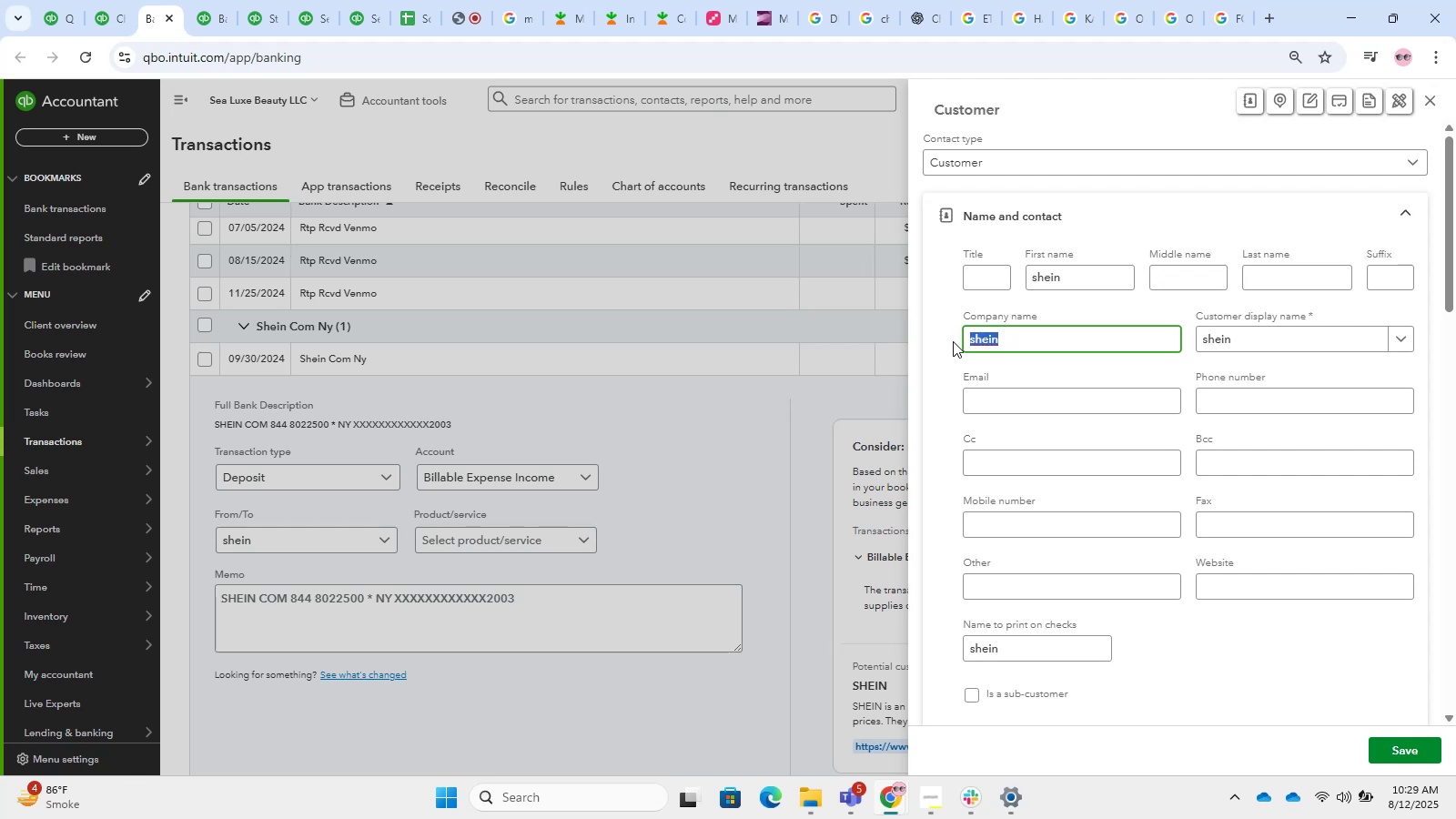 
type(Shein.com)
 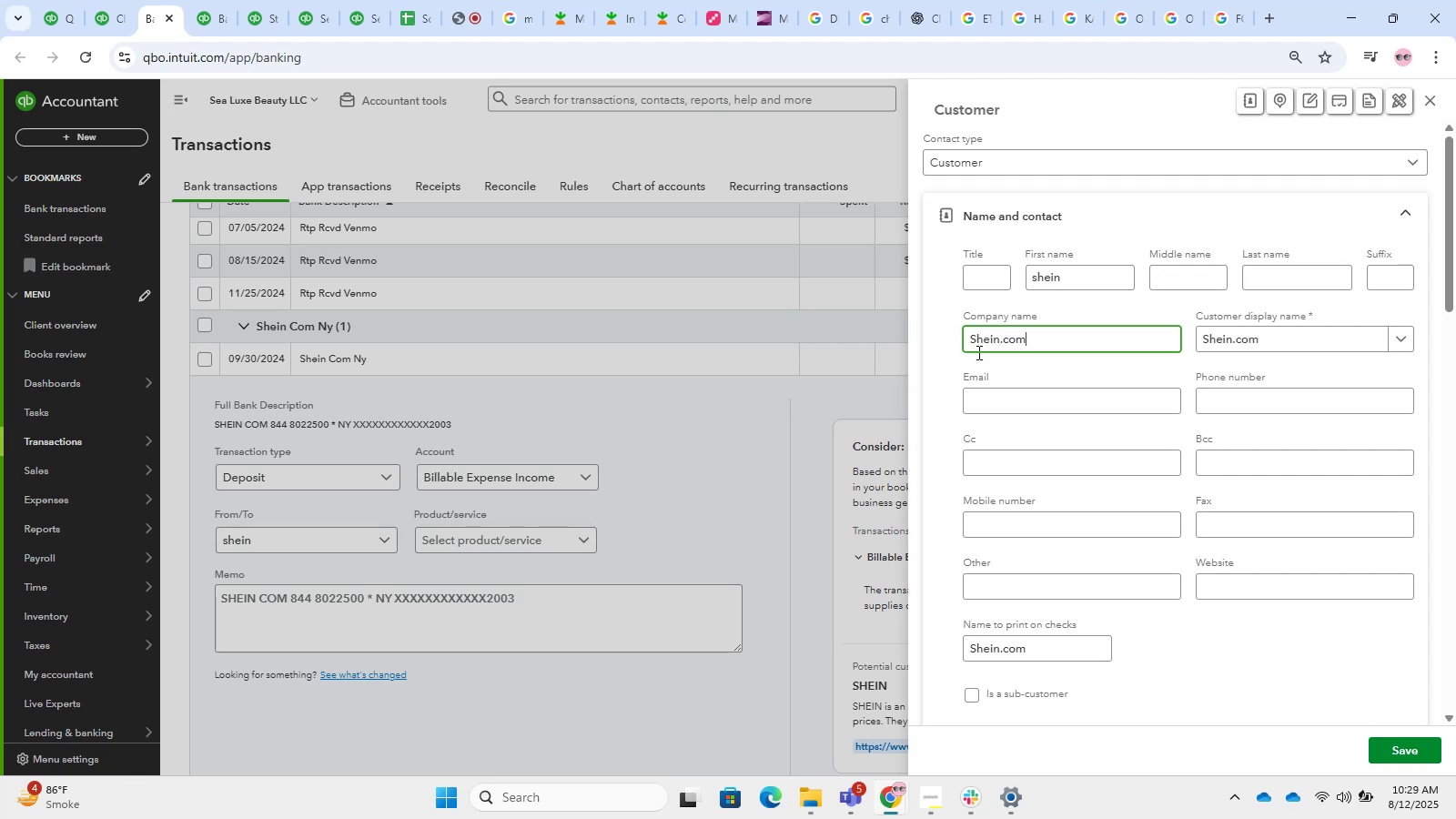 
left_click_drag(start_coordinate=[1055, 336], to_coordinate=[1004, 334])
 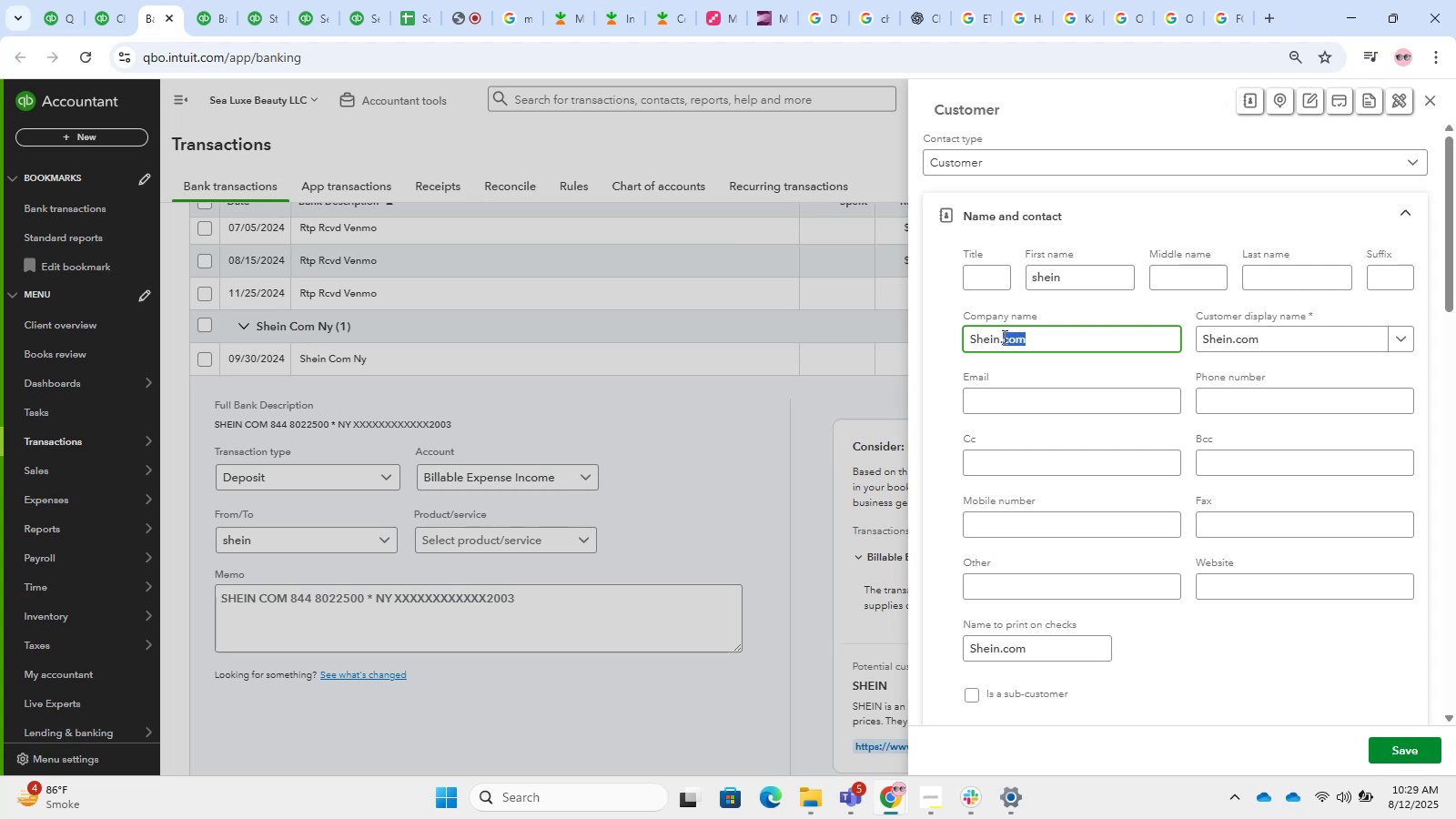 
key(Backspace)
 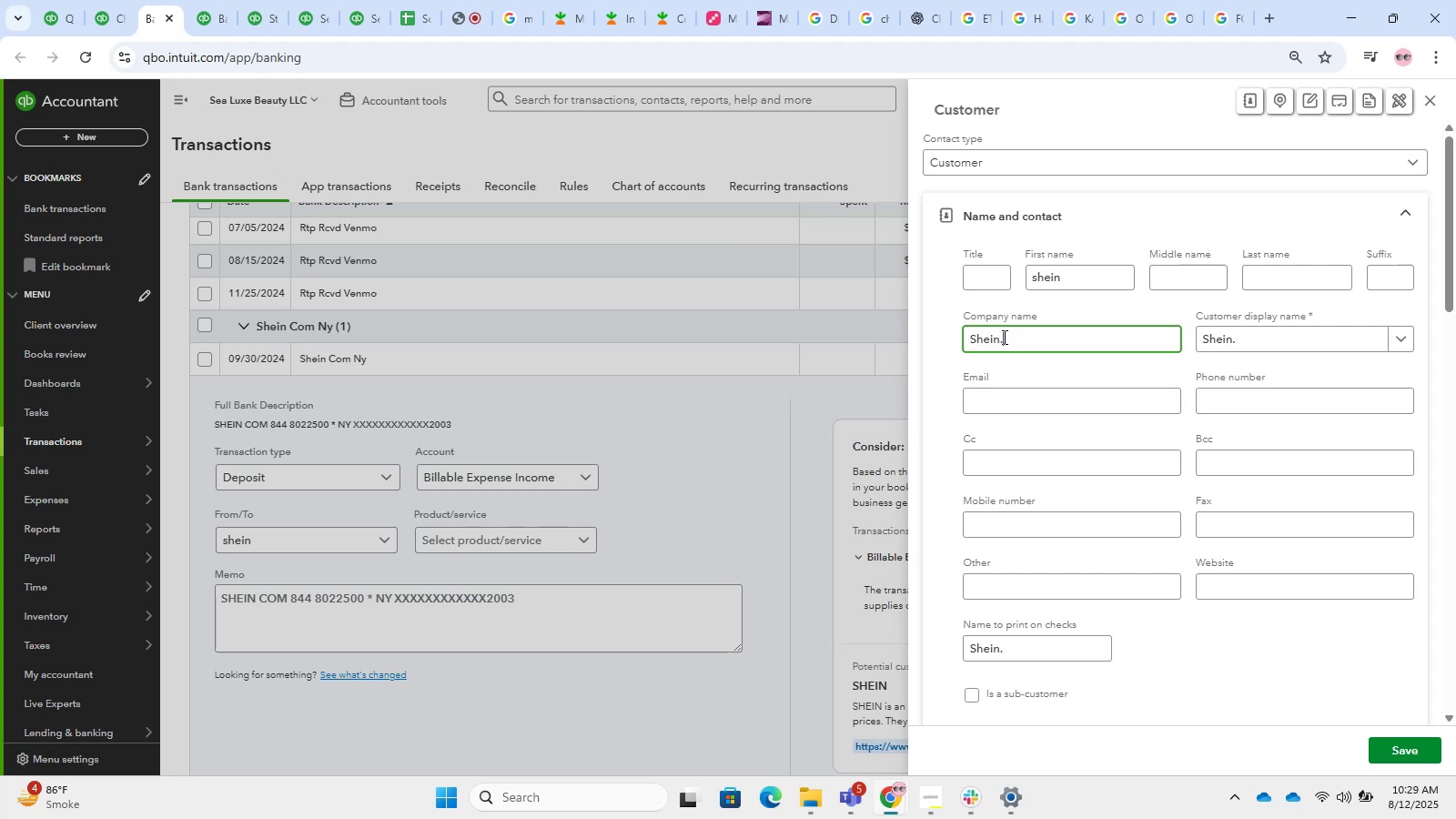 
key(Equal)
 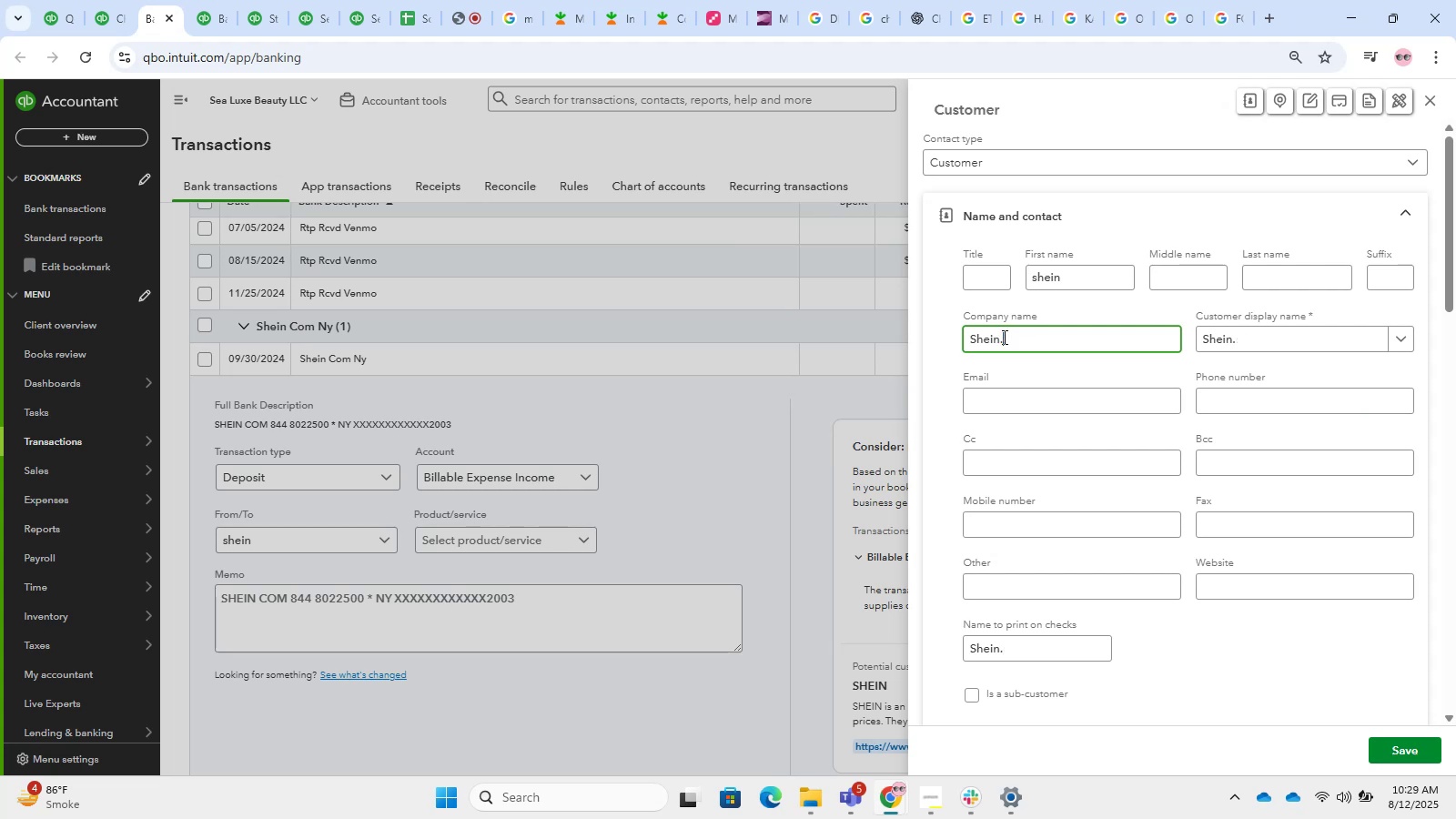 
key(Backspace)
 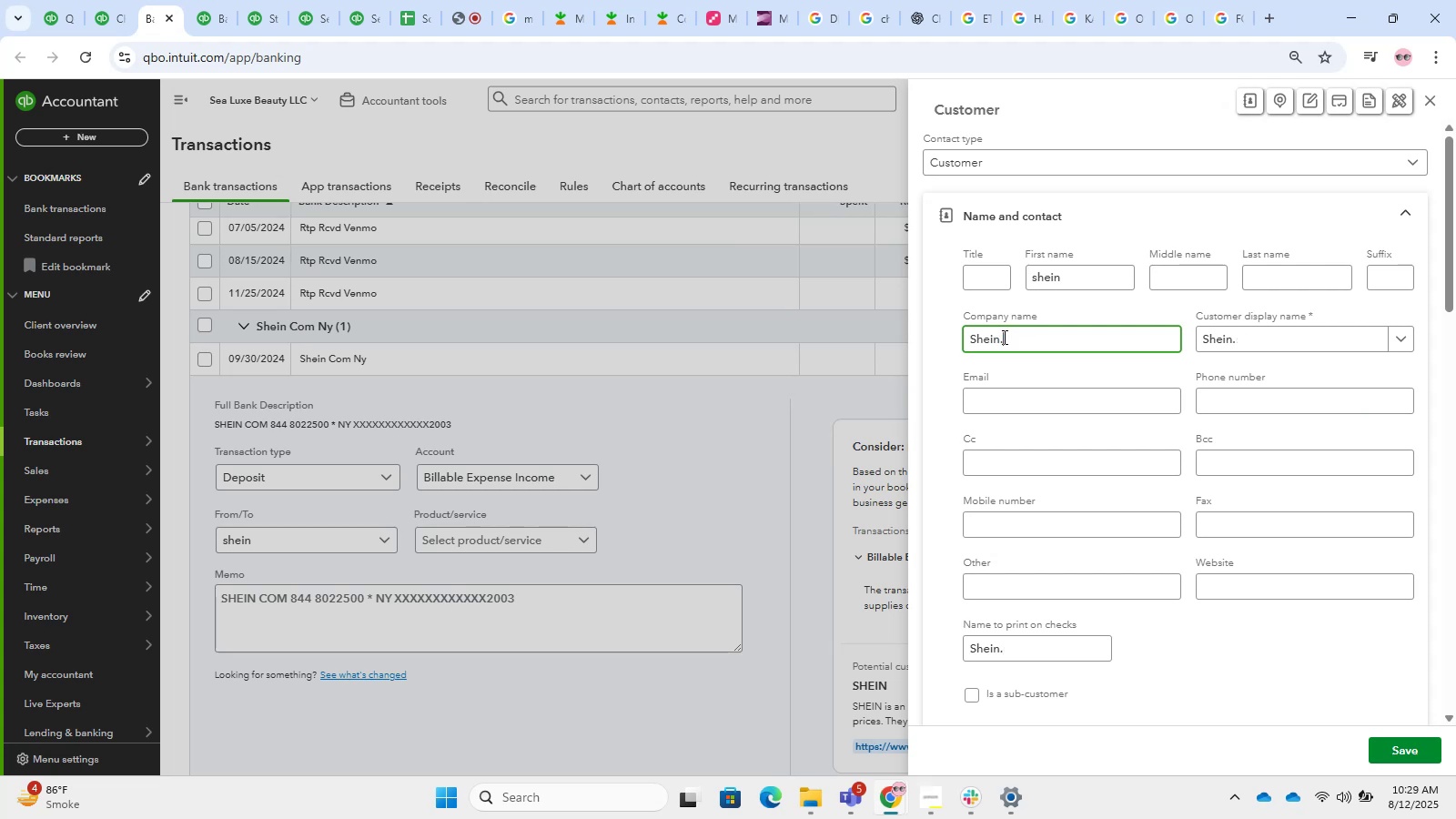 
key(Backspace)
 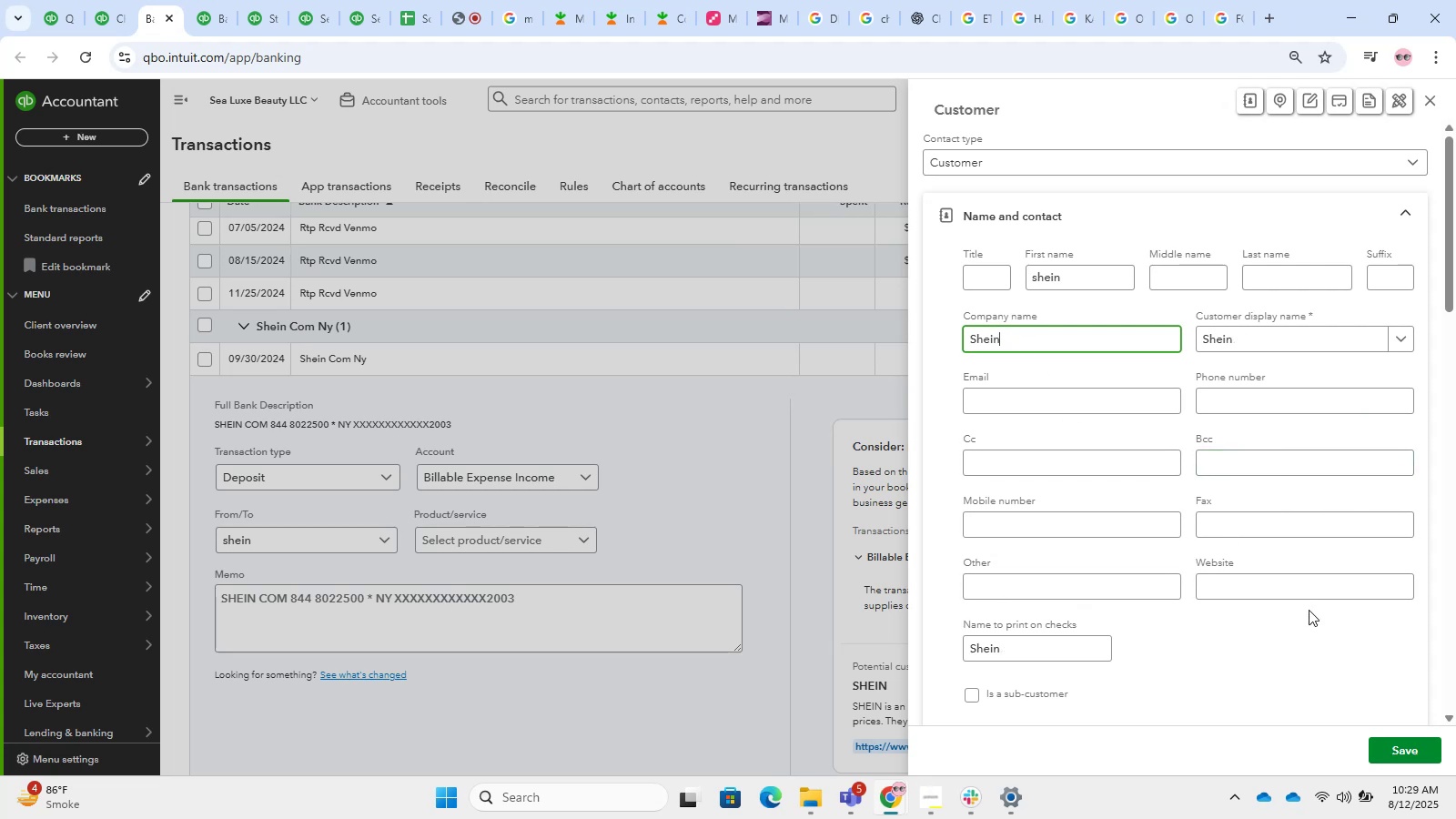 
left_click([1393, 756])
 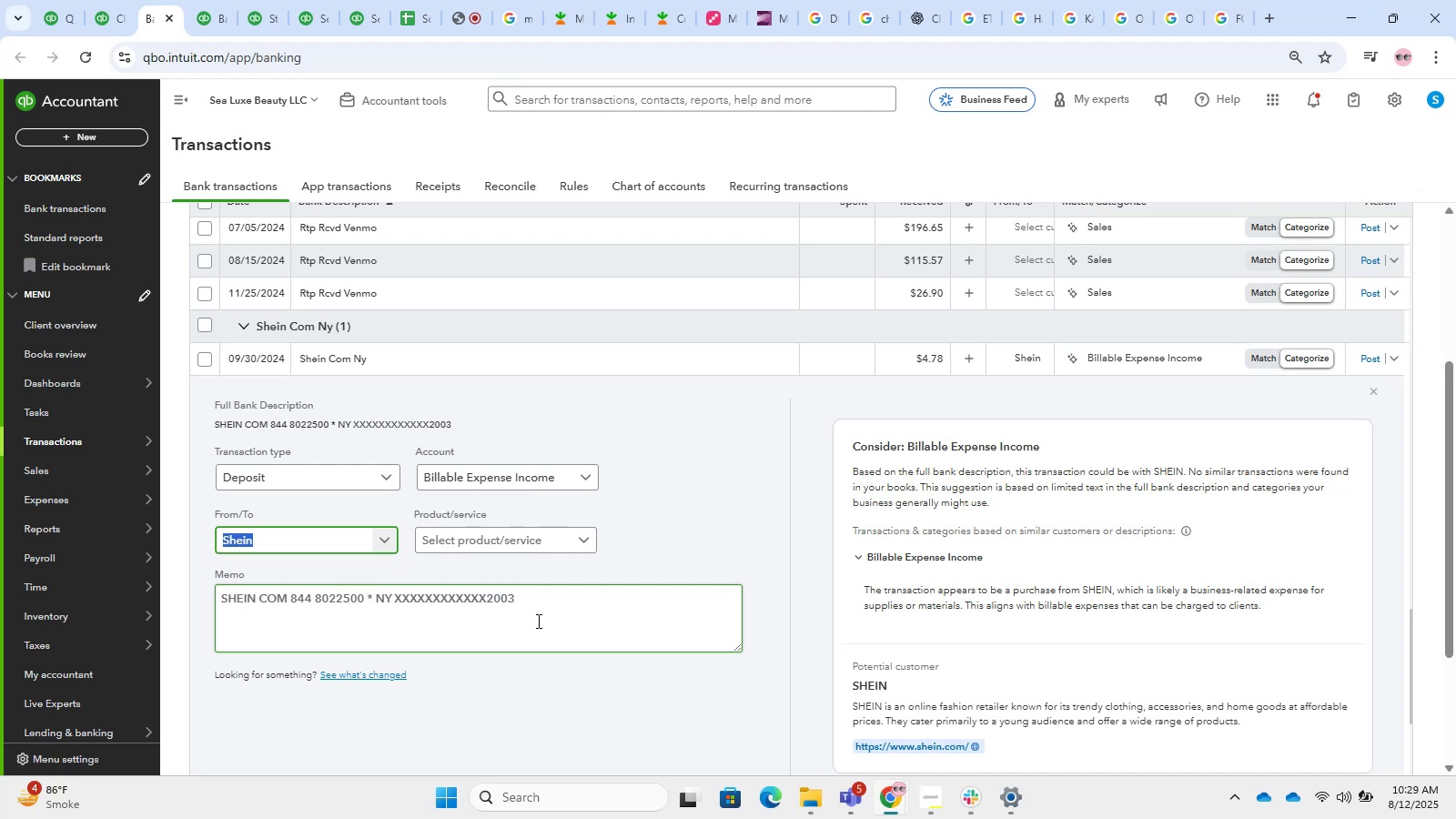 
wait(5.45)
 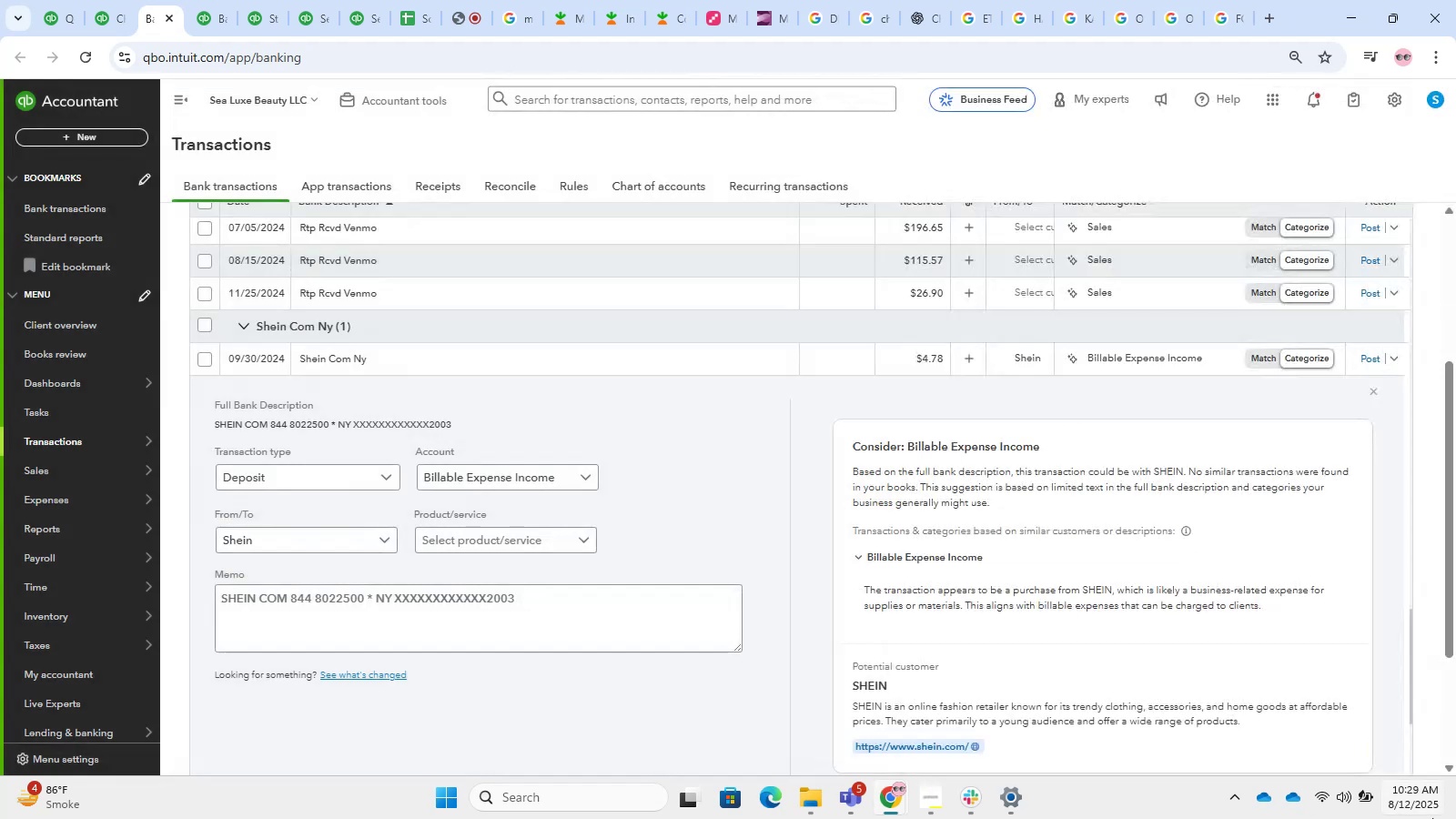 
mouse_move([300, 275])
 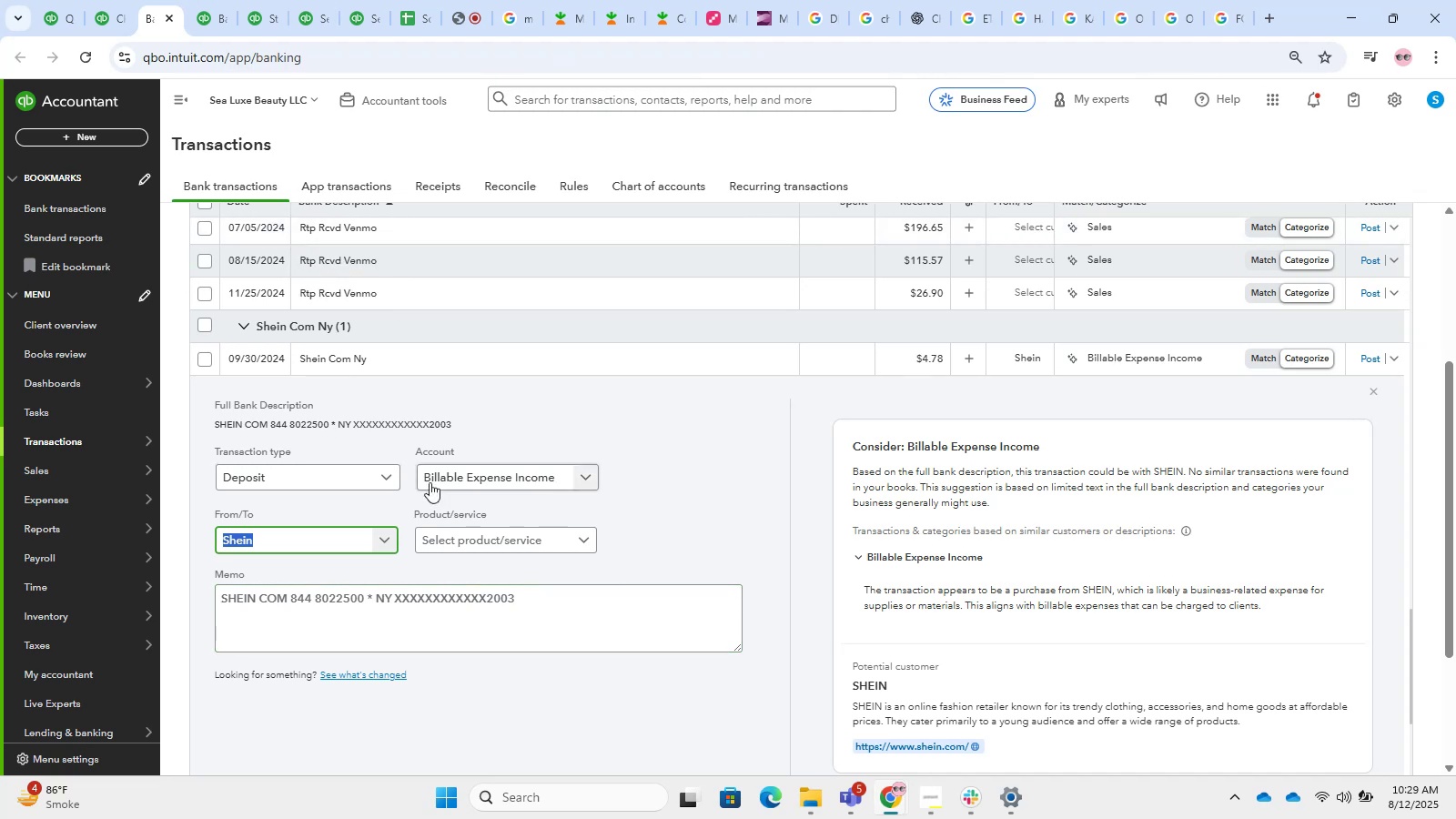 
left_click([437, 482])
 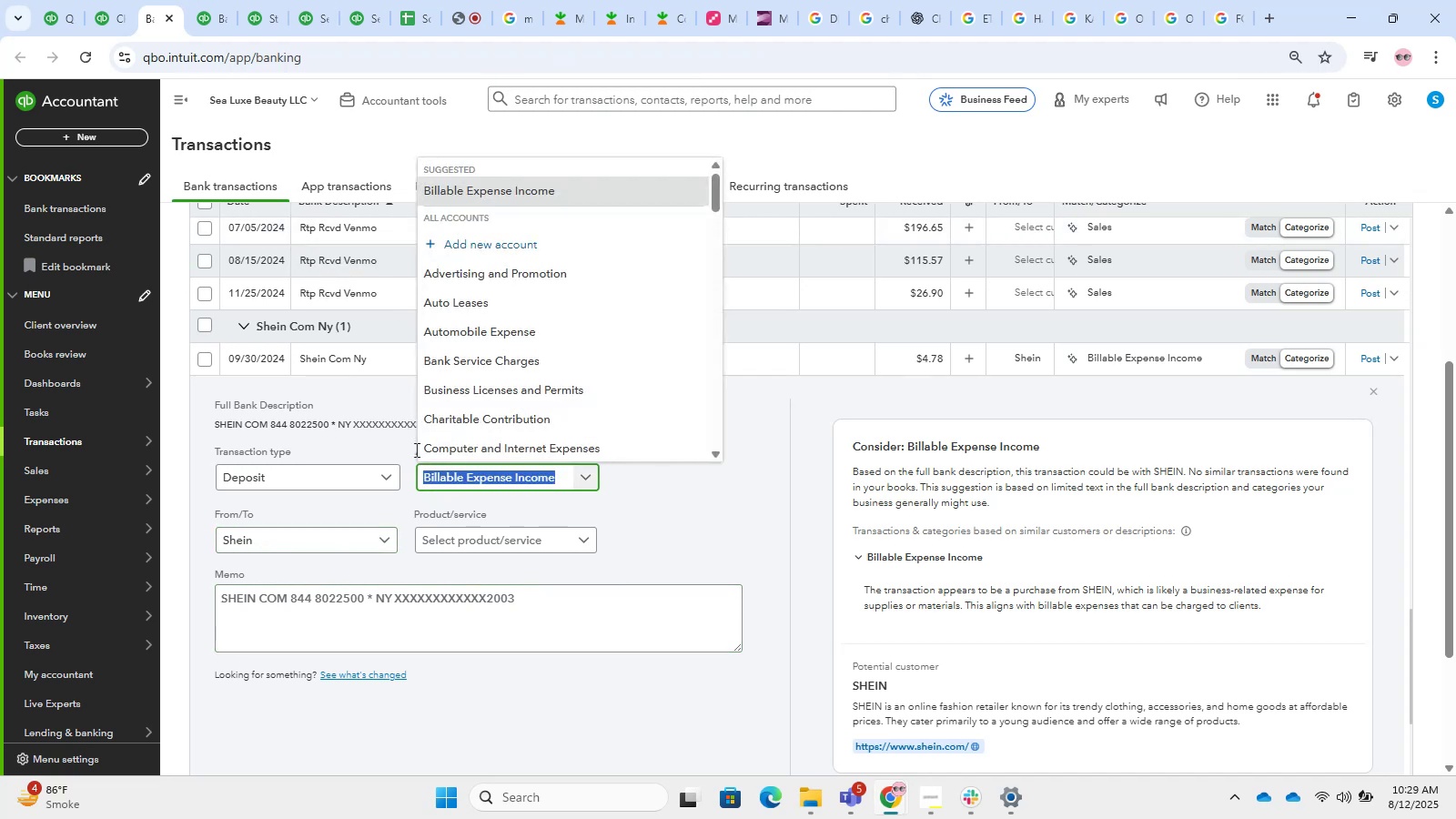 
left_click_drag(start_coordinate=[369, 587], to_coordinate=[126, 588])
 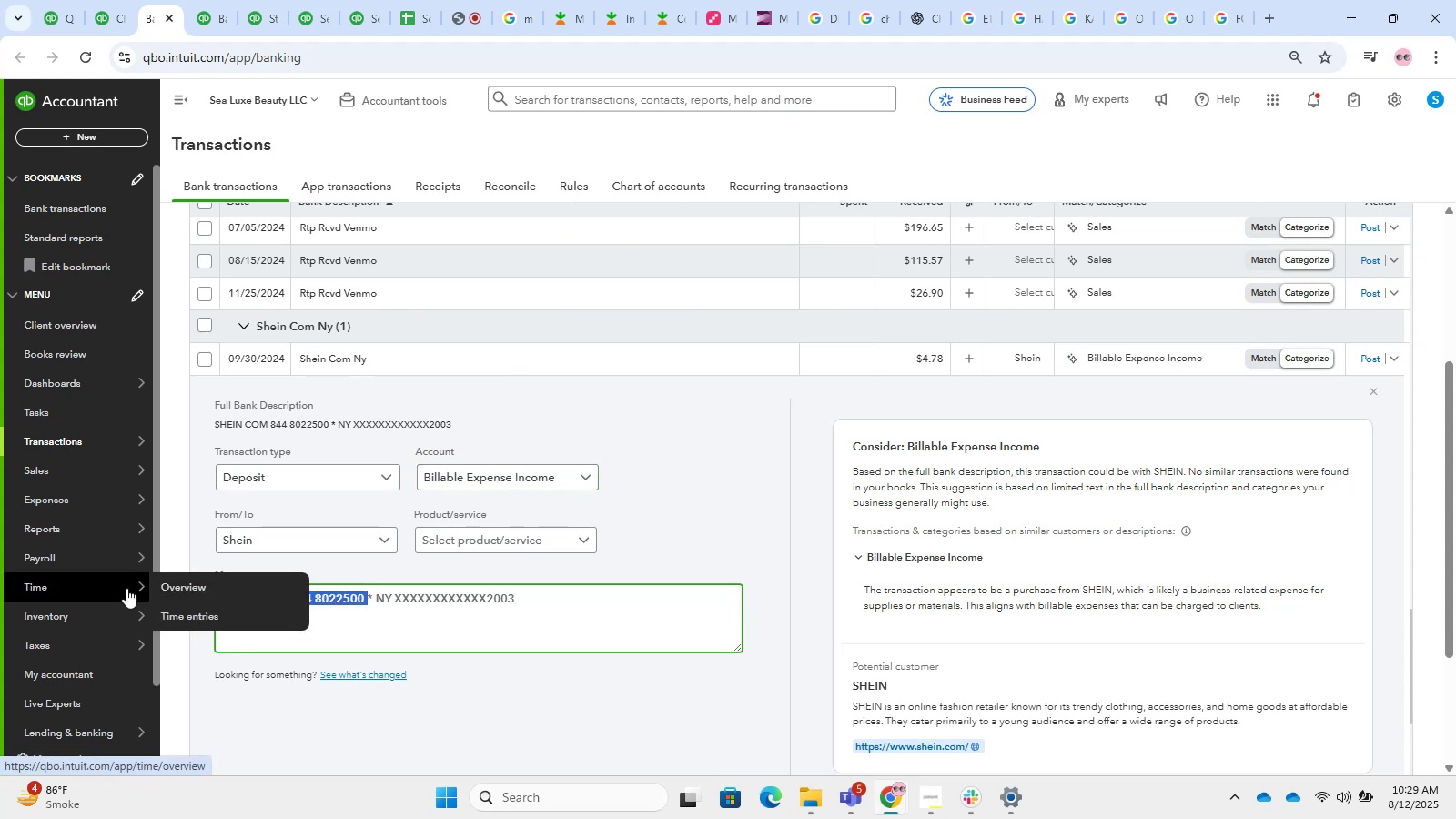 
key(Control+C)
 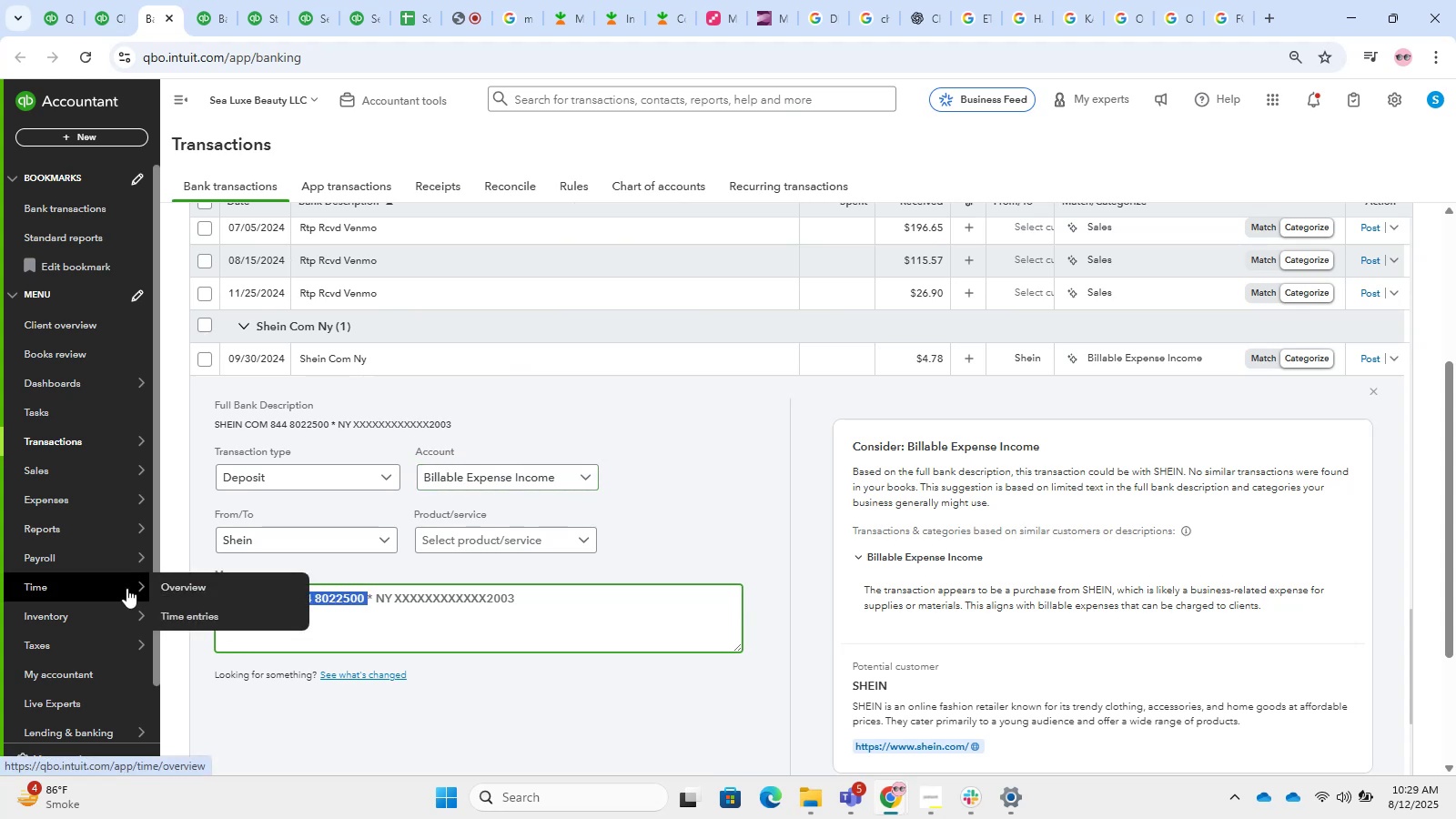 
key(Control+V)
 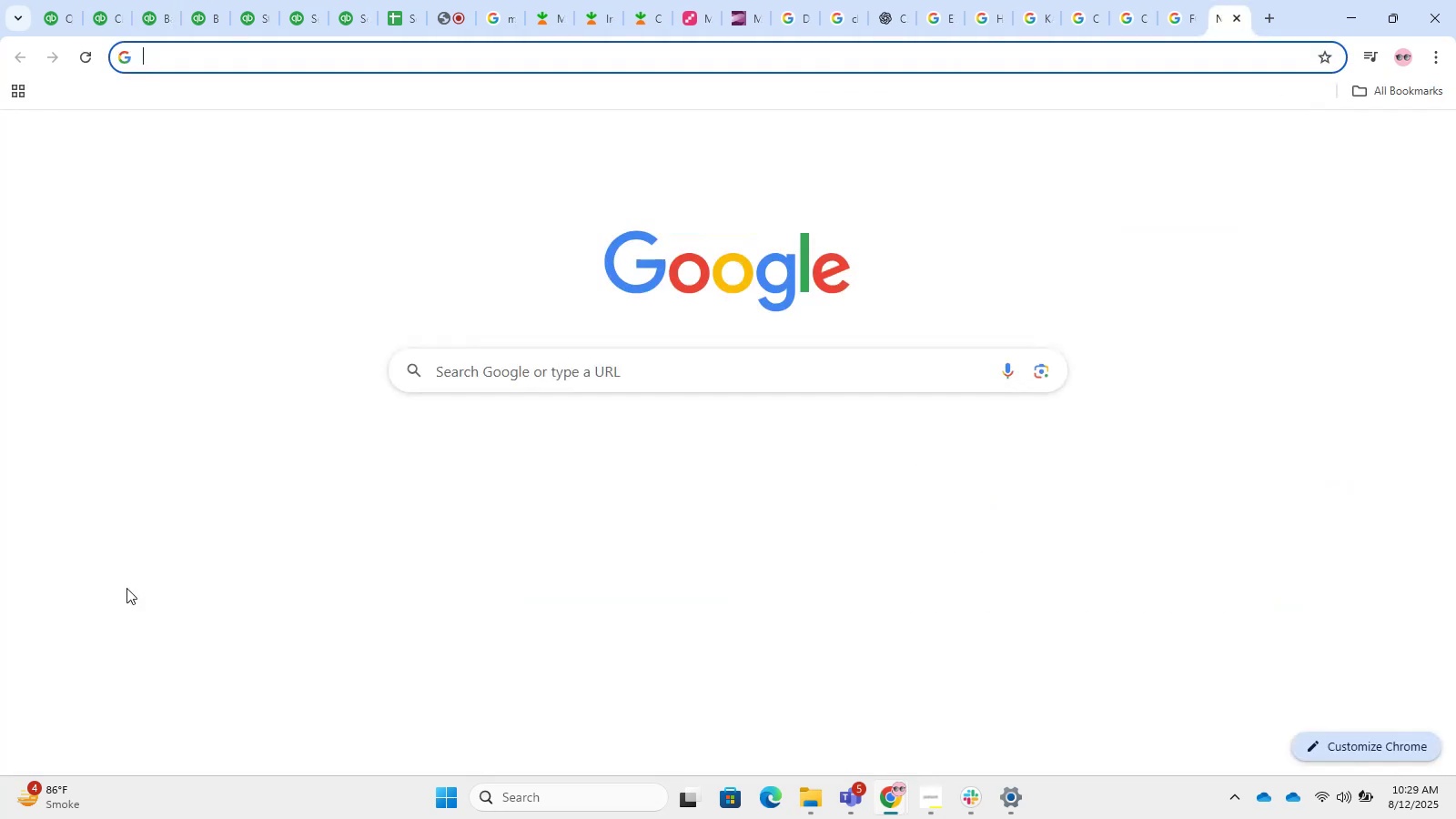 
key(Control+NumpadEnter)
 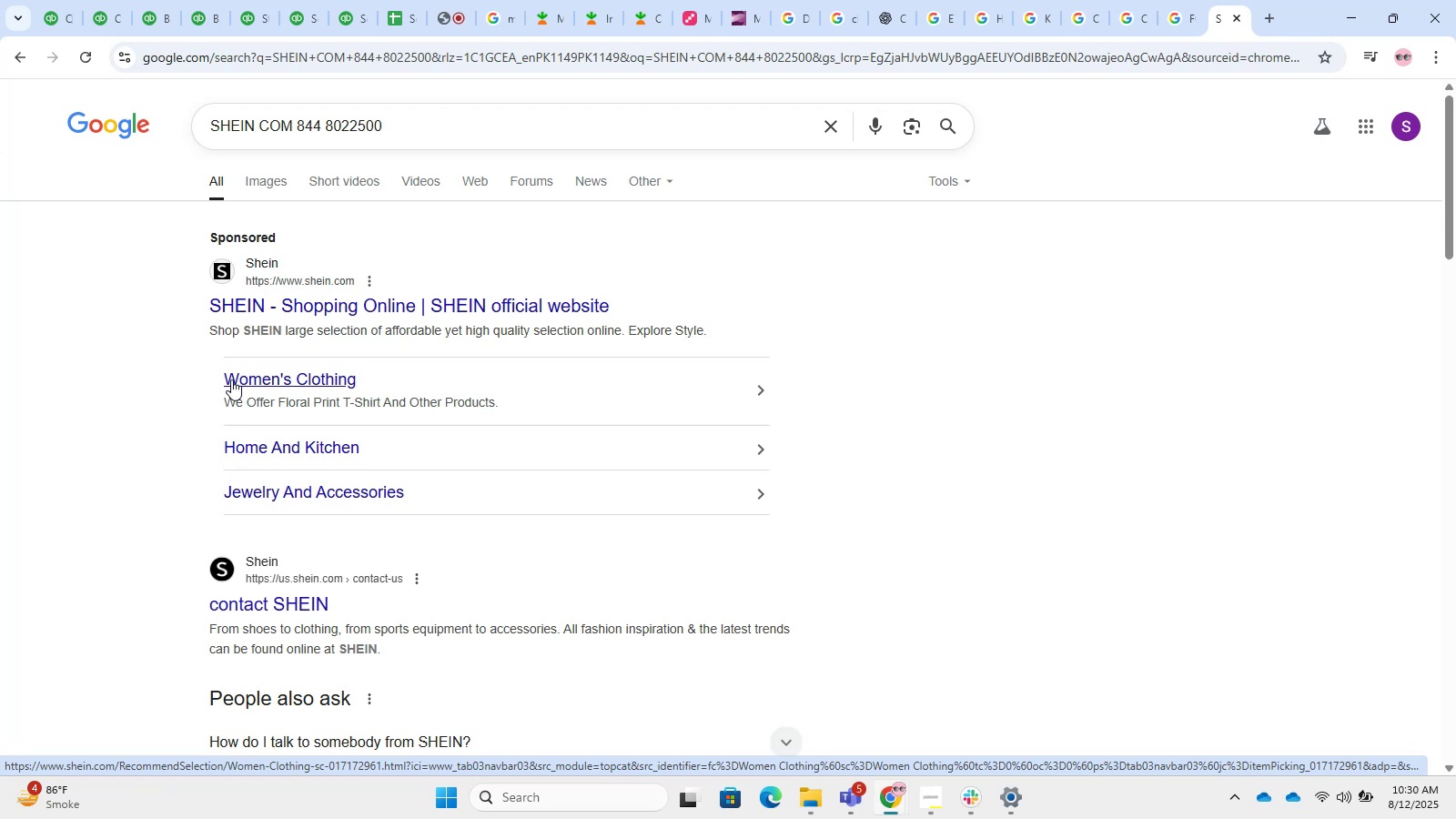 
wait(32.26)
 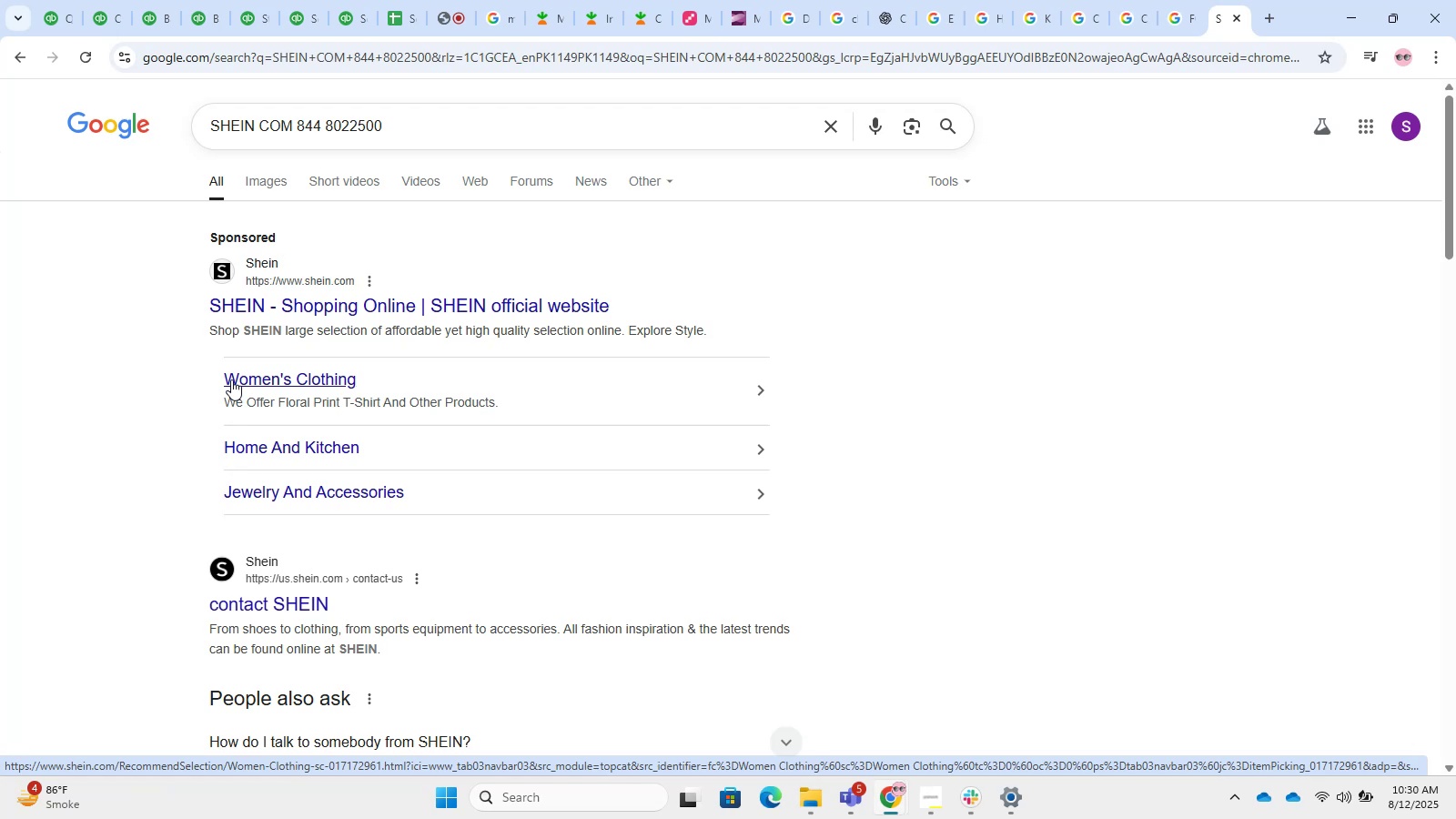 
double_click([169, 0])
 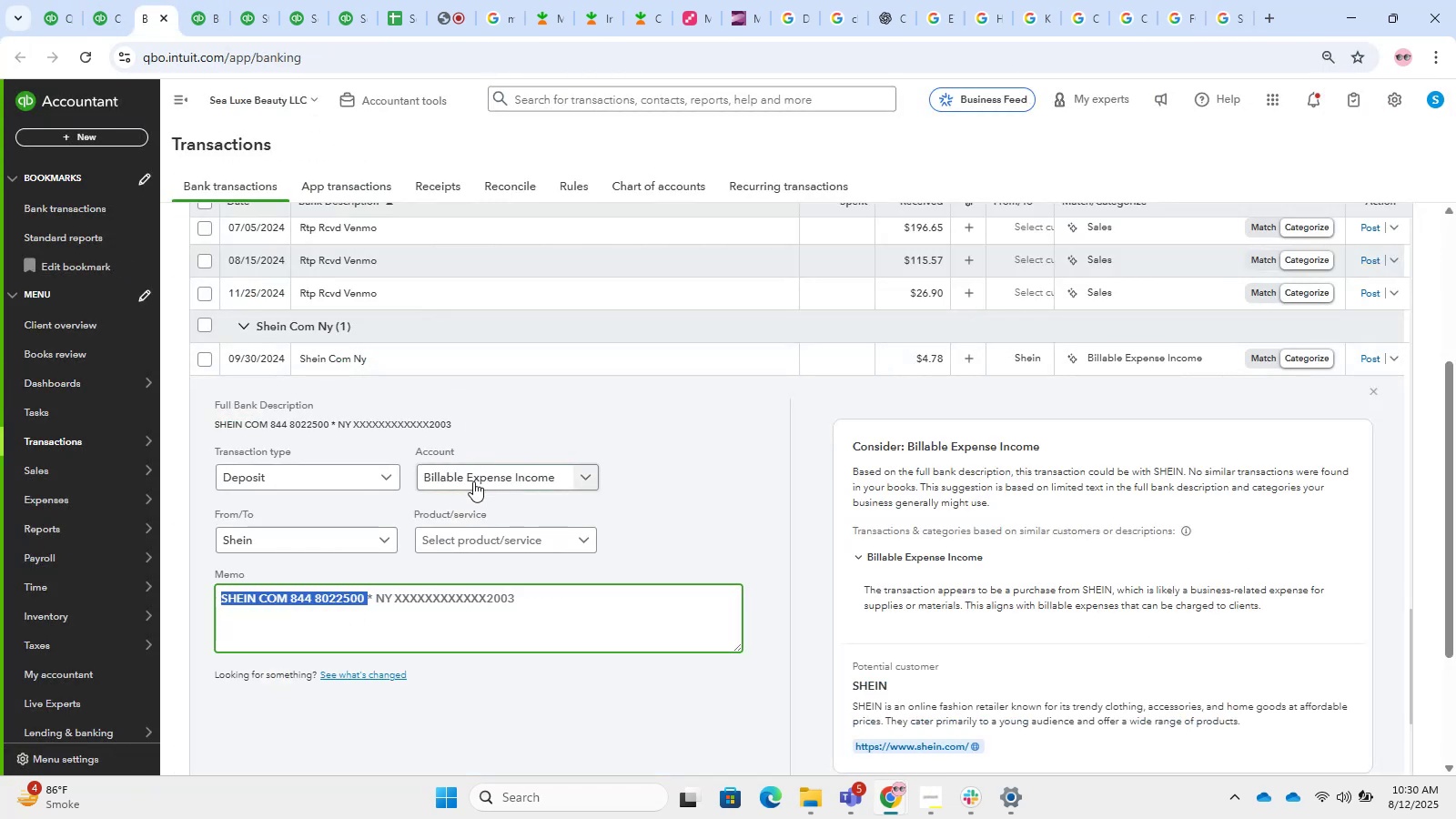 
type(ownerr)
key(Backspace)
 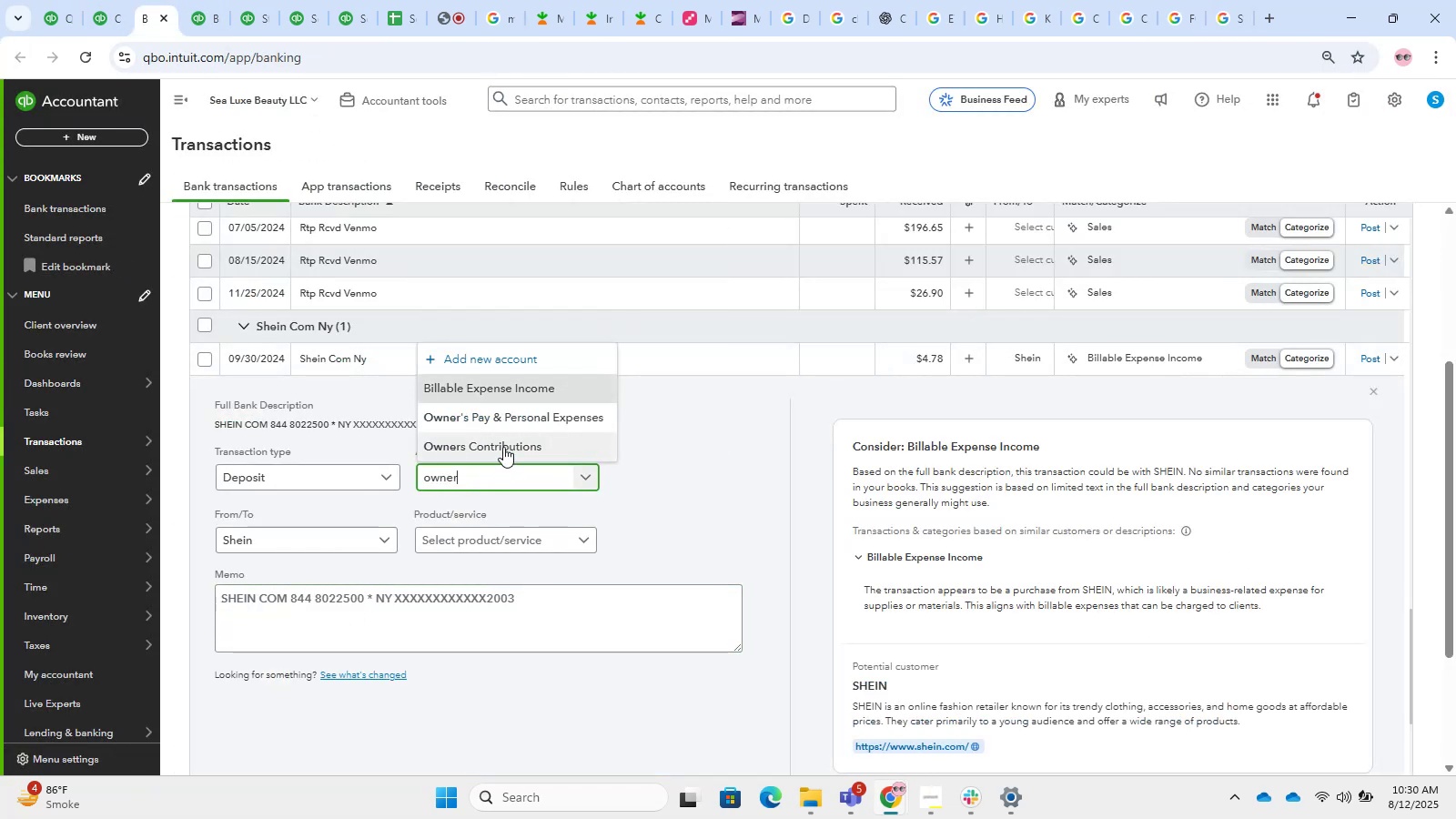 
left_click([503, 425])
 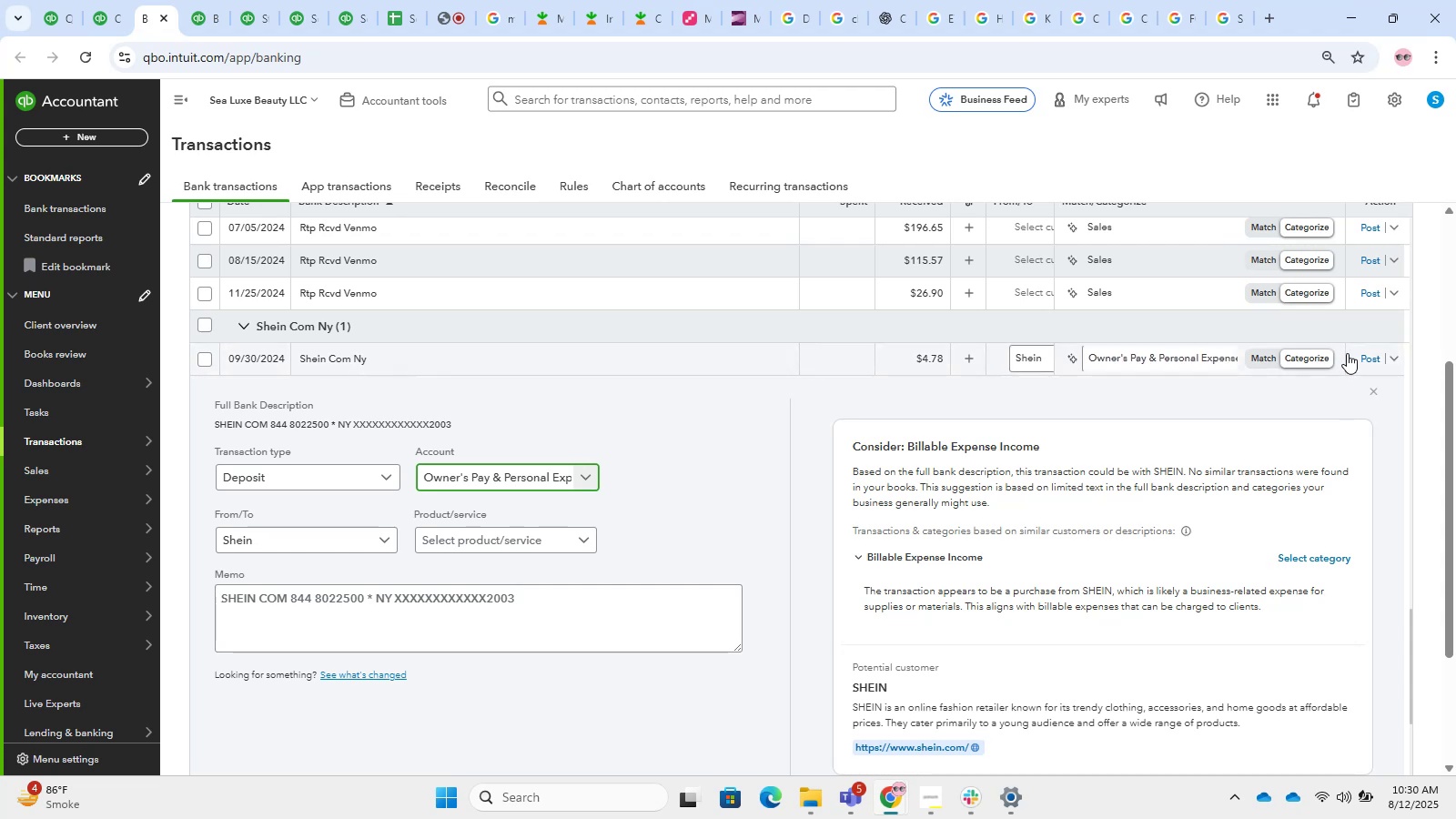 
left_click([1366, 363])
 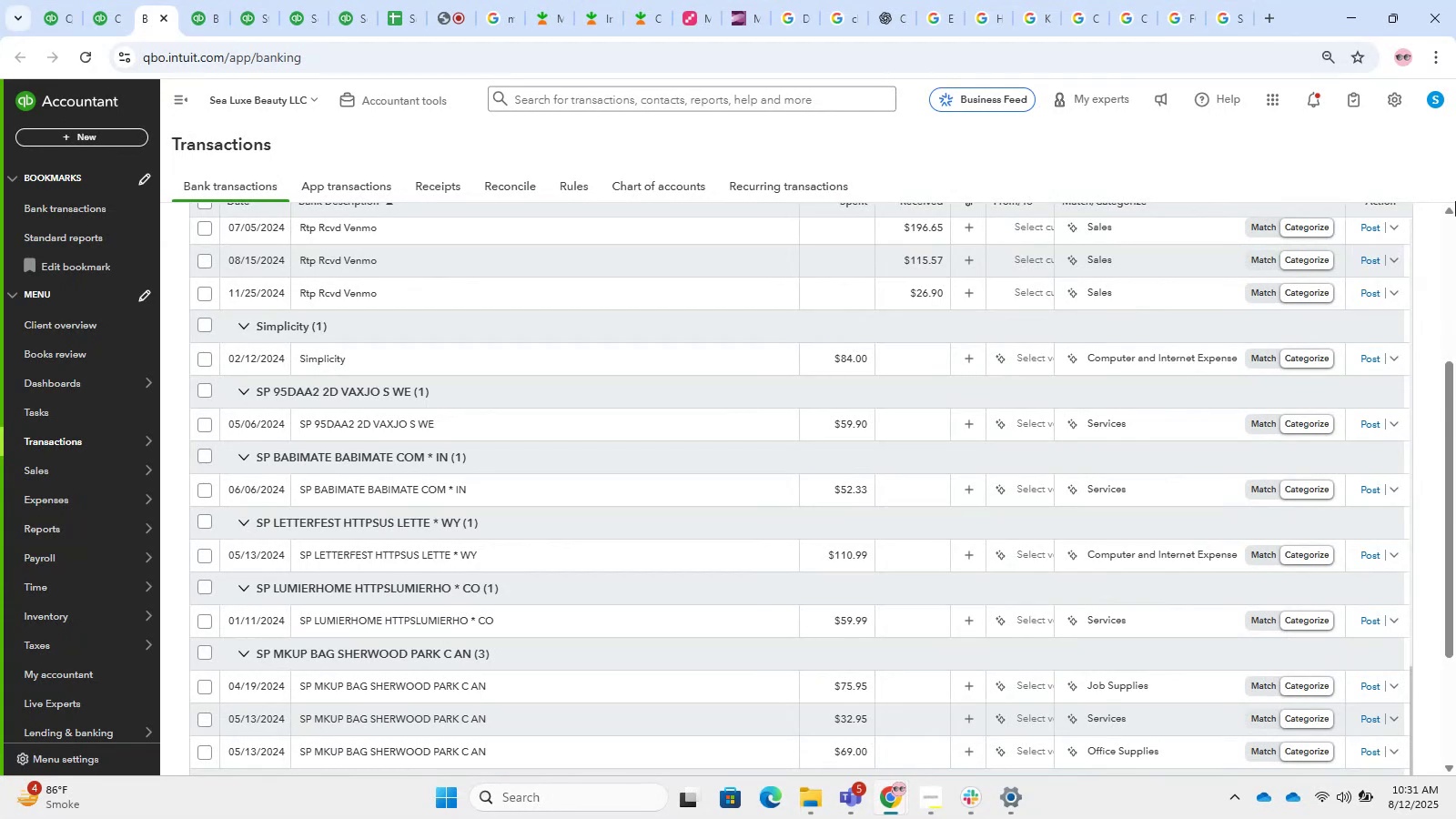 
wait(54.69)
 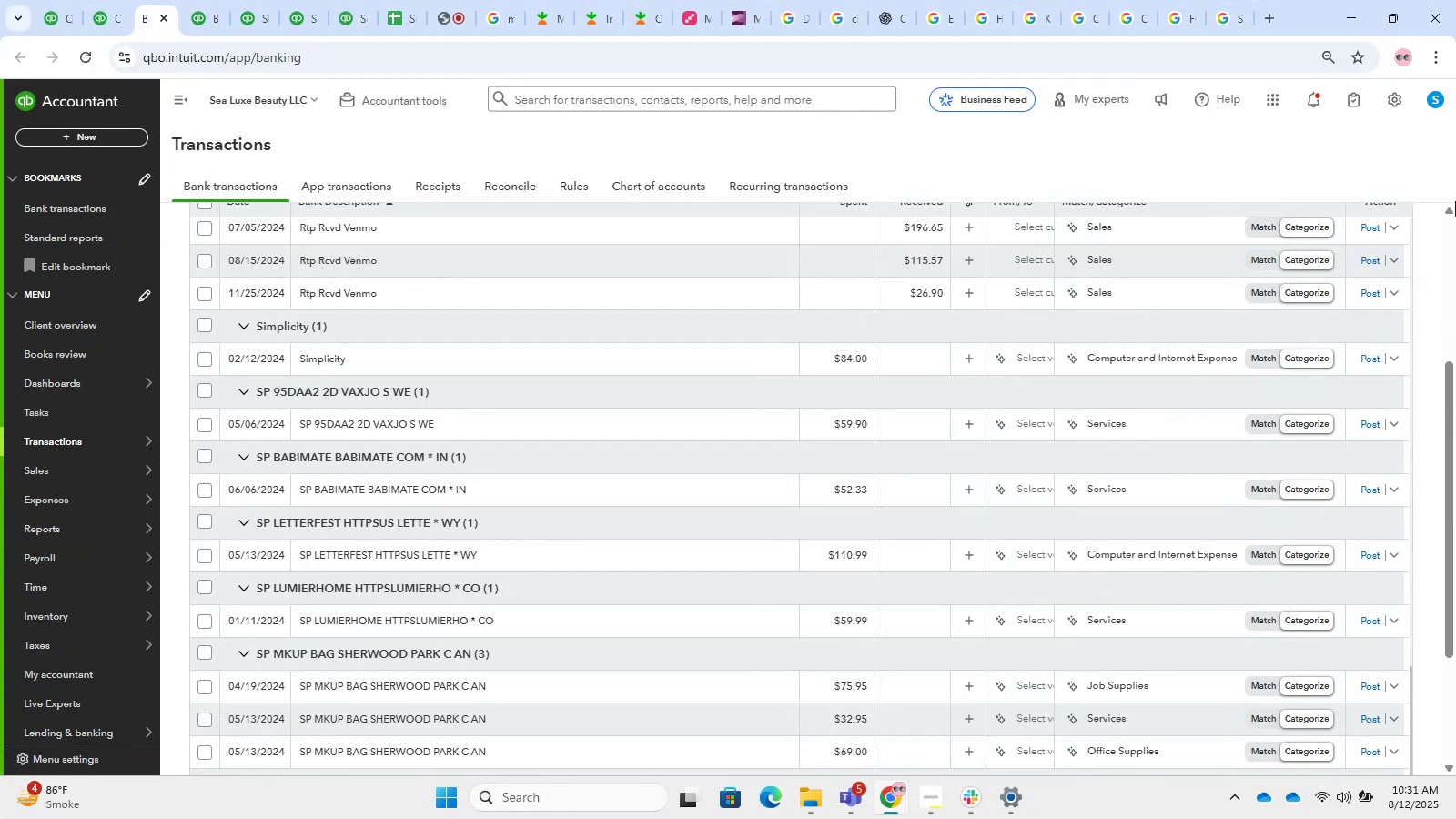 
scroll: coordinate [539, 570], scroll_direction: down, amount: 2.0
 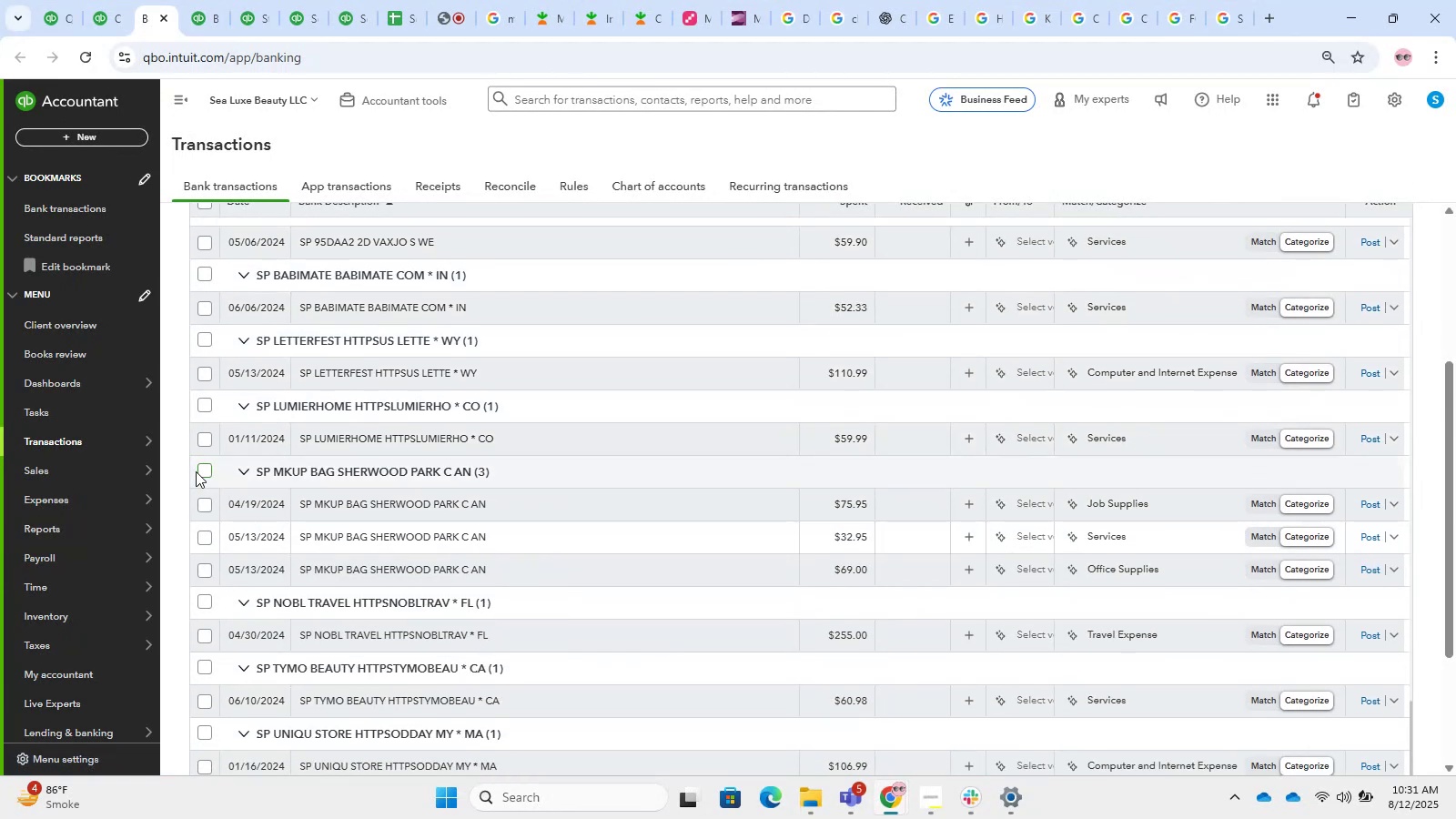 
left_click([198, 471])
 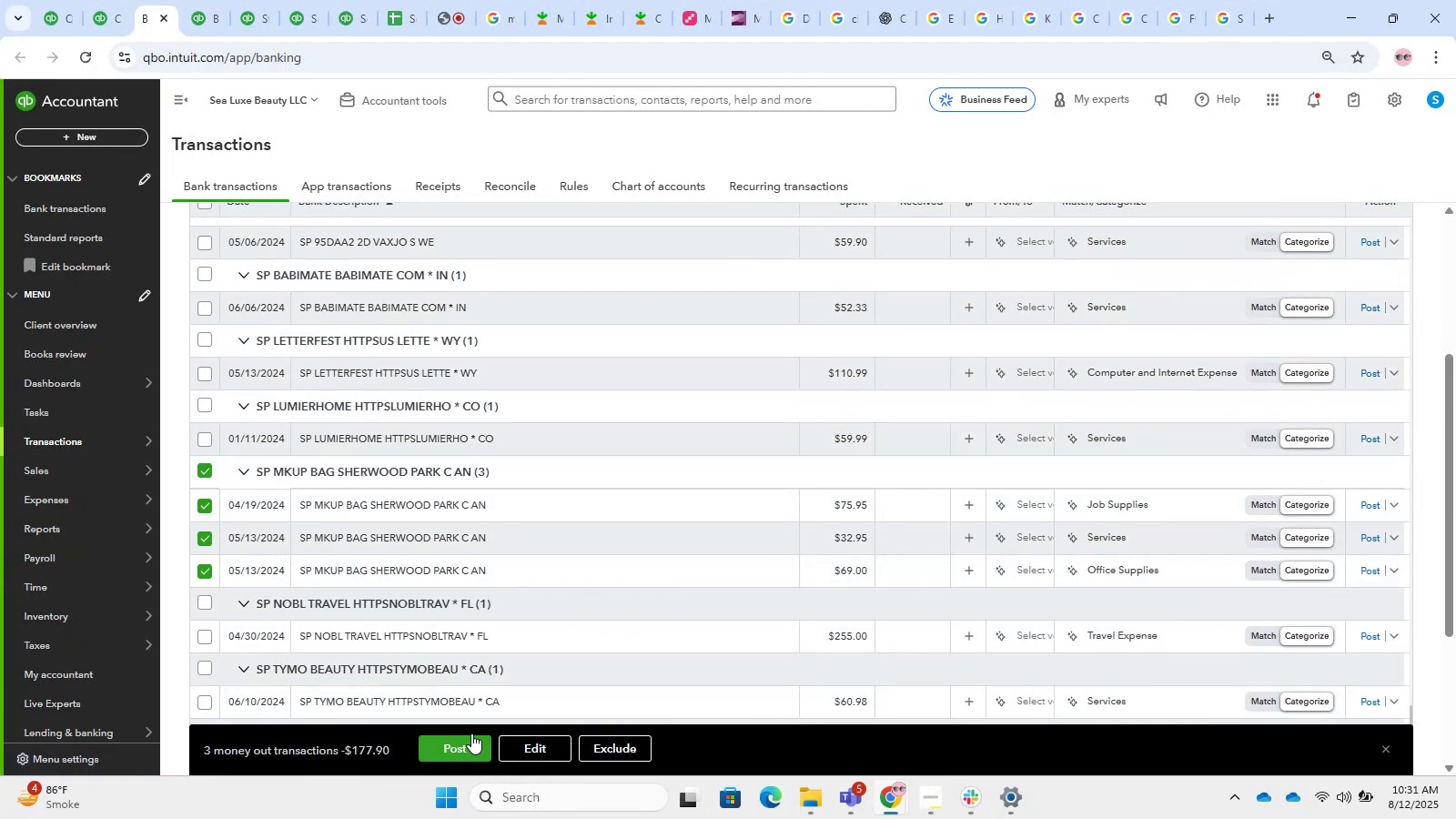 
left_click([512, 752])
 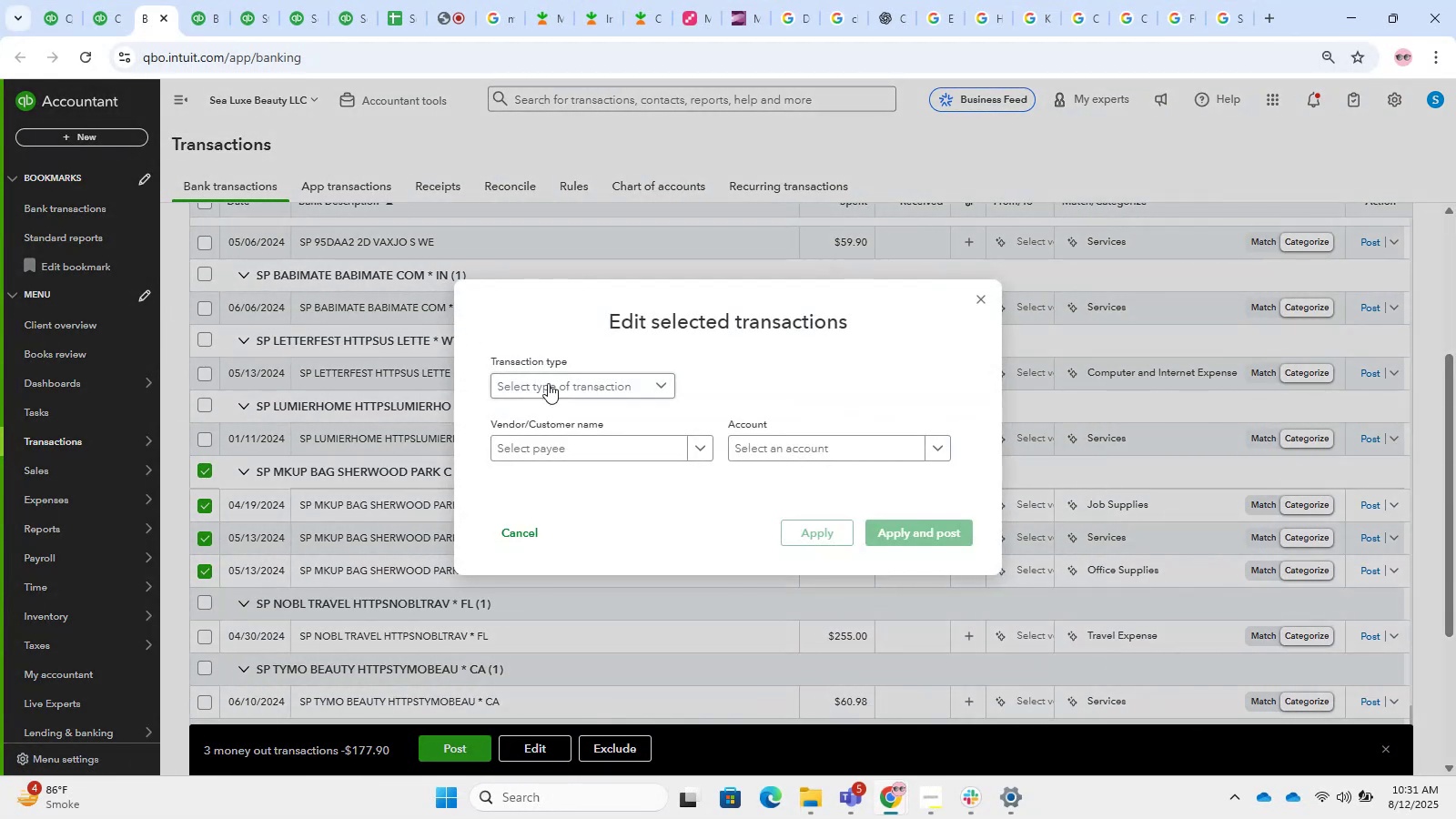 
double_click([551, 411])
 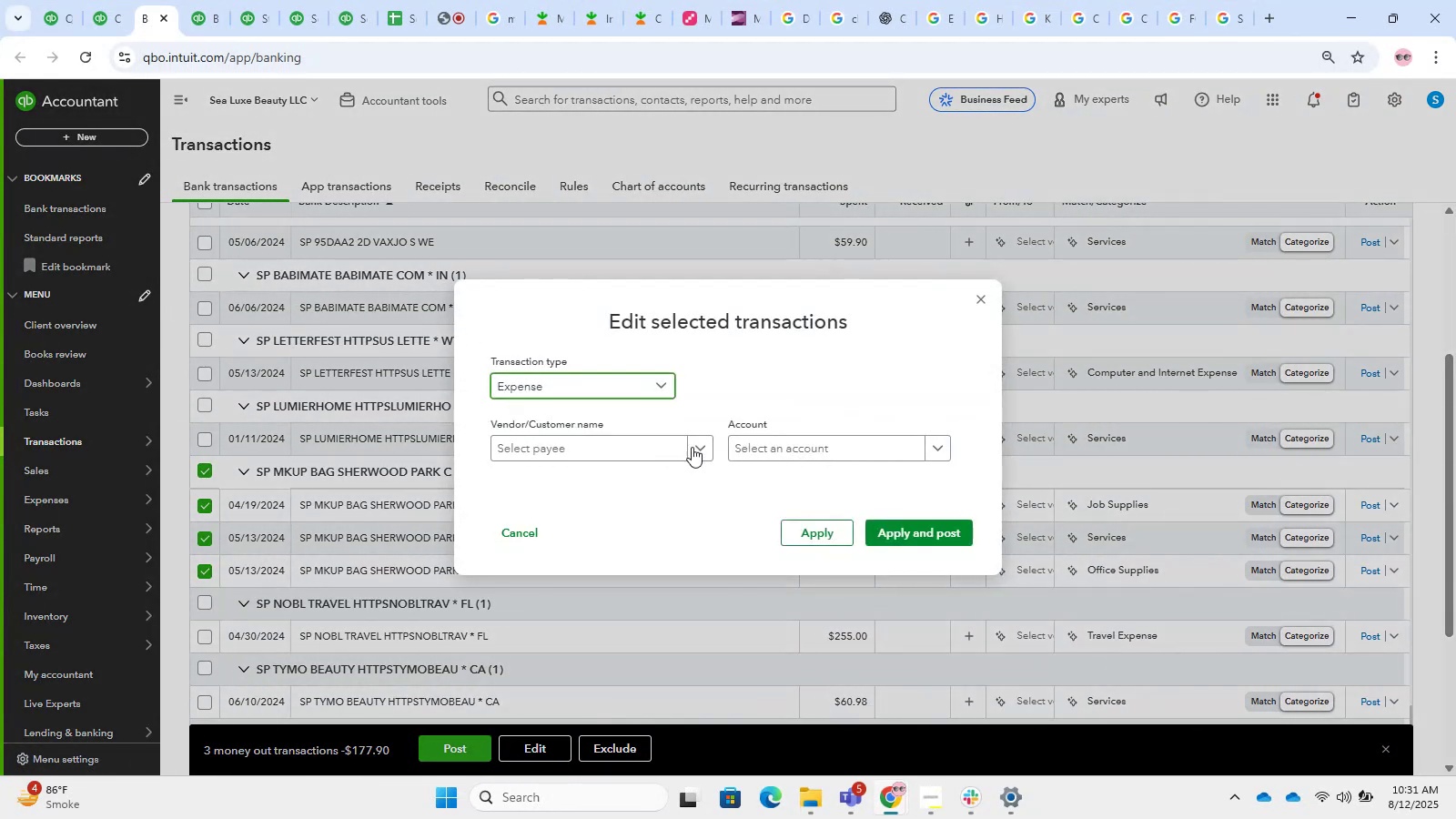 
left_click([692, 447])
 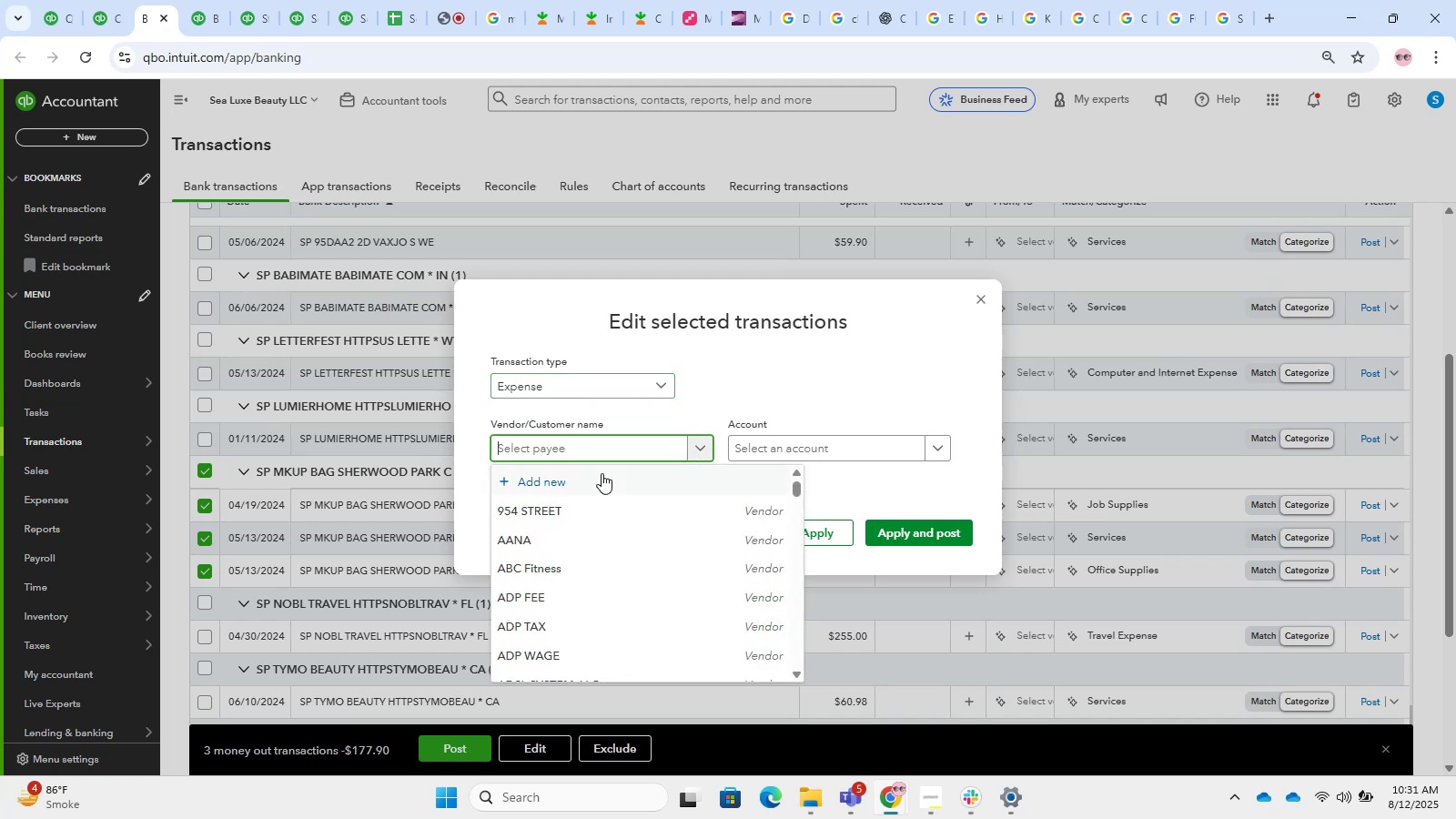 
left_click([409, 519])
 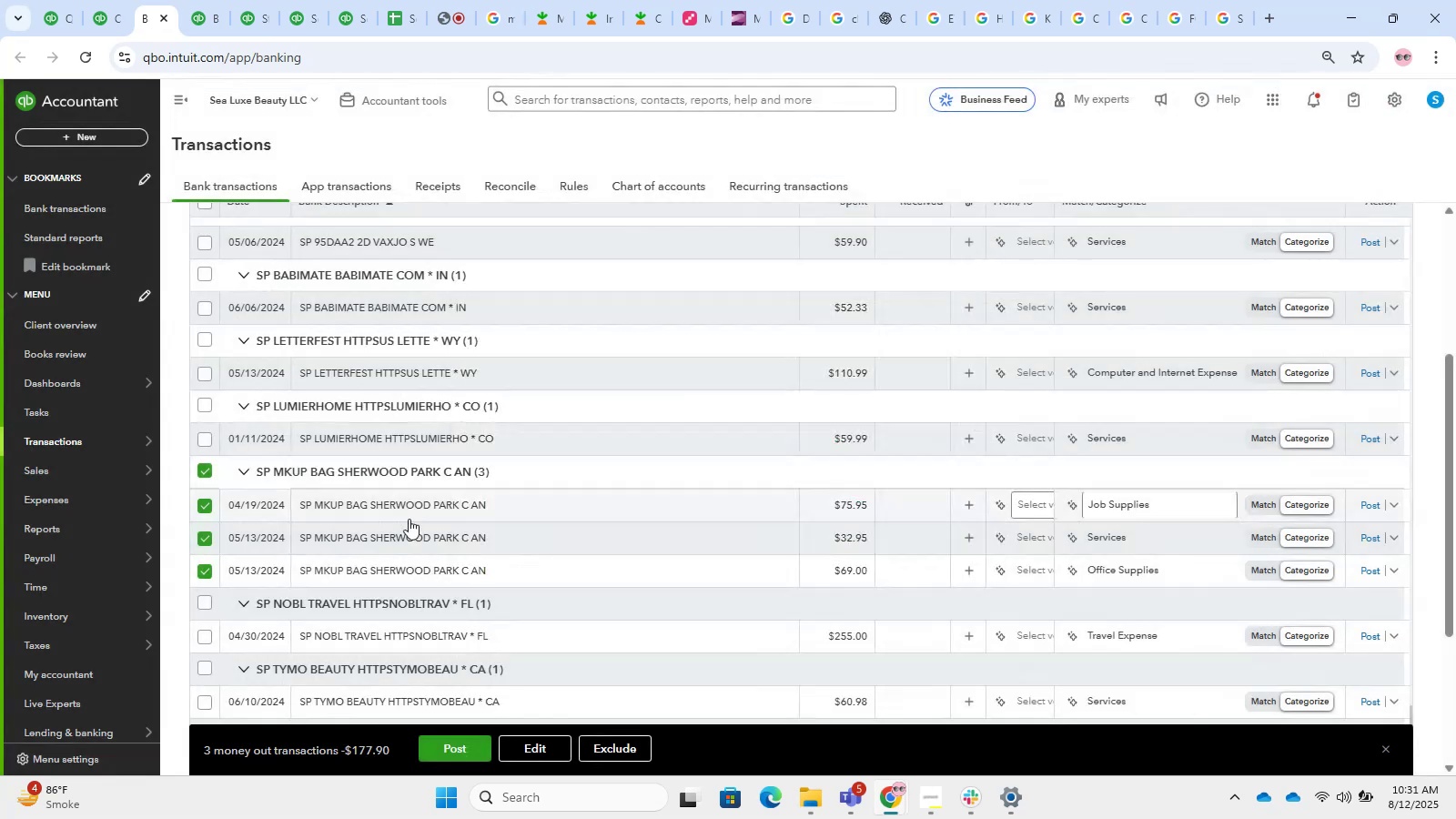 
left_click([408, 519])
 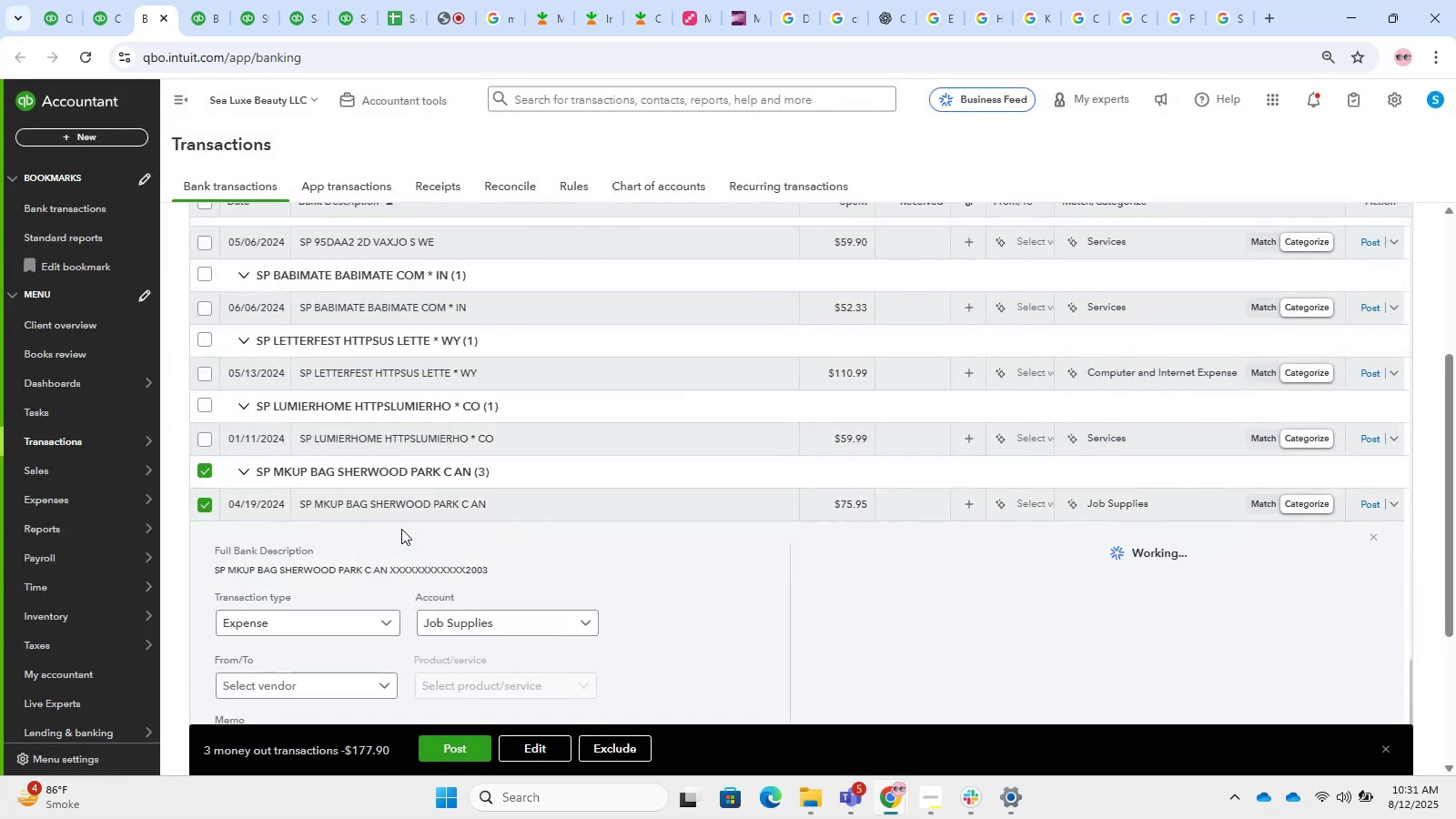 
scroll: coordinate [285, 644], scroll_direction: down, amount: 3.0
 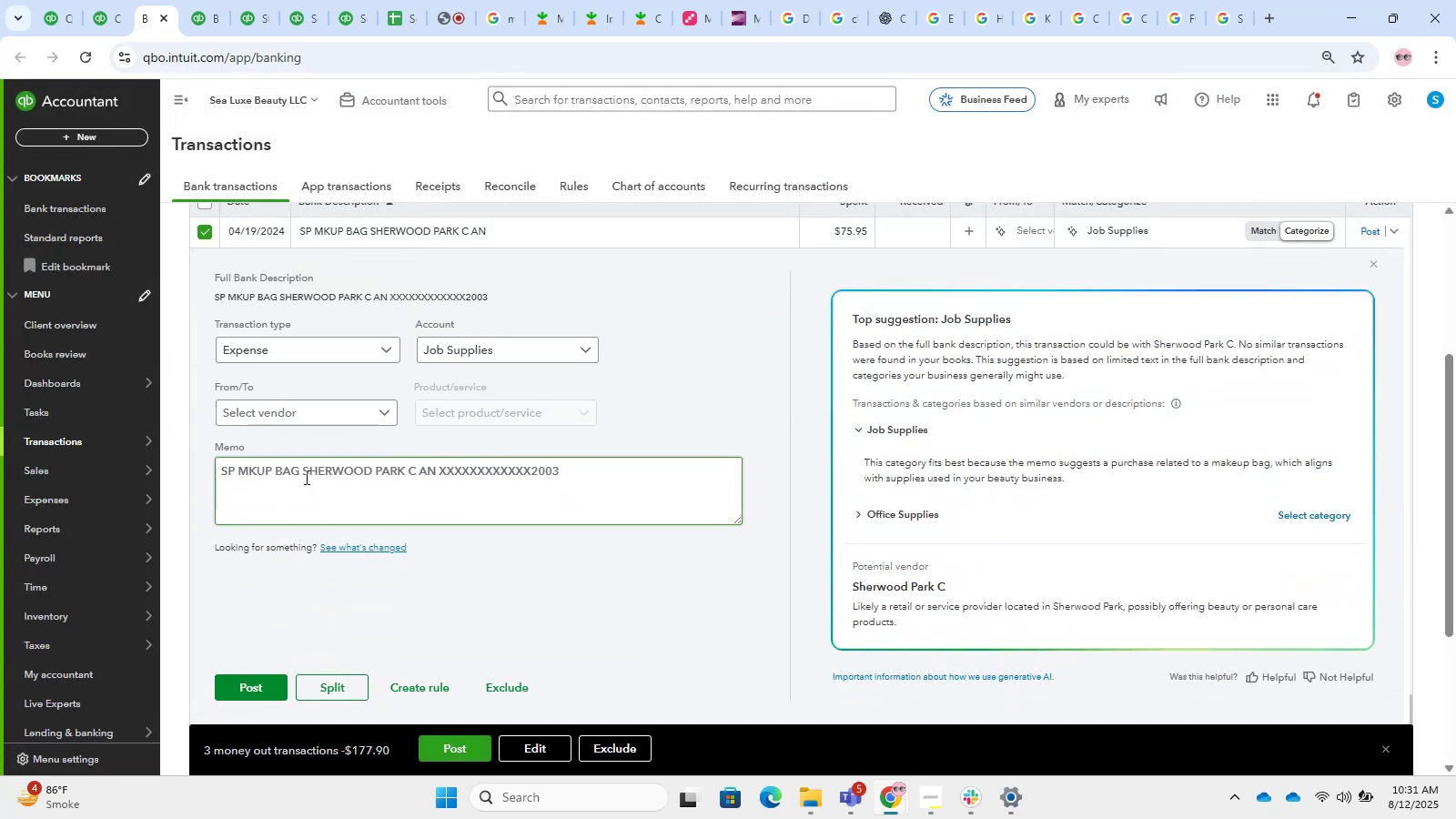 
left_click([295, 470])
 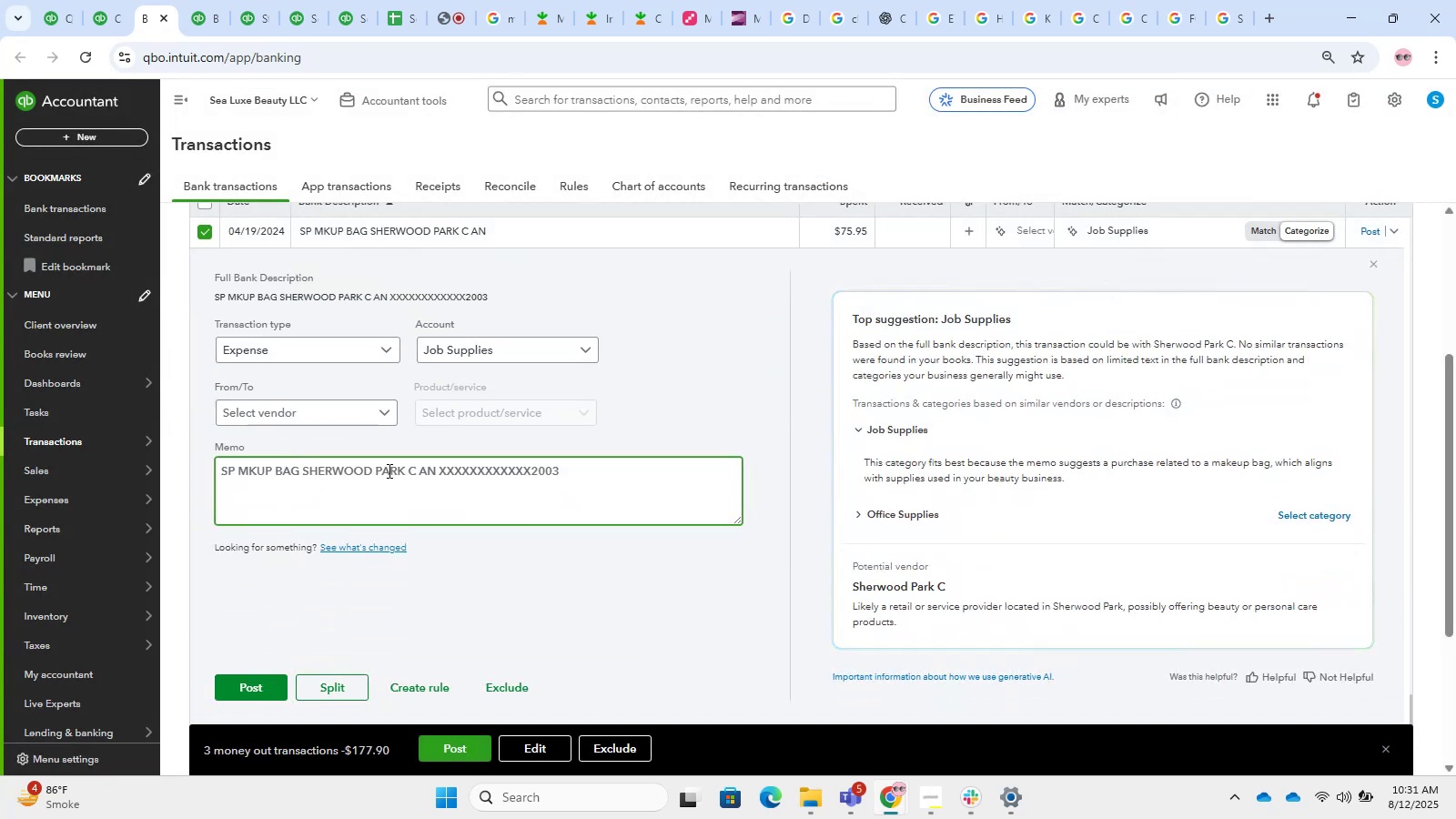 
left_click_drag(start_coordinate=[408, 468], to_coordinate=[233, 468])
 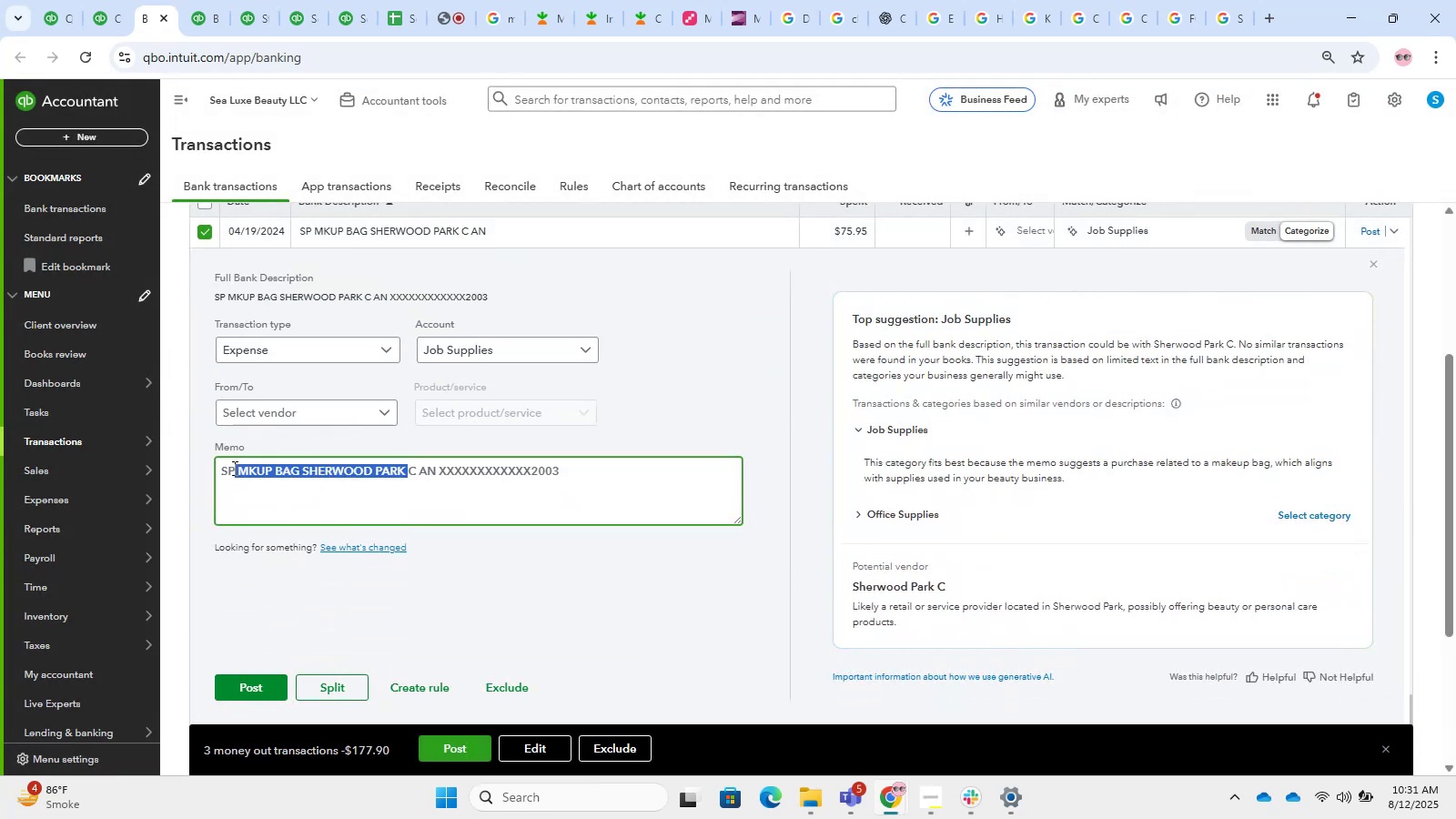 
key(Control+C)
 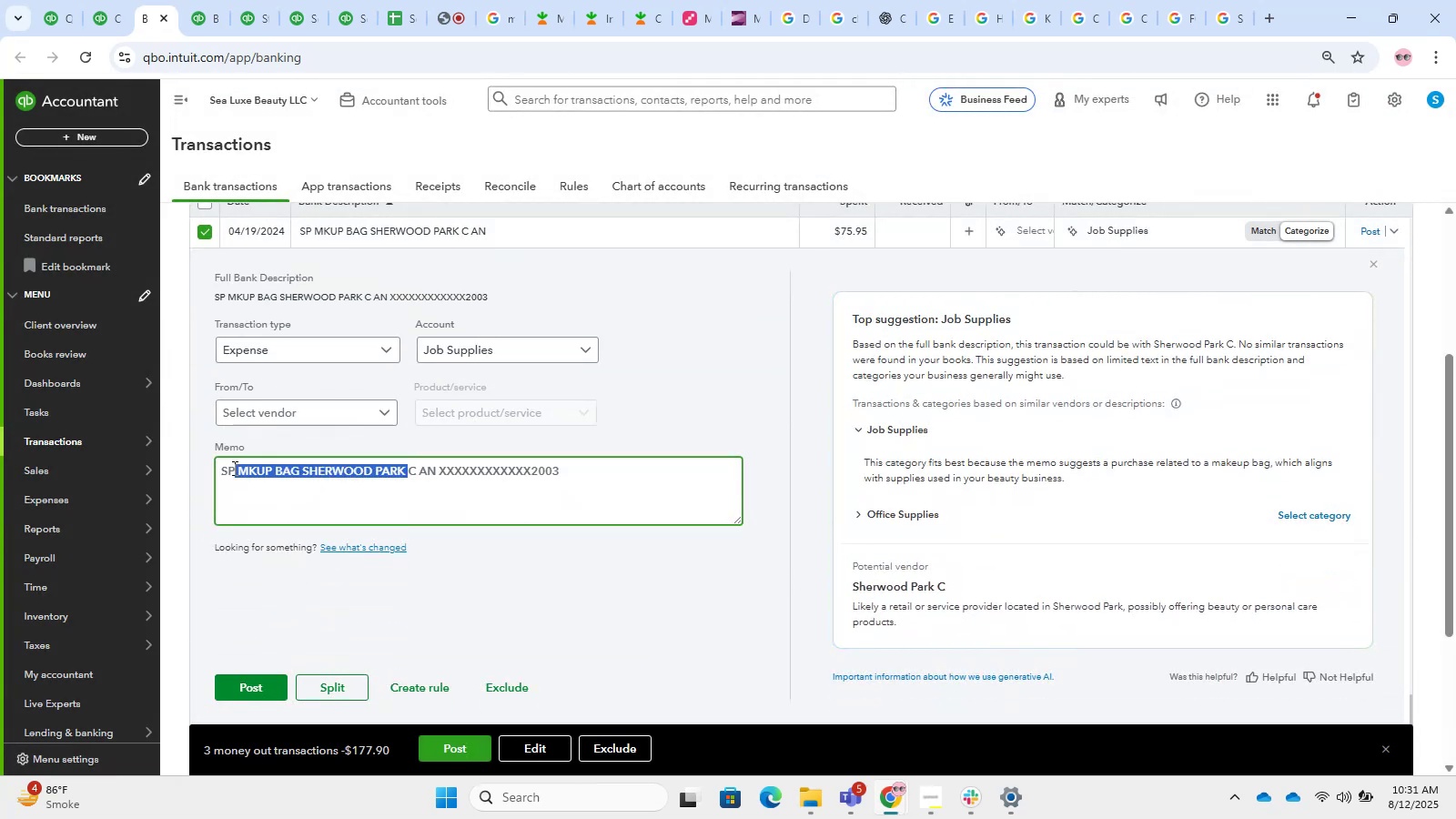 
key(Control+V)
 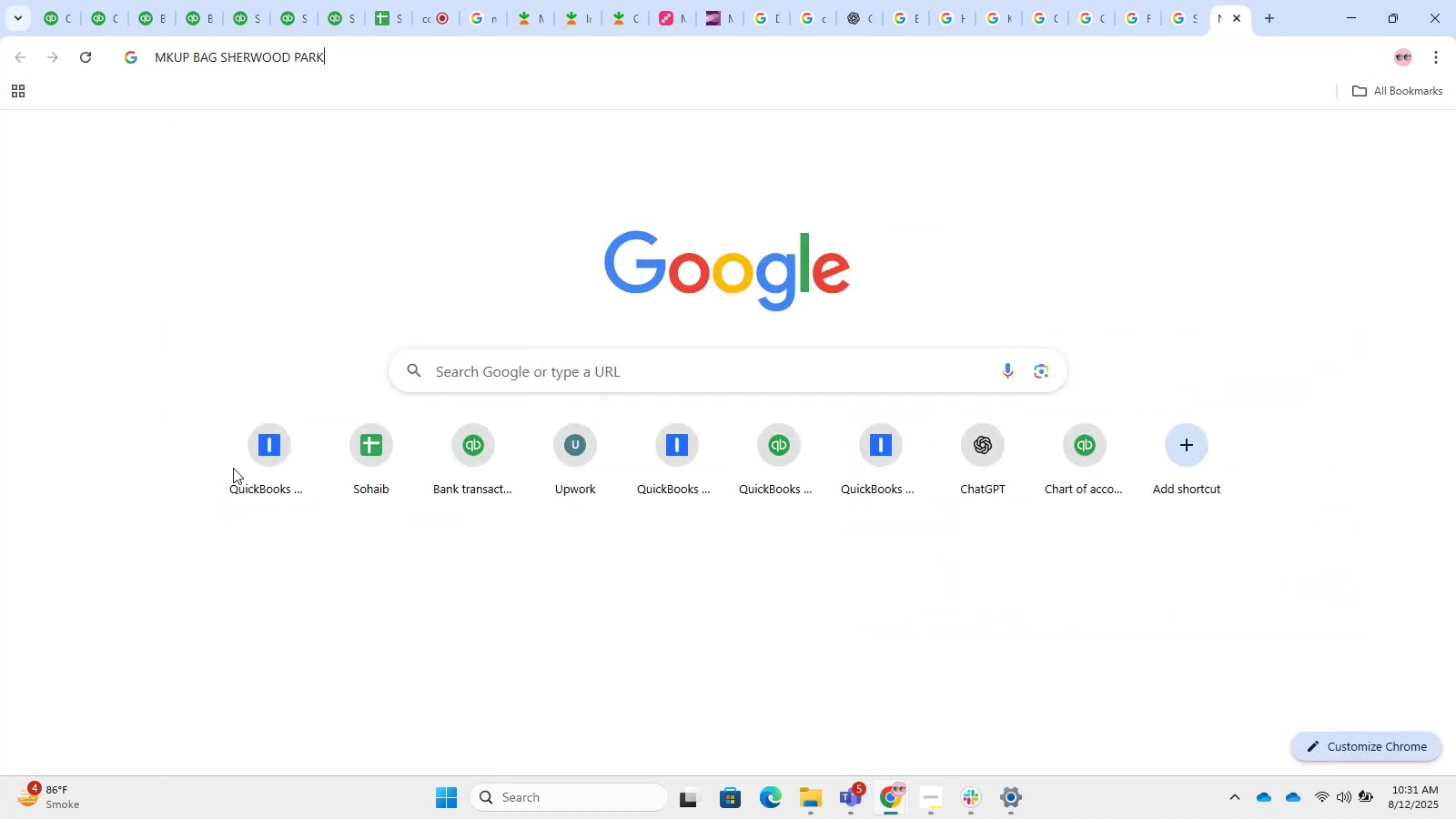 
key(Control+Enter)
 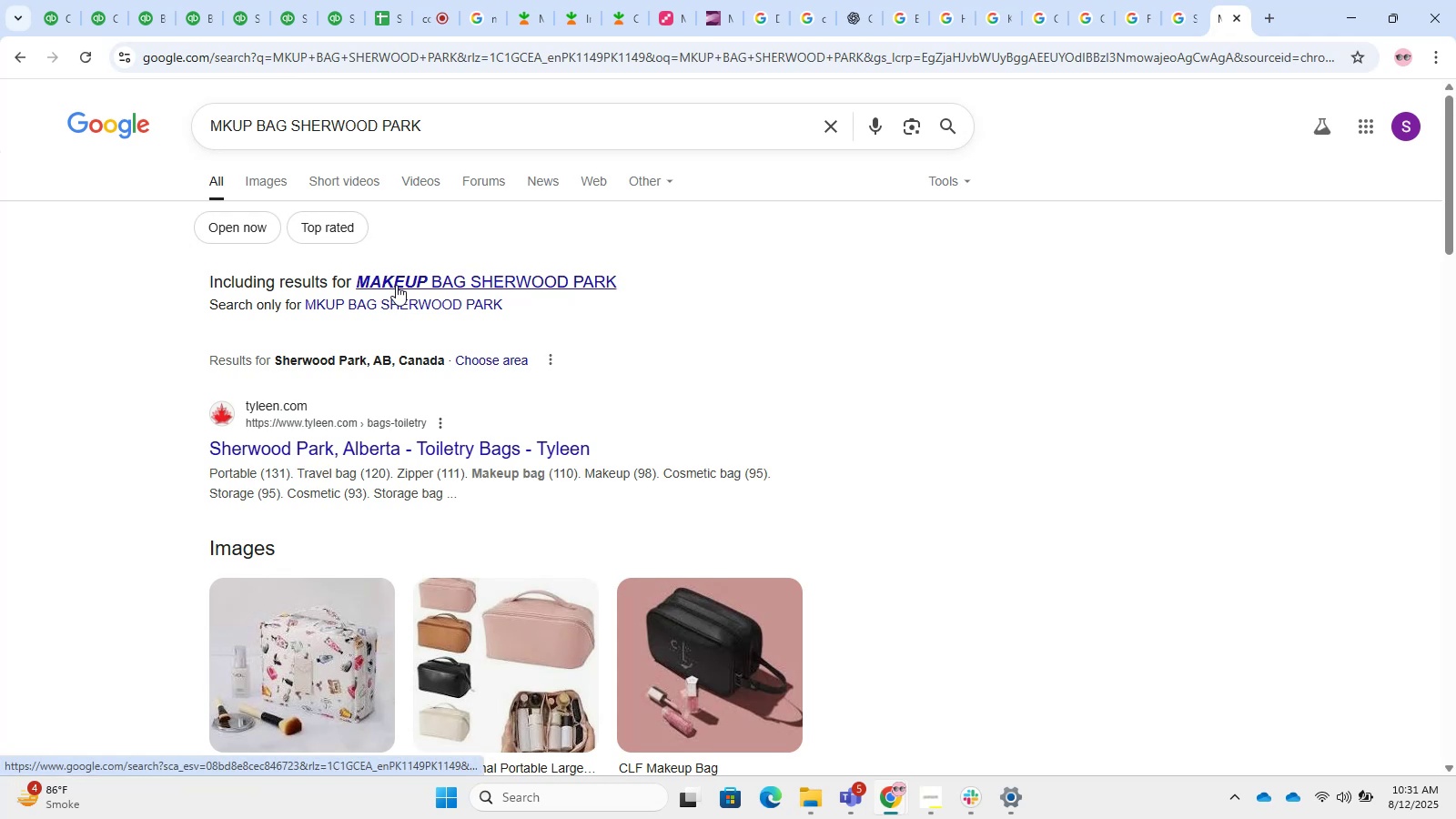 
left_click([396, 285])
 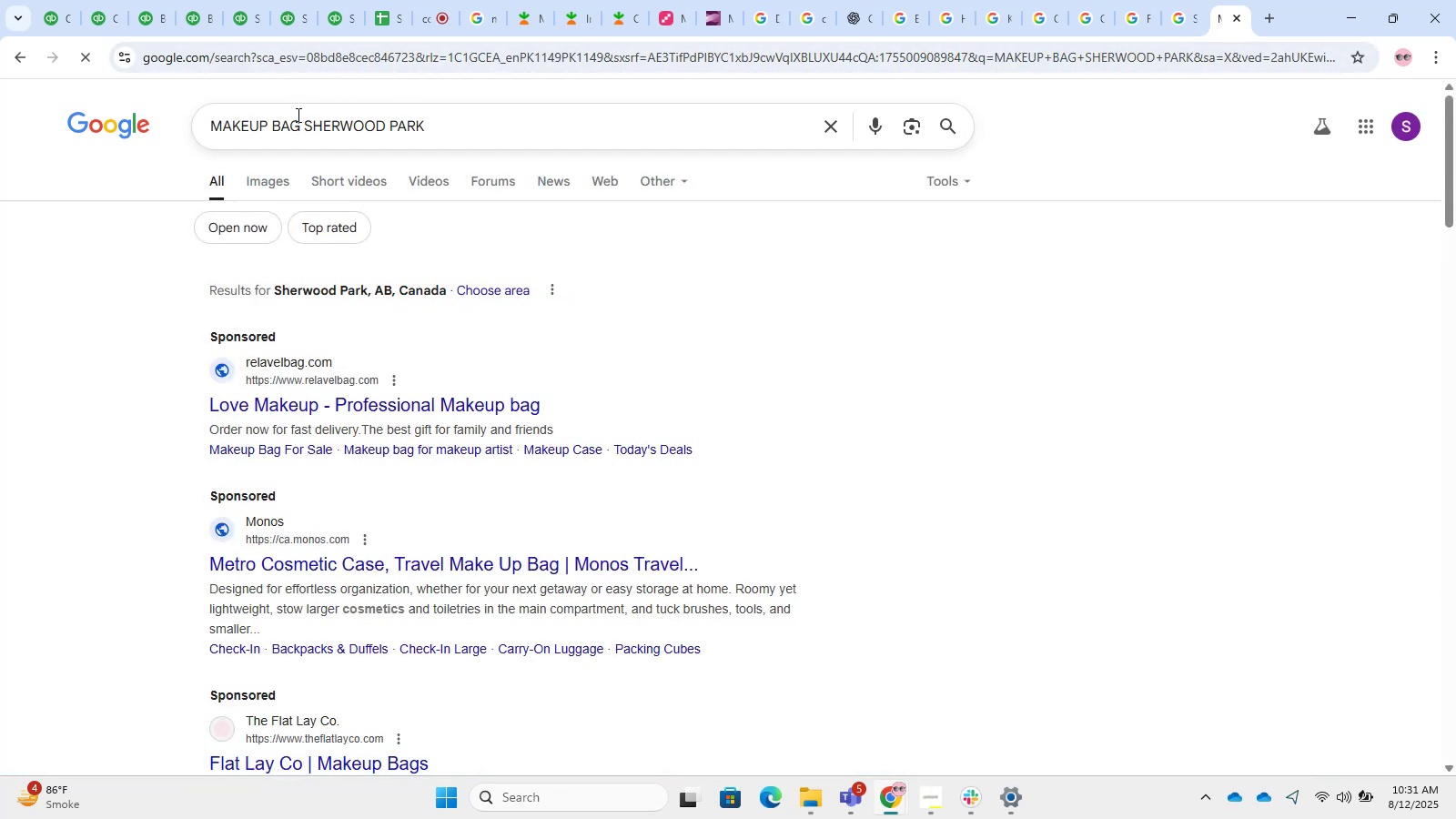 
left_click_drag(start_coordinate=[297, 119], to_coordinate=[158, 100])
 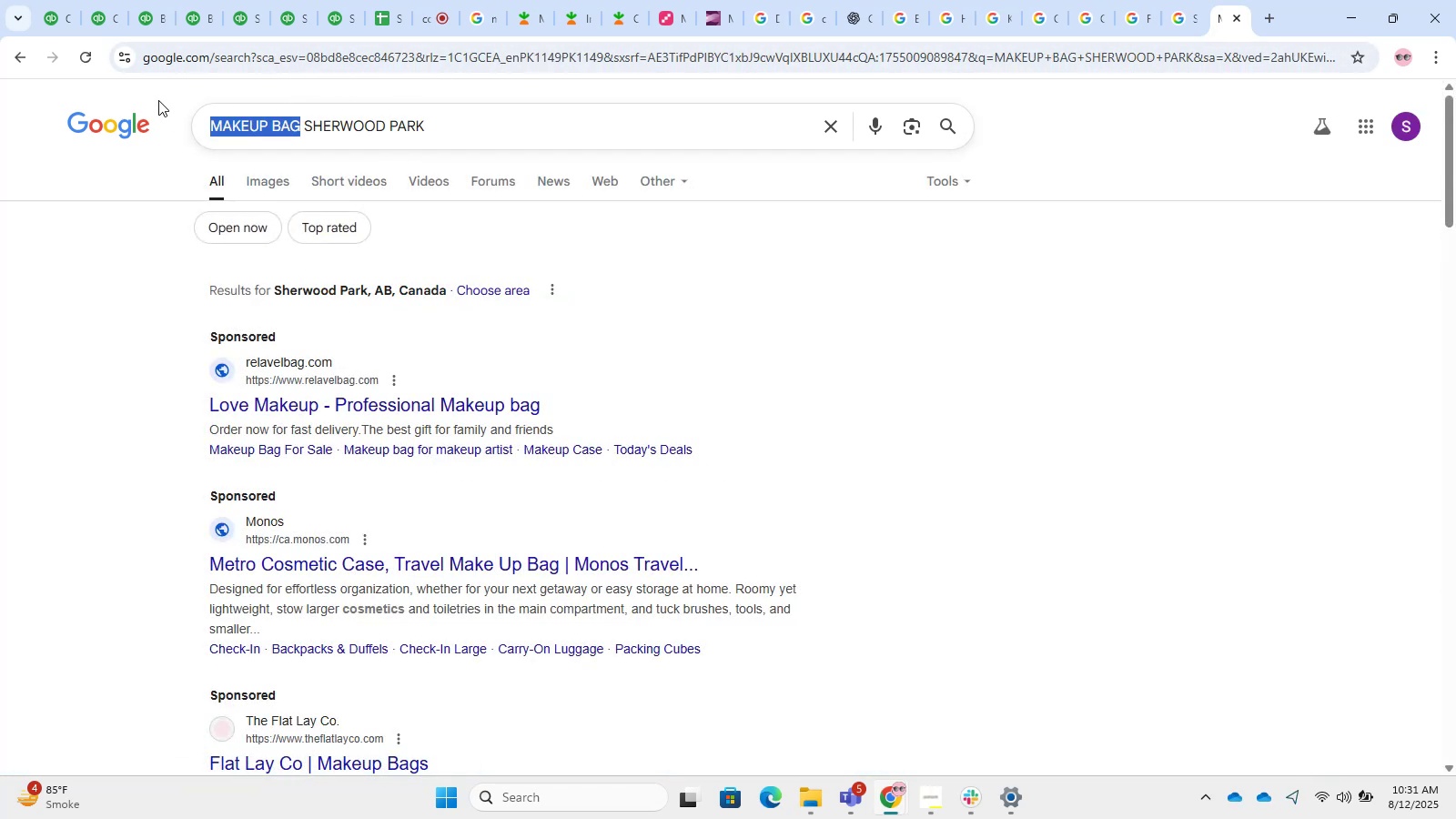 
key(Control+C)
 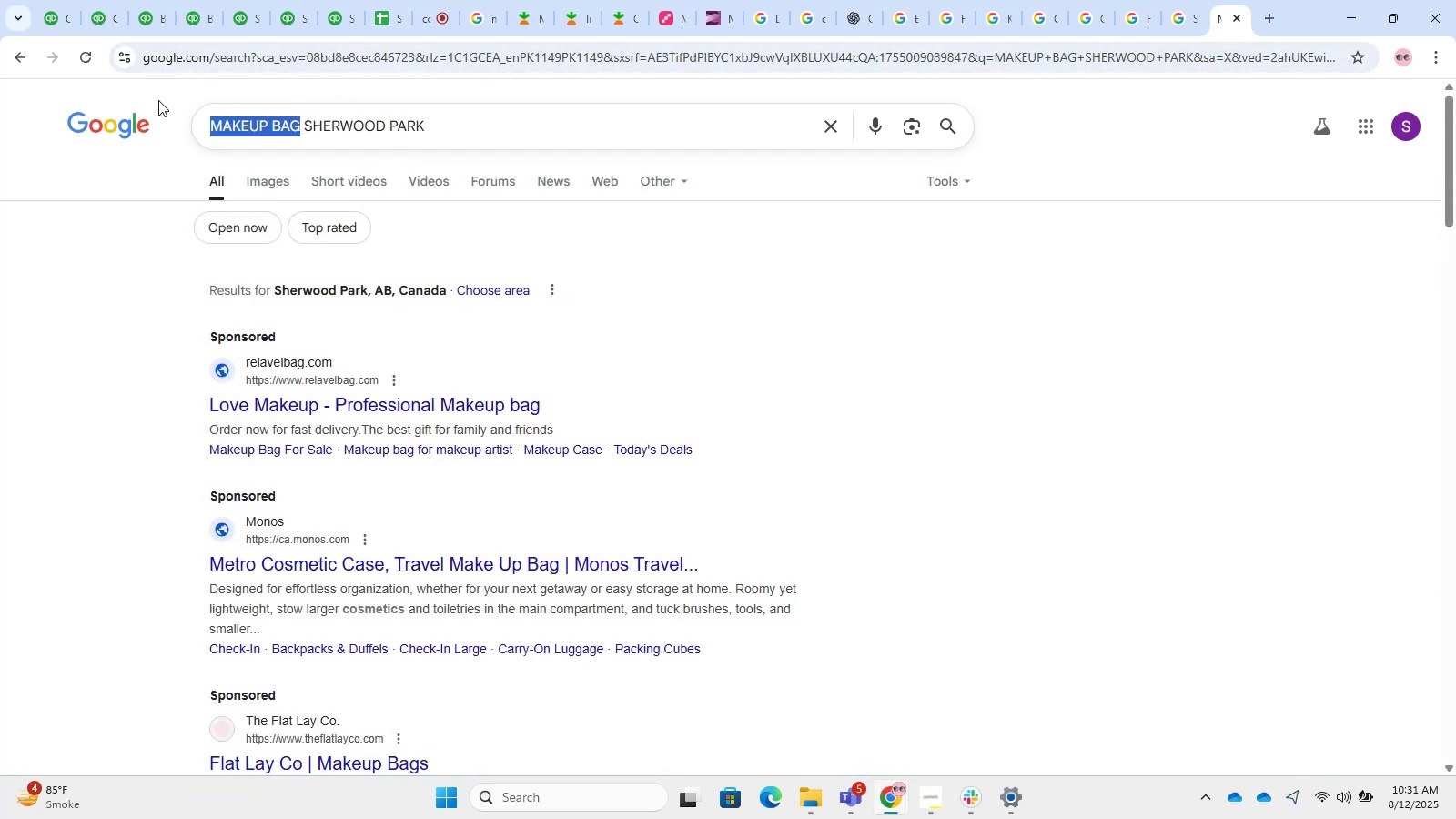 
key(Control+C)
 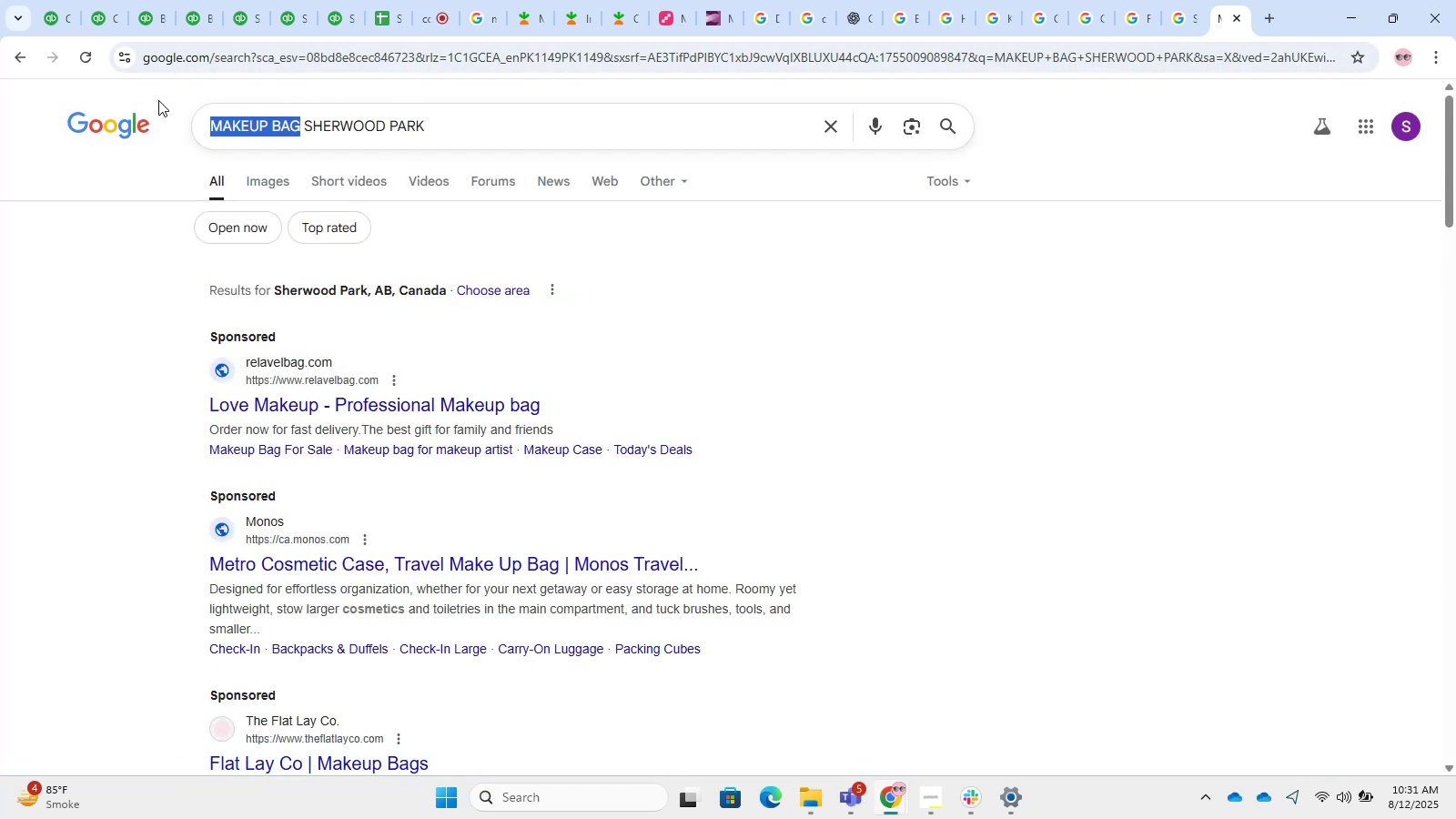 
key(Control+C)
 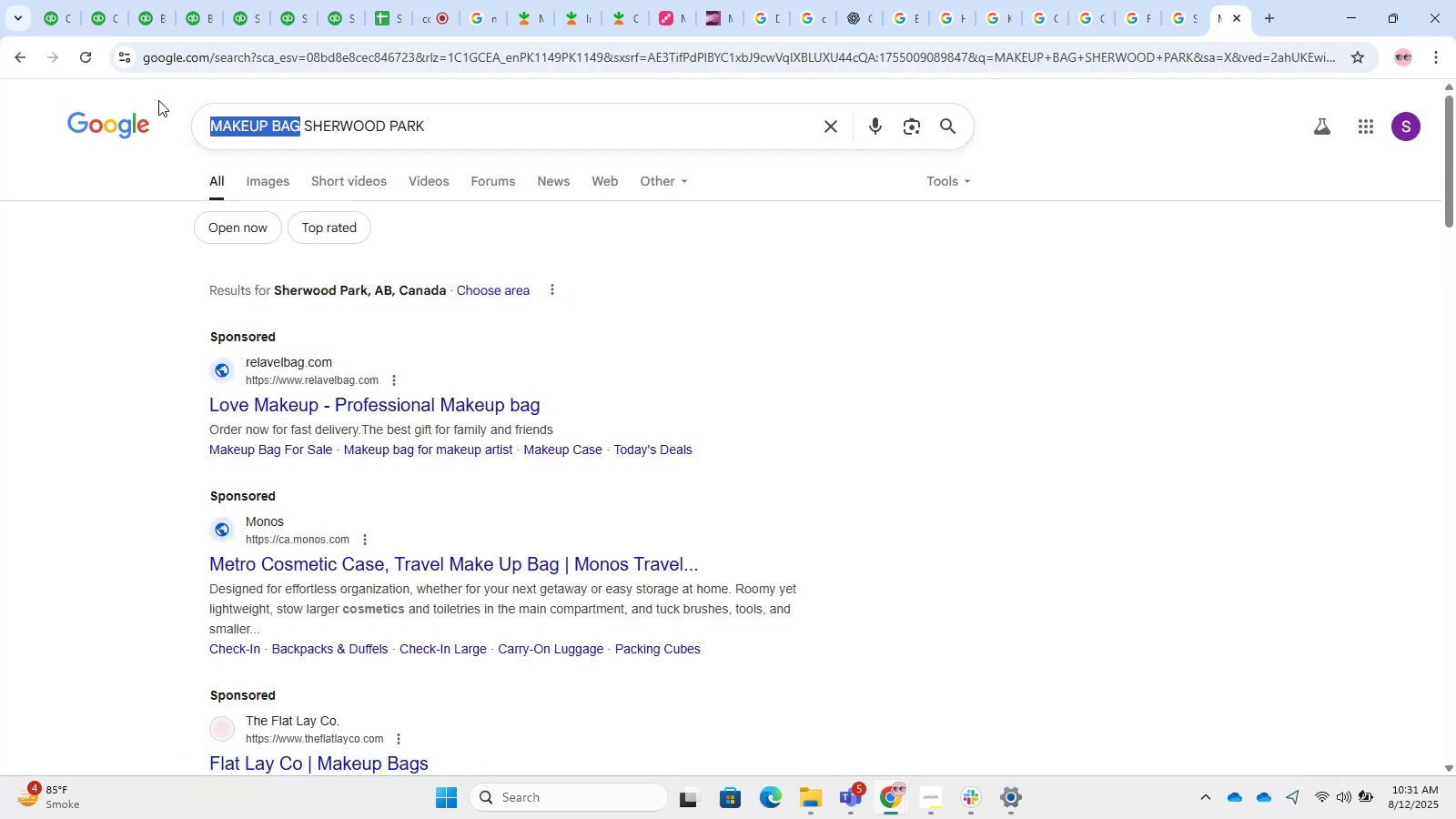 
key(Control+C)
 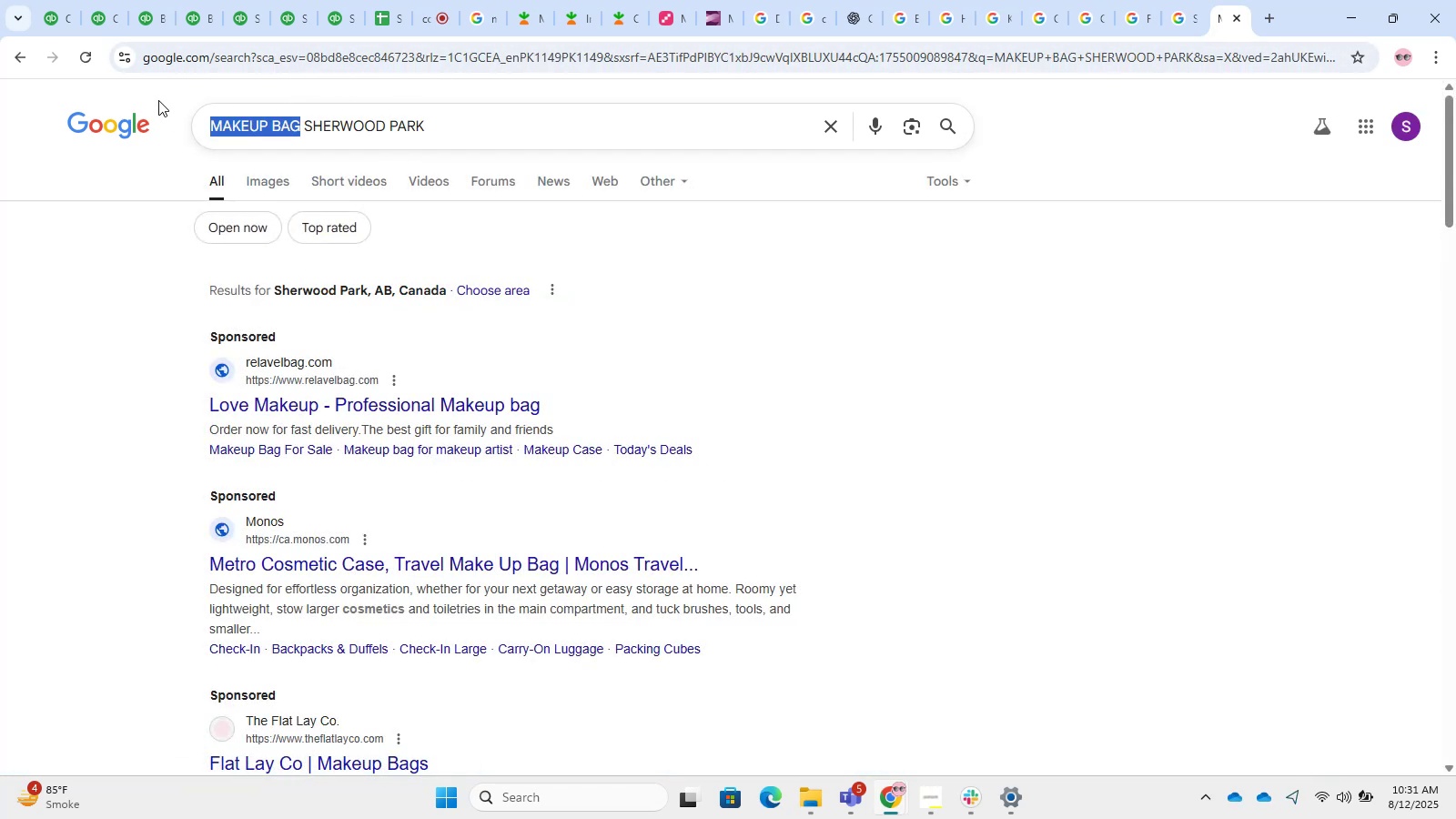 
key(Control+C)
 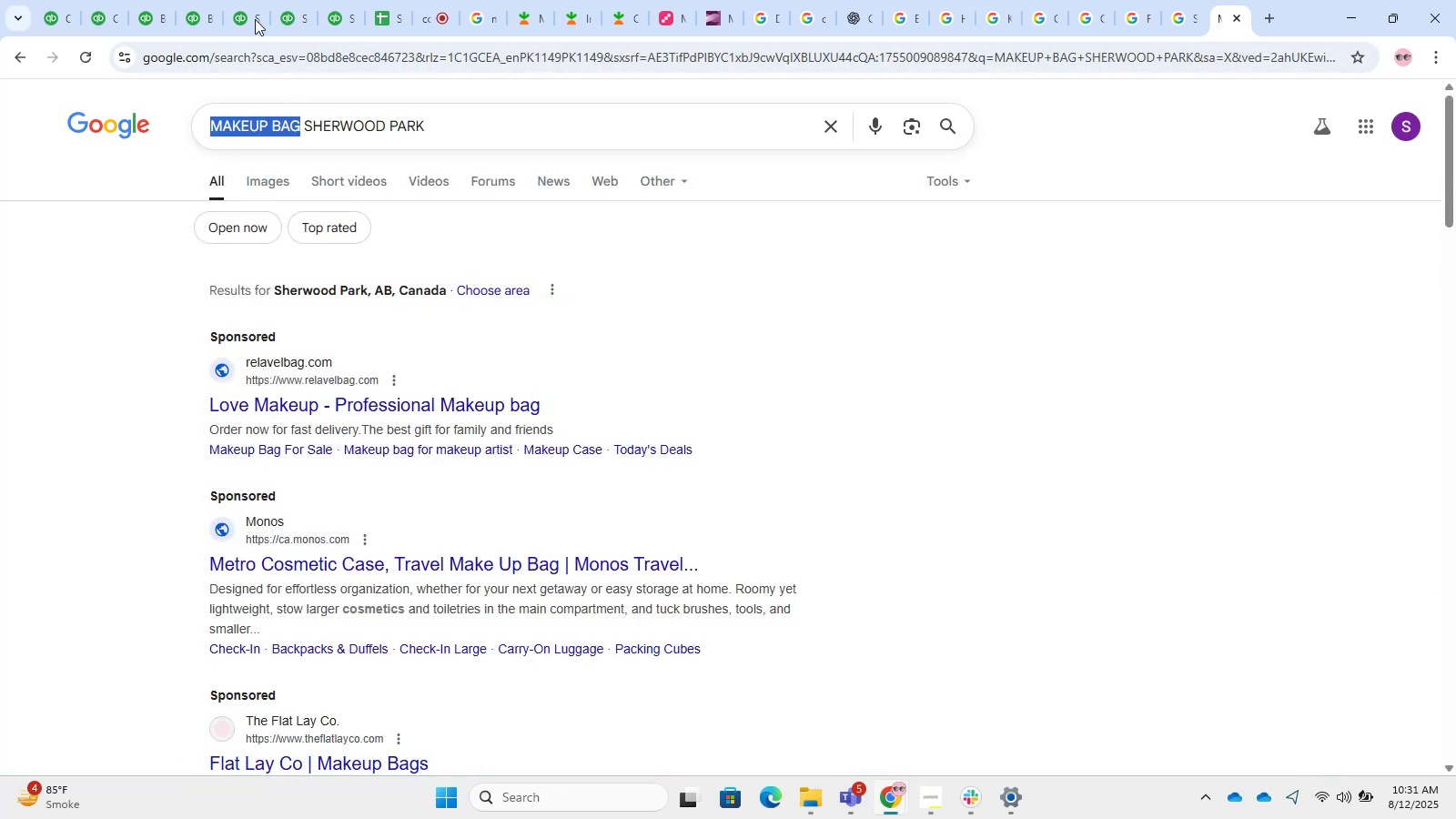 
left_click([197, 0])
 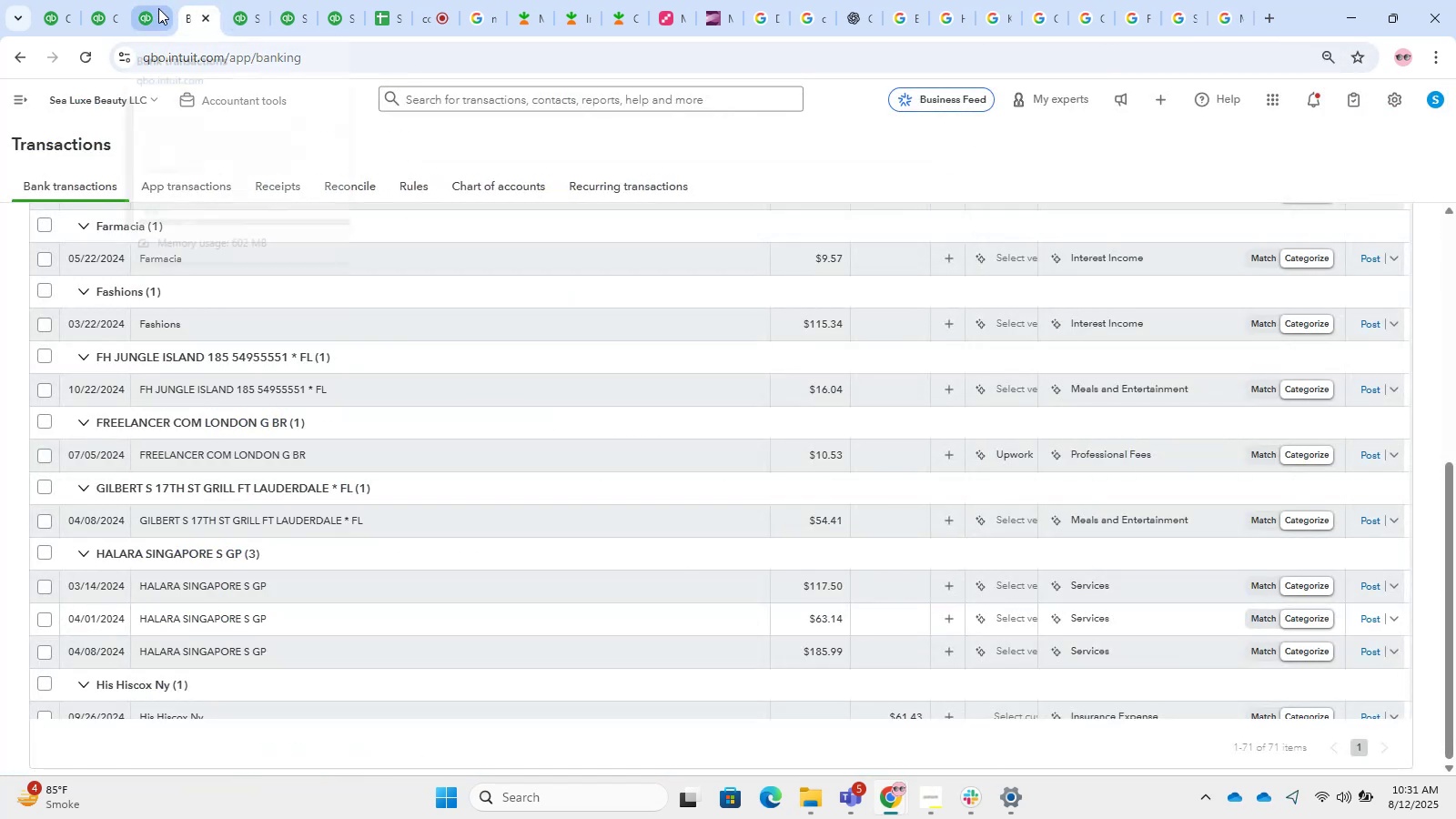 
left_click([141, 0])
 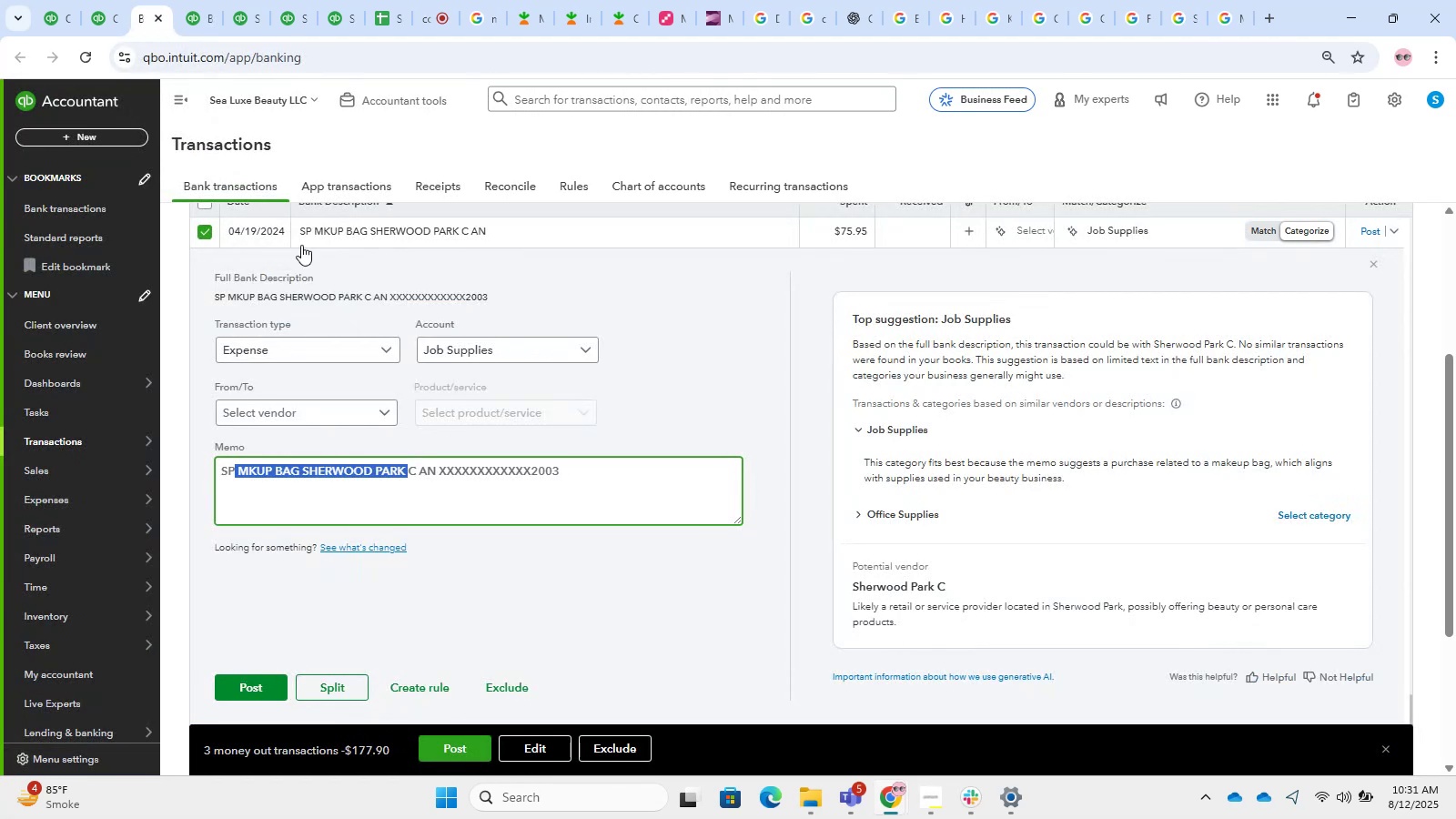 
scroll: coordinate [437, 495], scroll_direction: up, amount: 2.0
 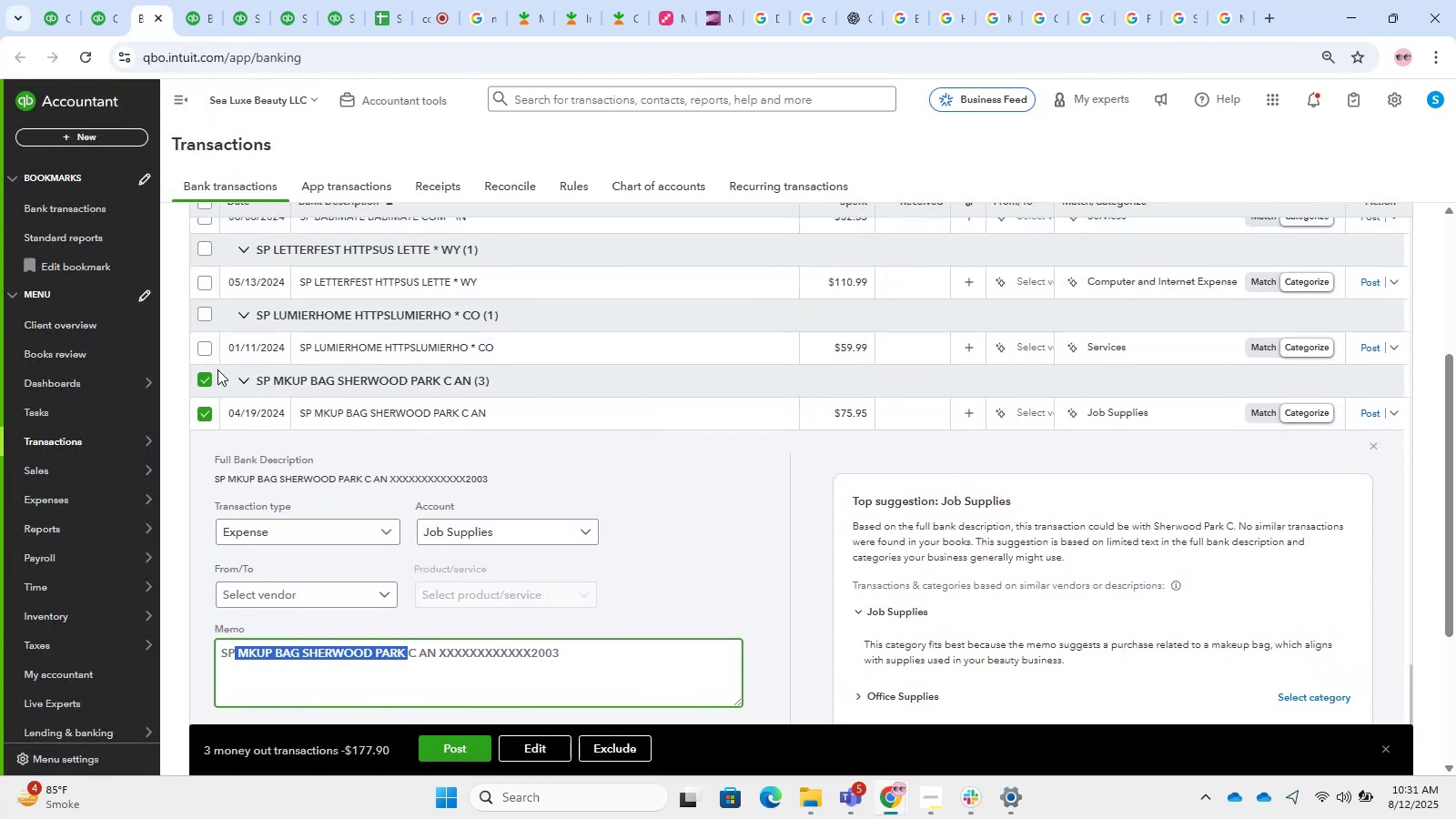 
left_click([209, 376])
 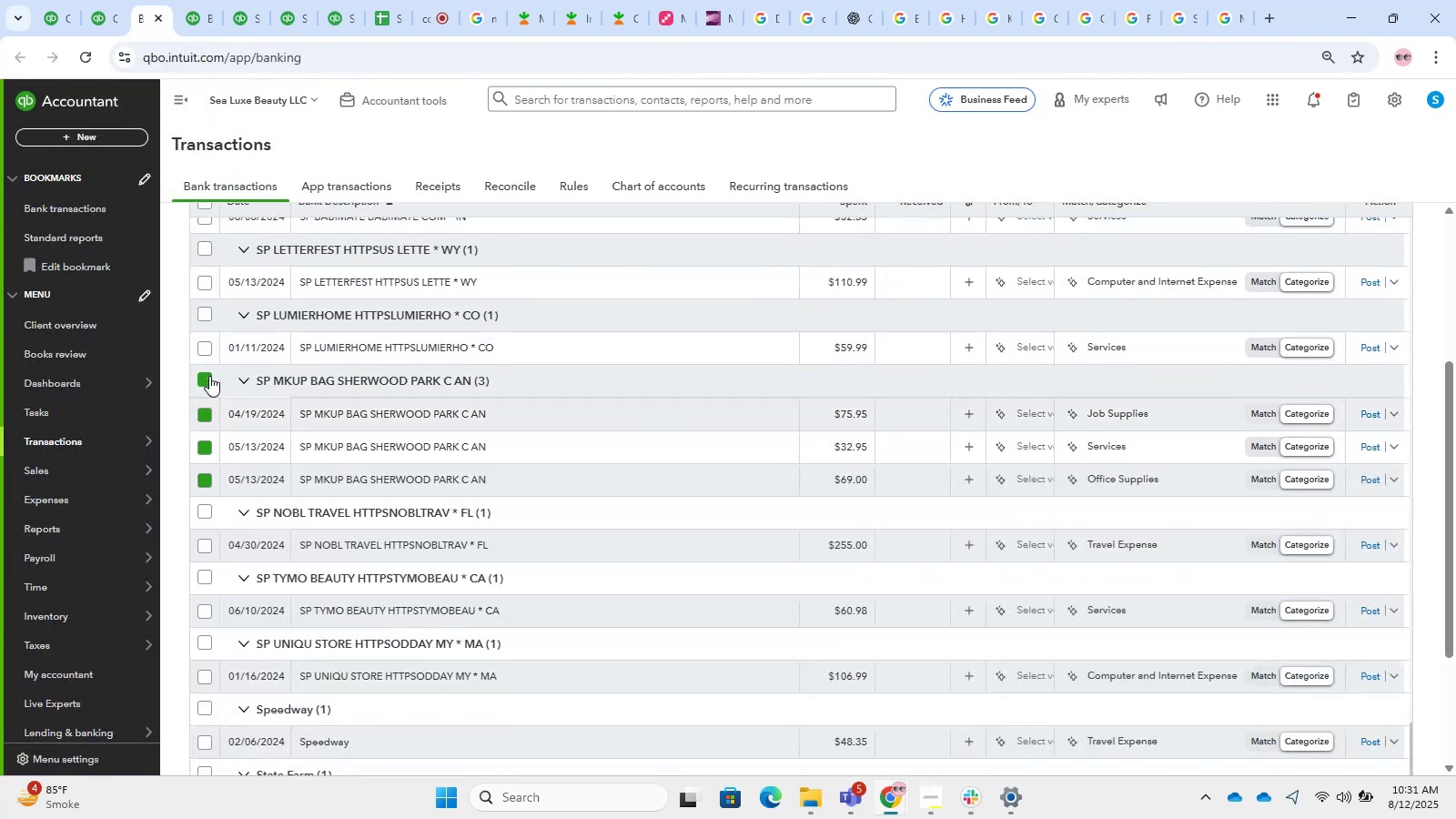 
left_click([209, 376])
 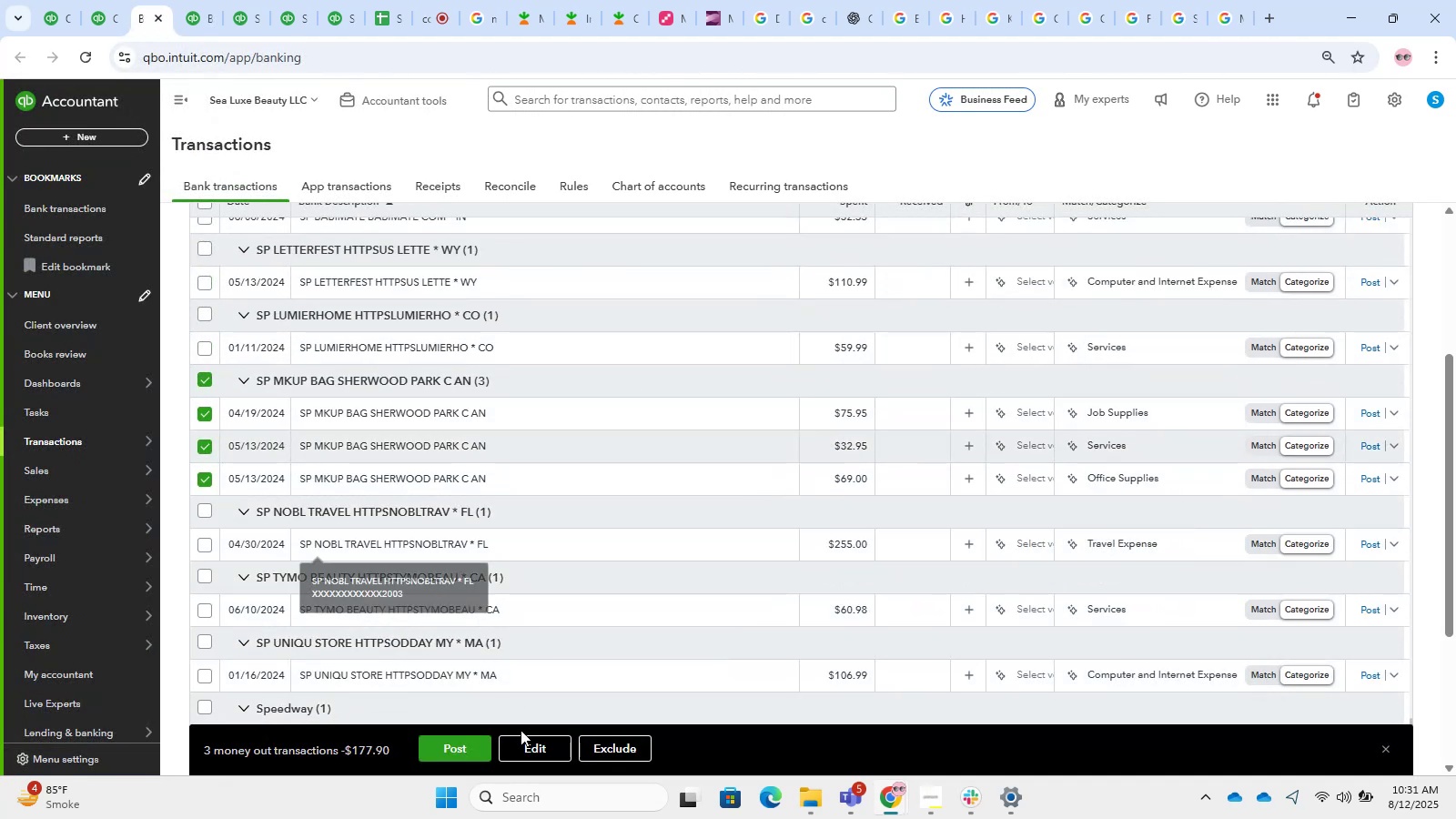 
left_click([533, 749])
 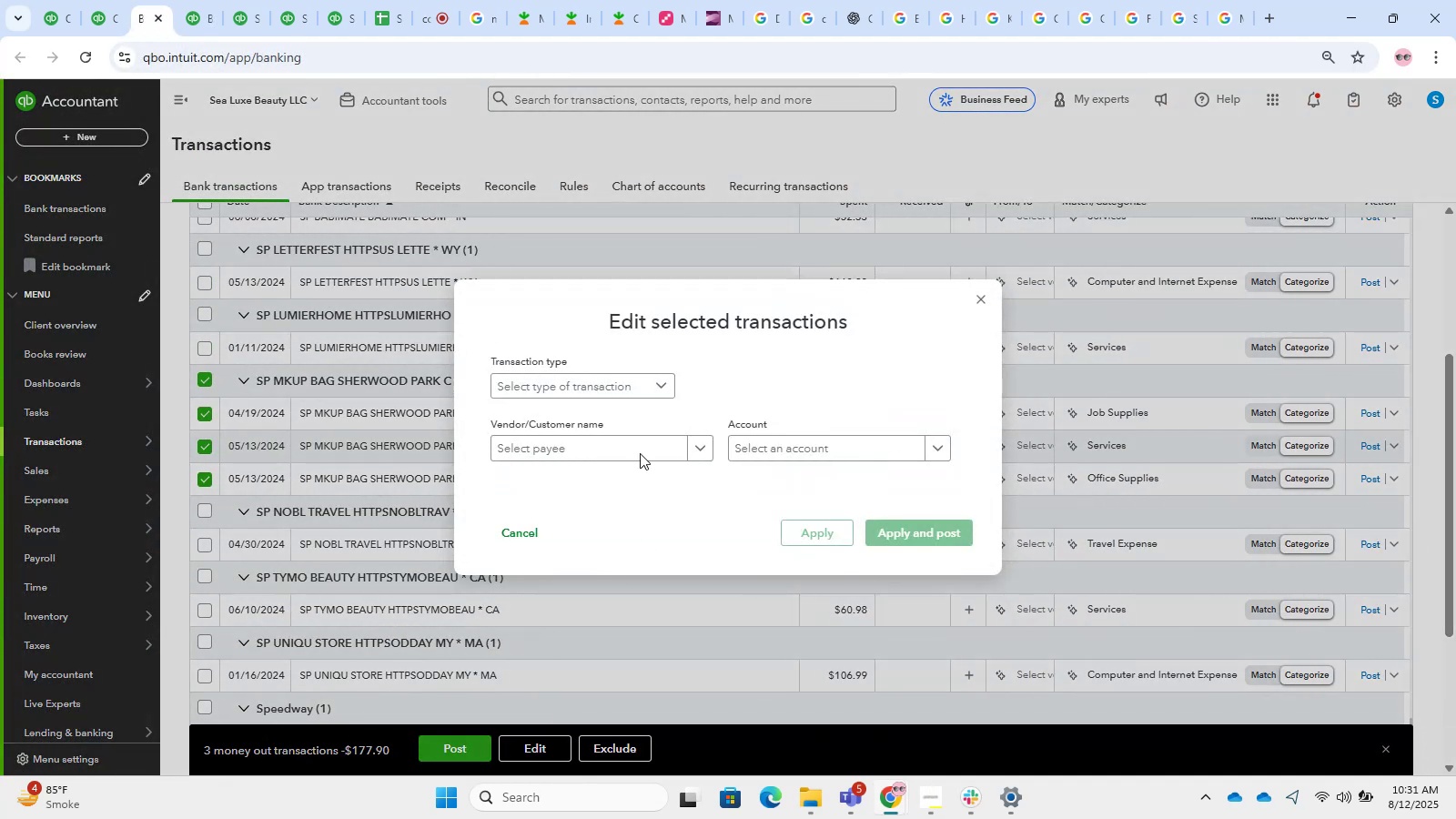 
double_click([597, 403])
 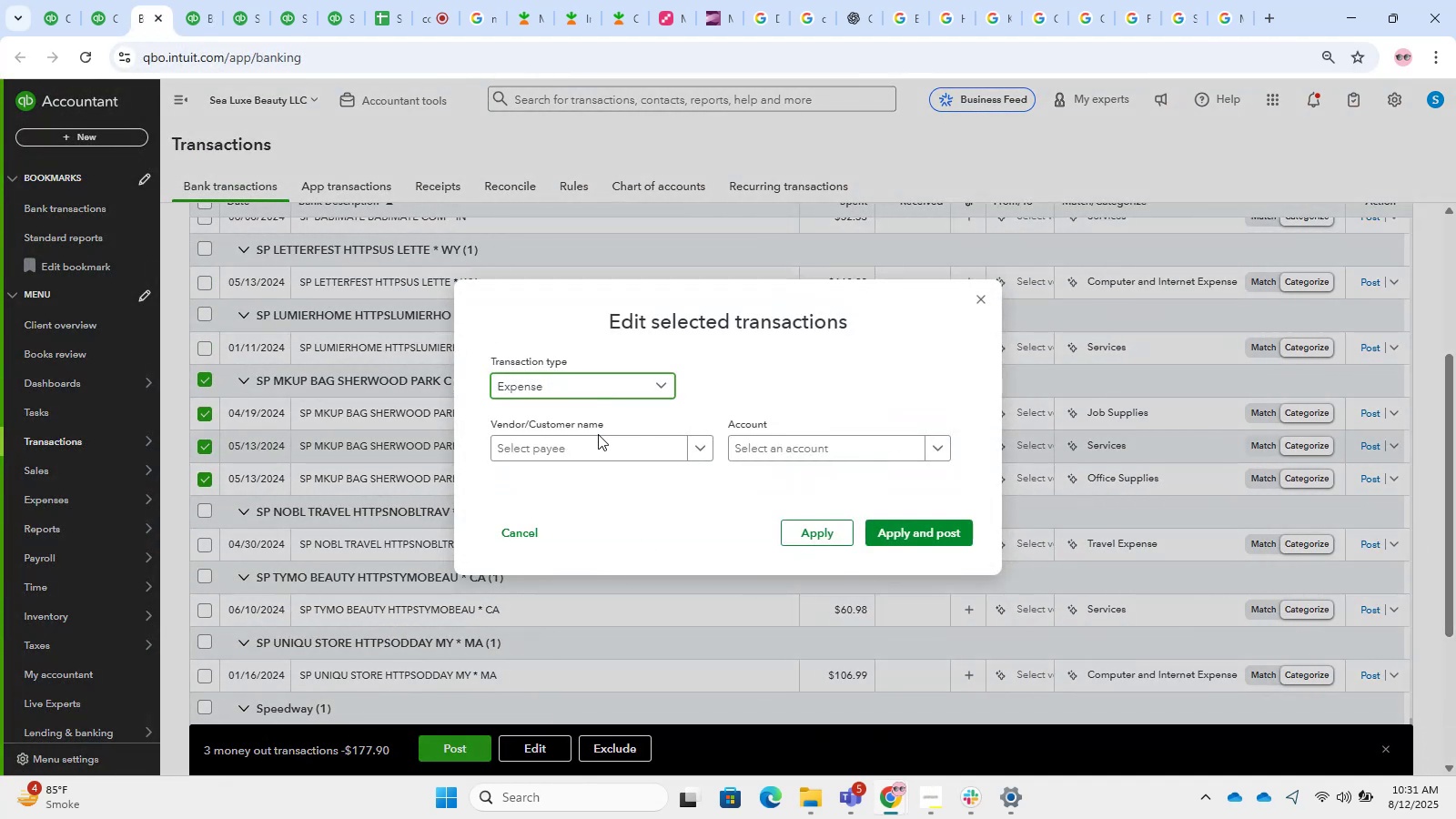 
triple_click([598, 437])
 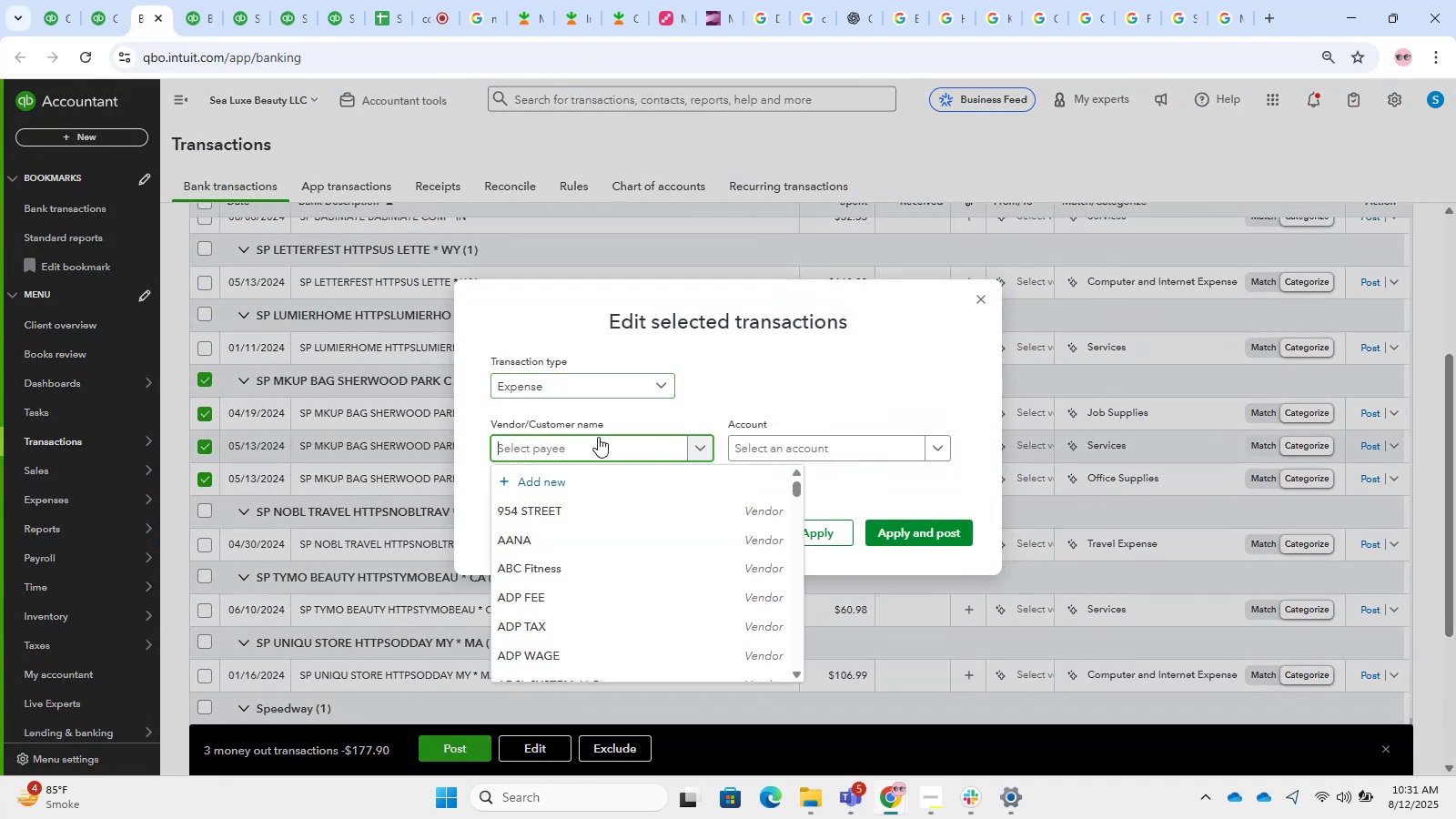 
key(Control+V)
 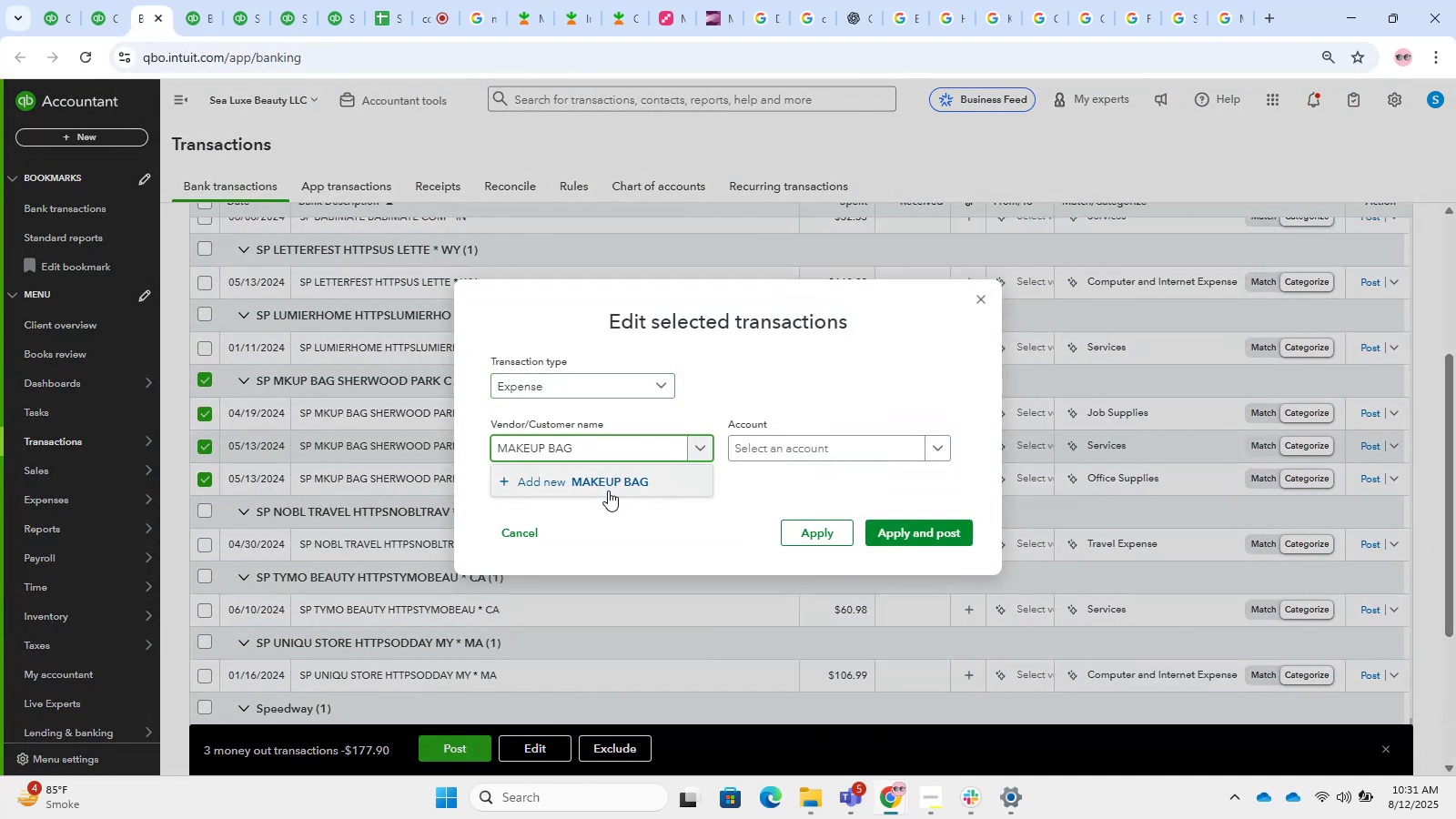 
left_click([609, 489])
 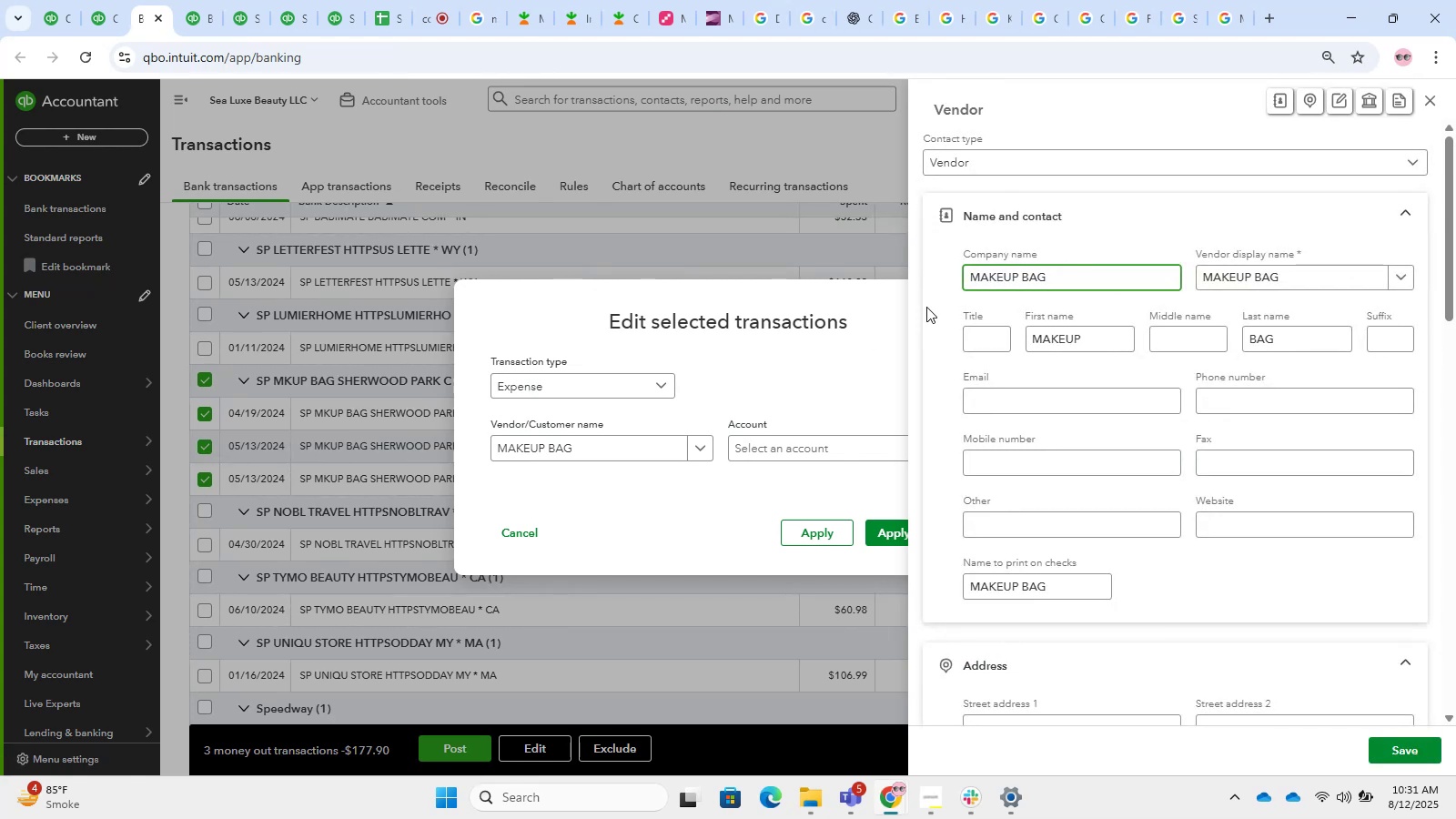 
left_click([1410, 747])
 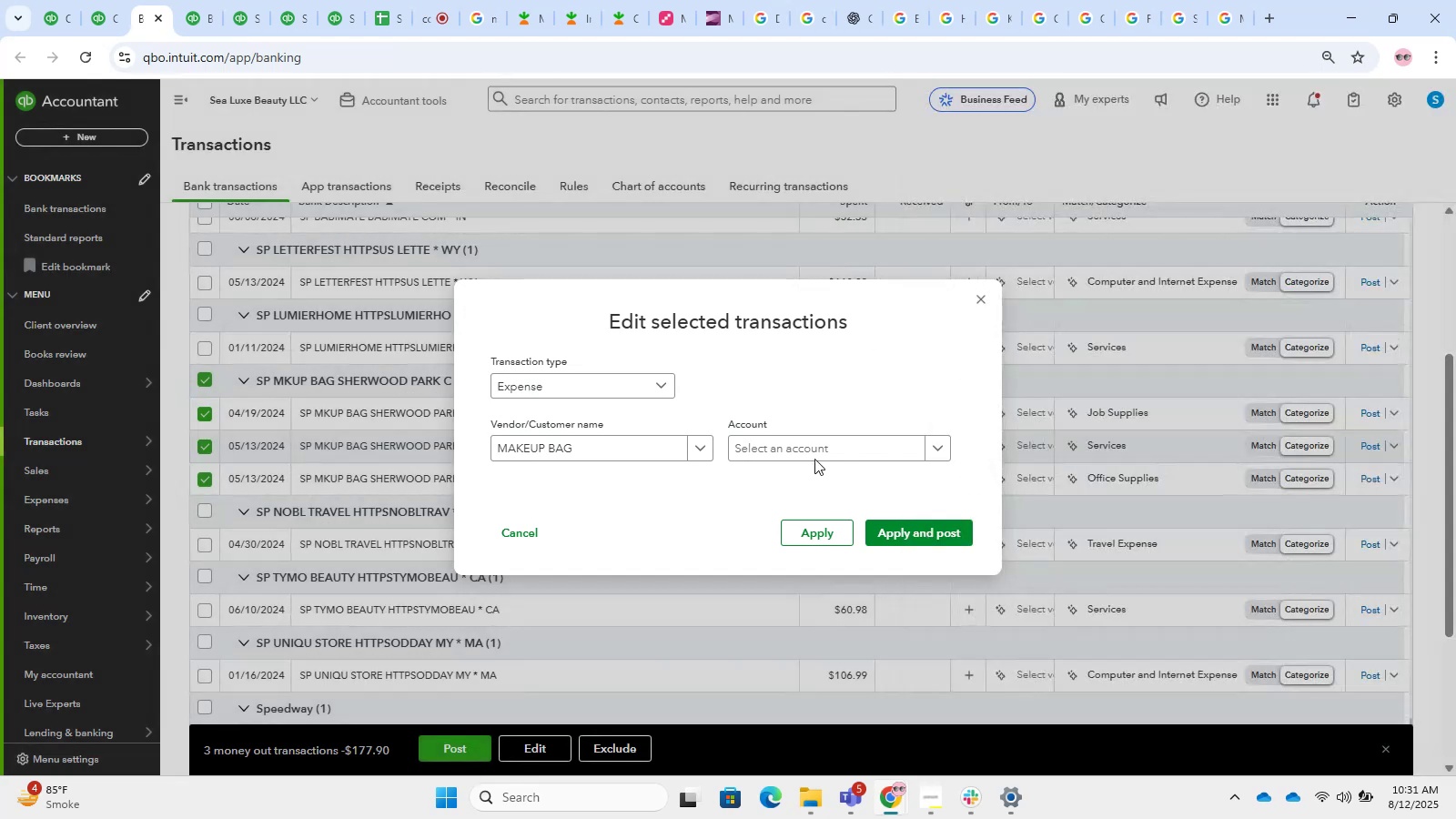 
left_click([815, 448])
 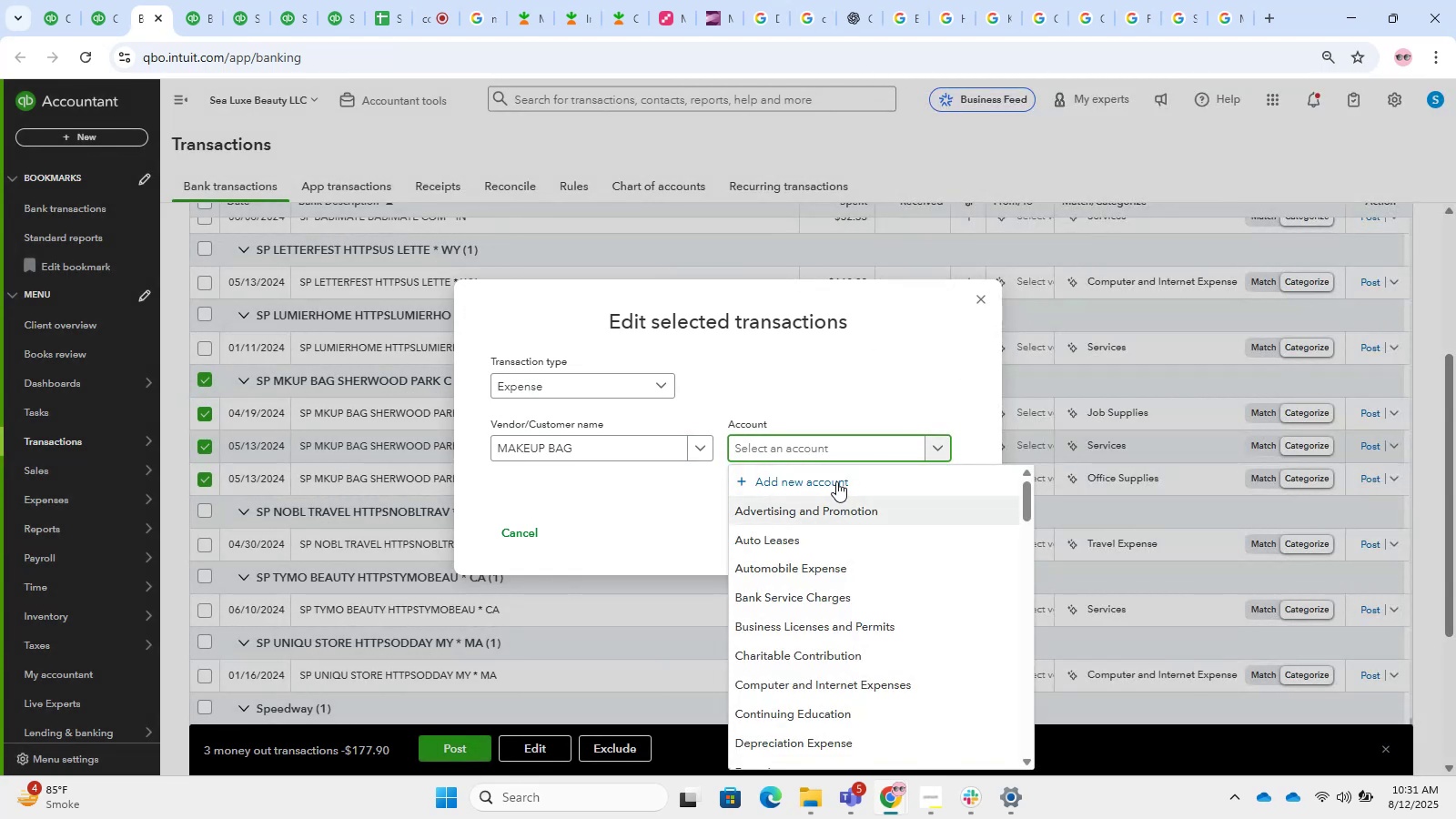 
wait(5.05)
 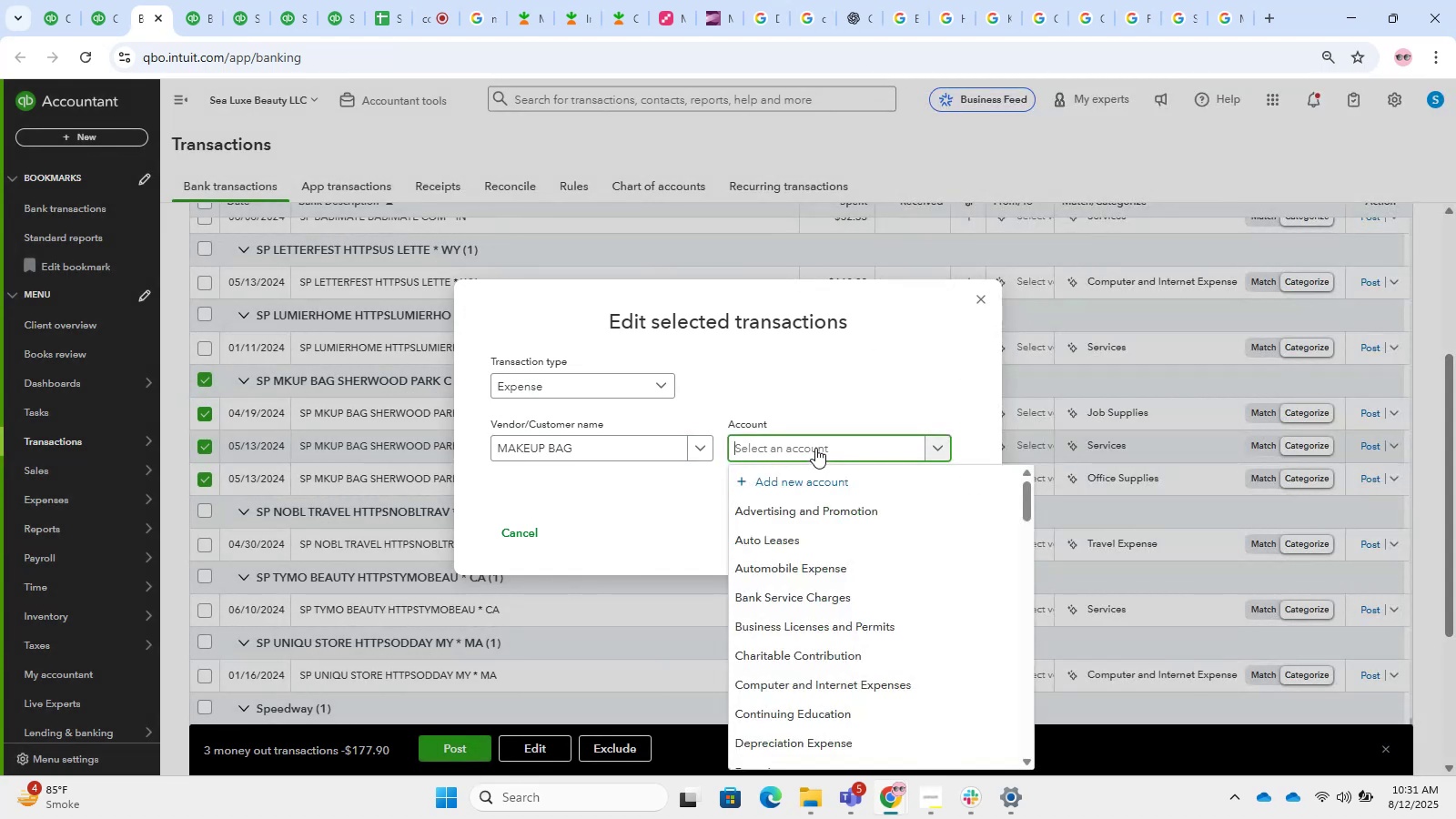 
left_click([824, 444])
 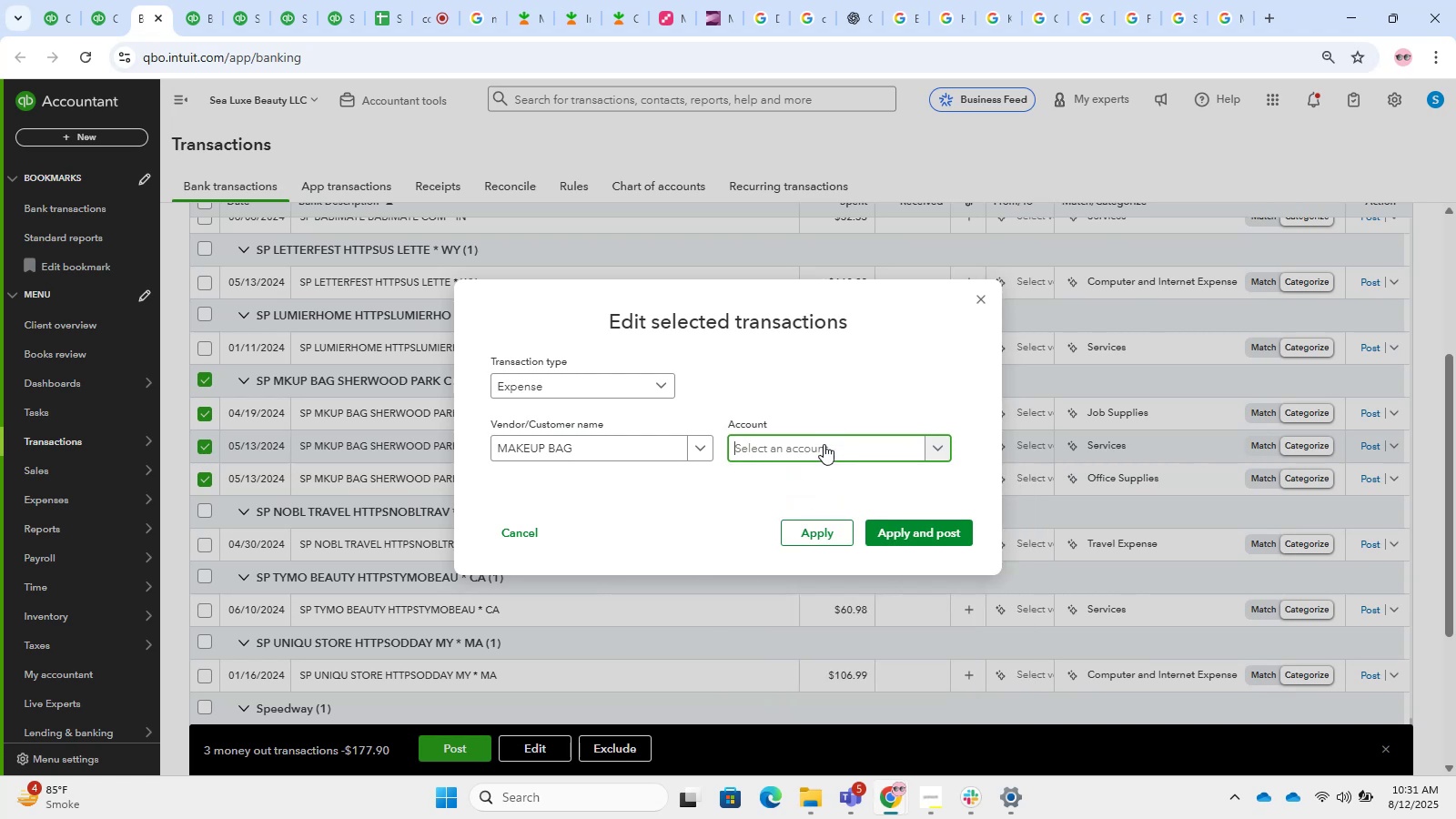 
type(suppli)
 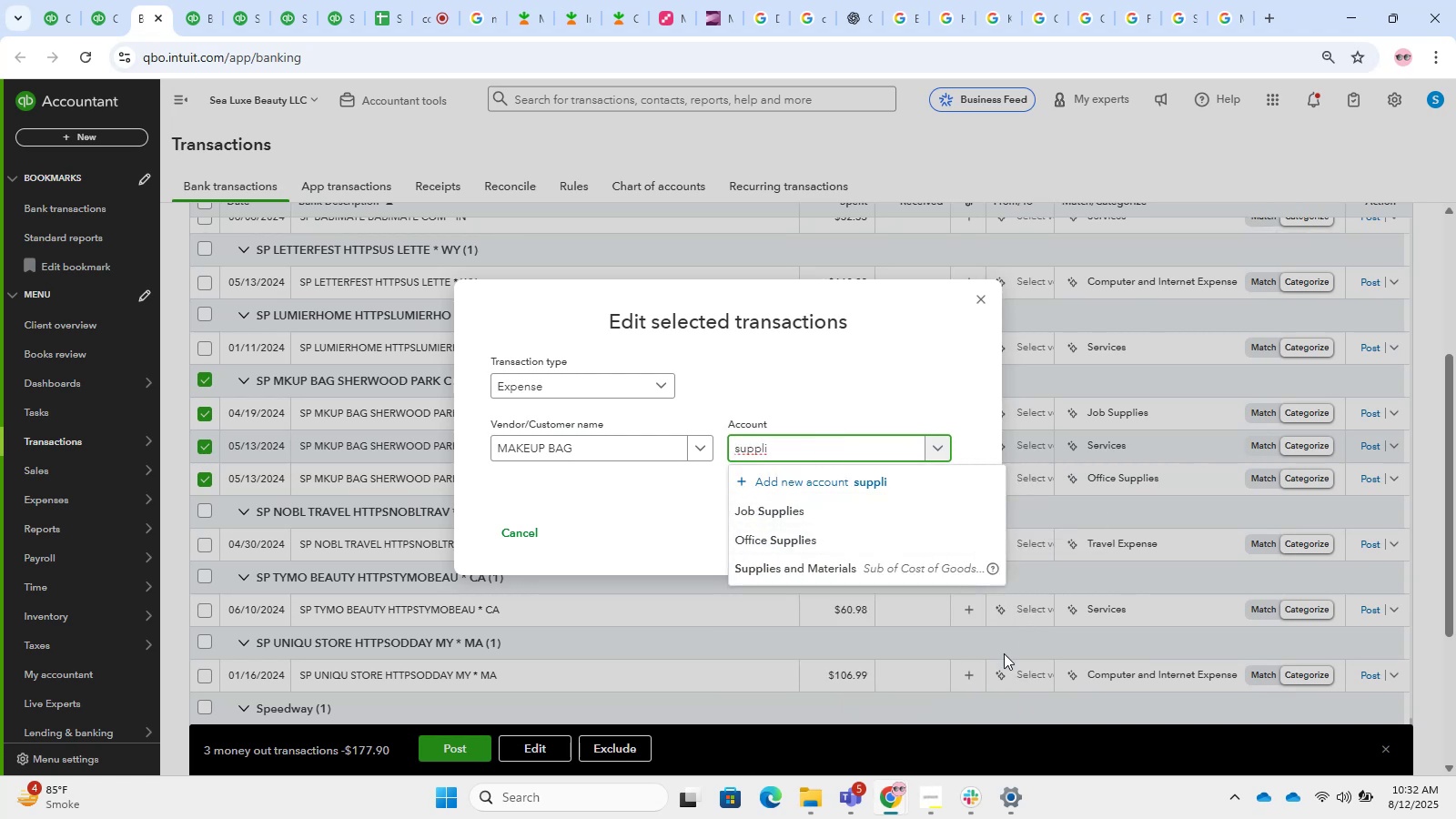 
left_click([881, 567])
 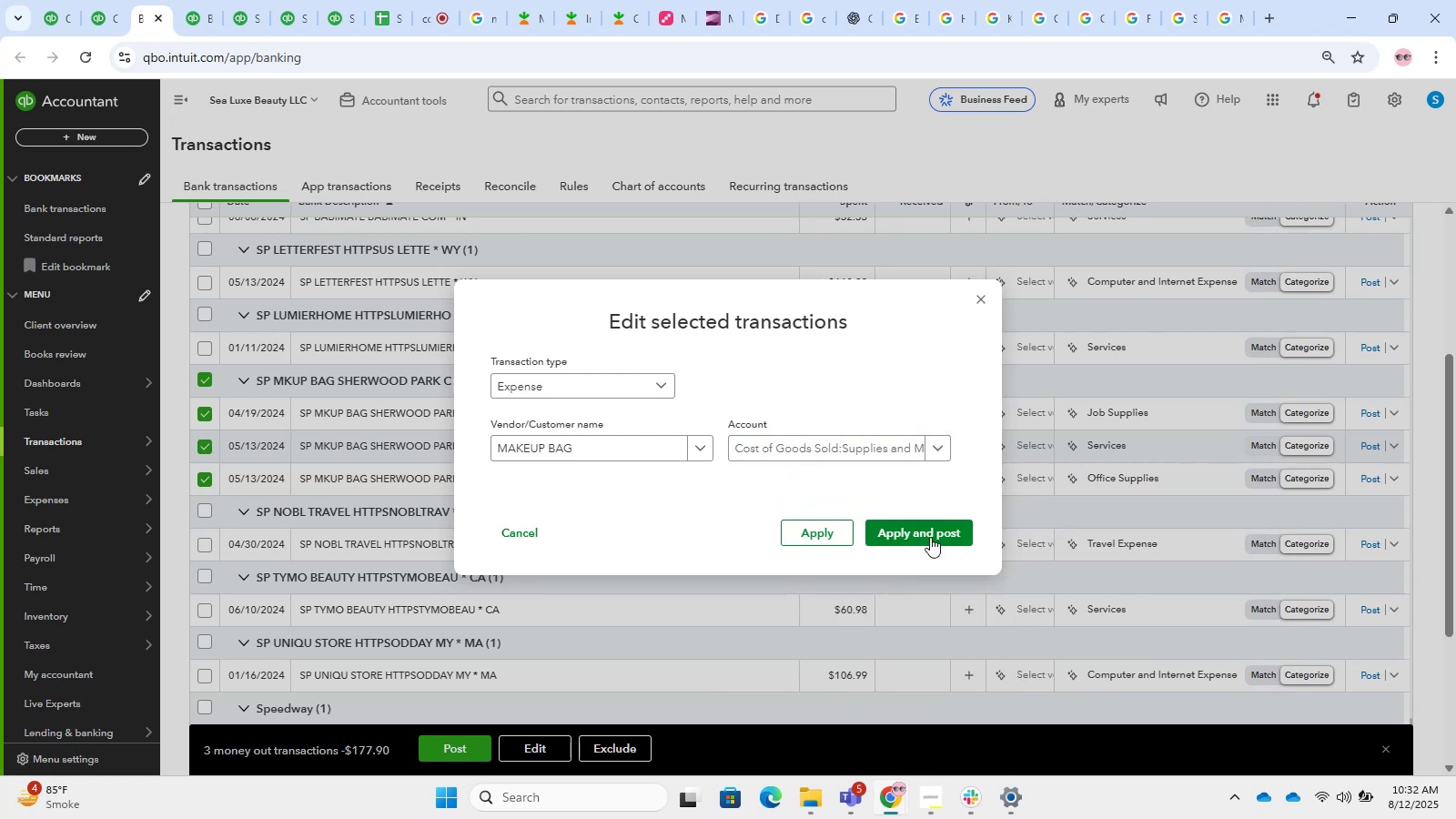 
left_click([923, 530])
 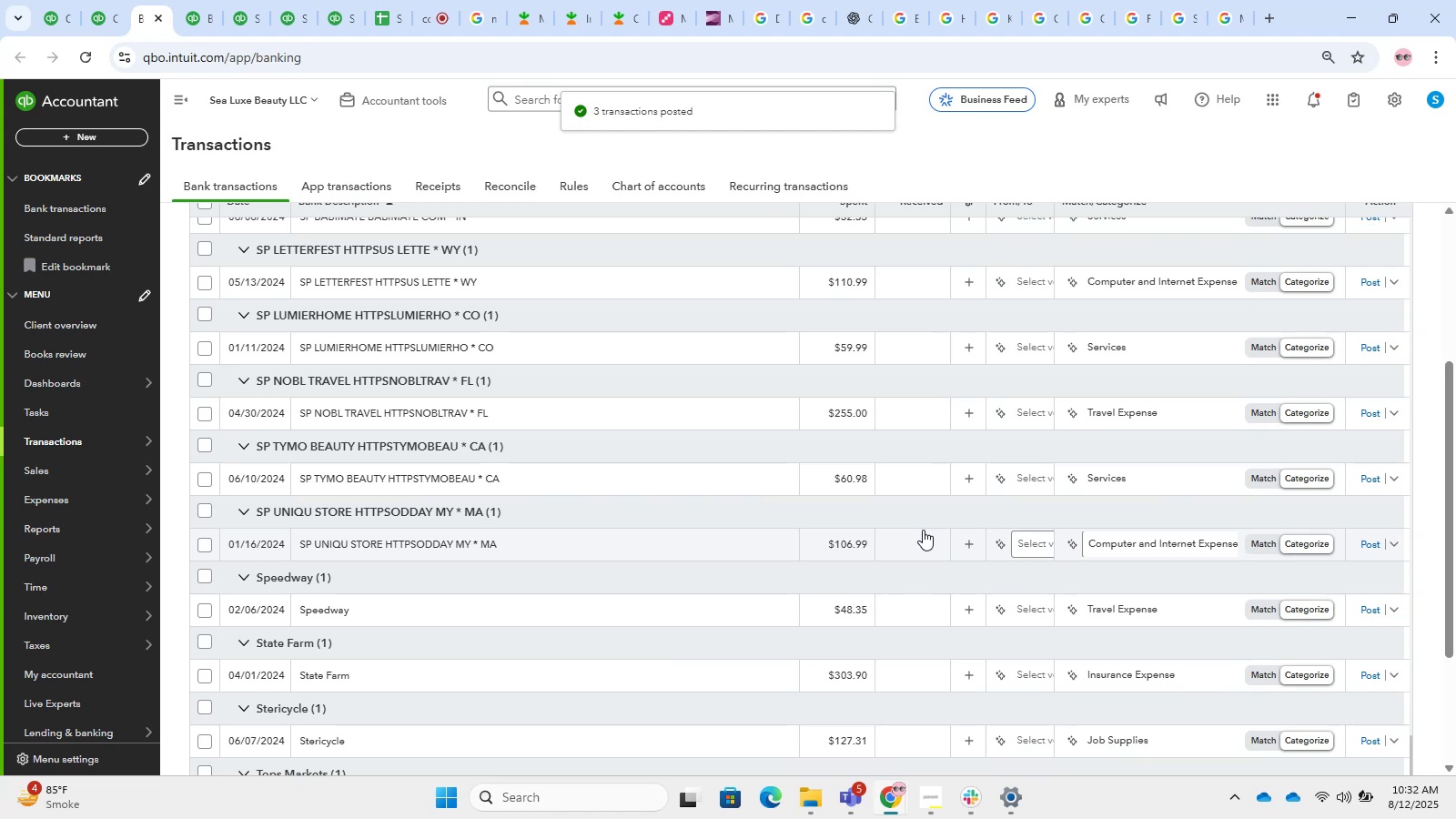 
wait(11.46)
 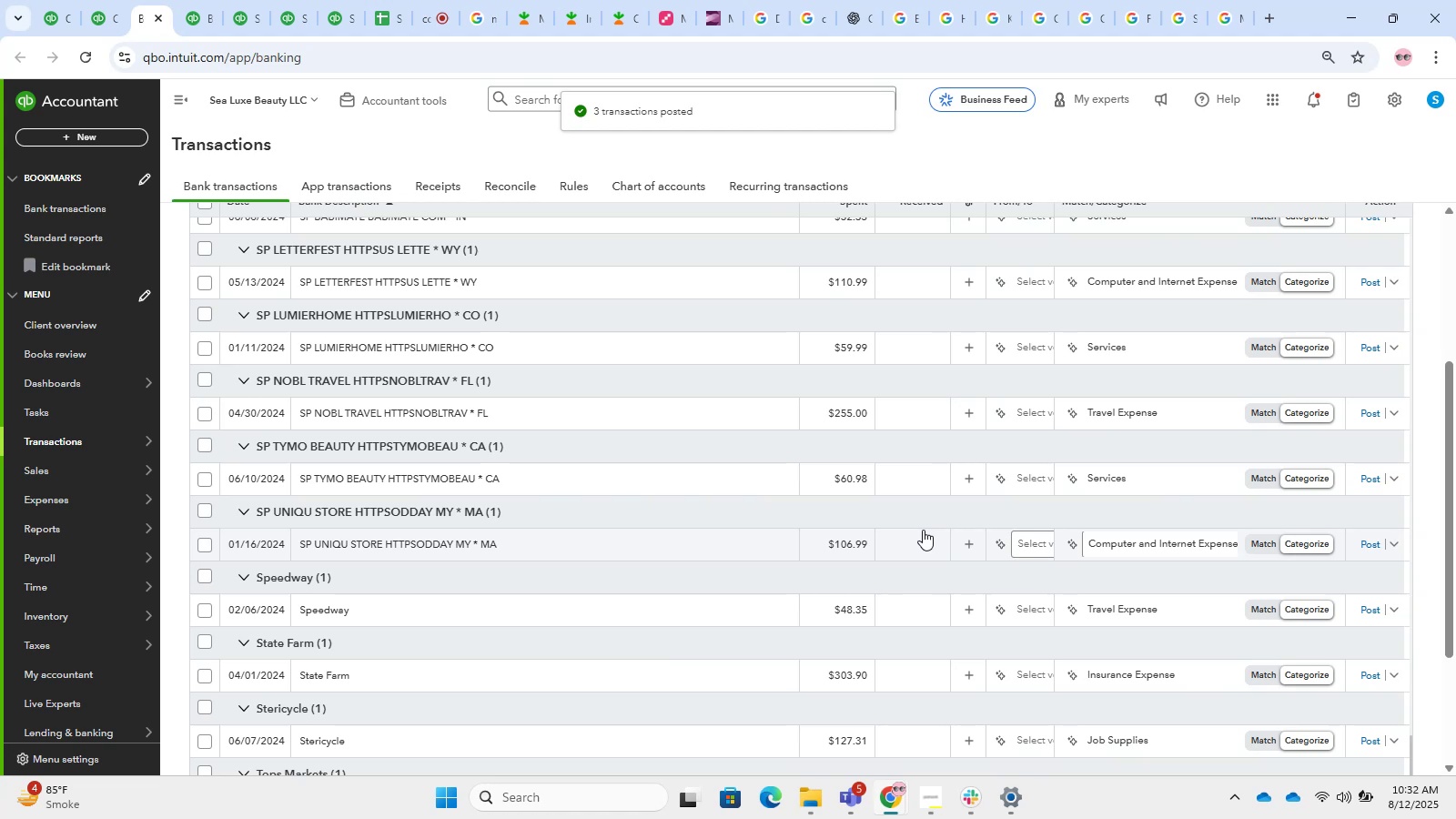 
left_click([397, 617])
 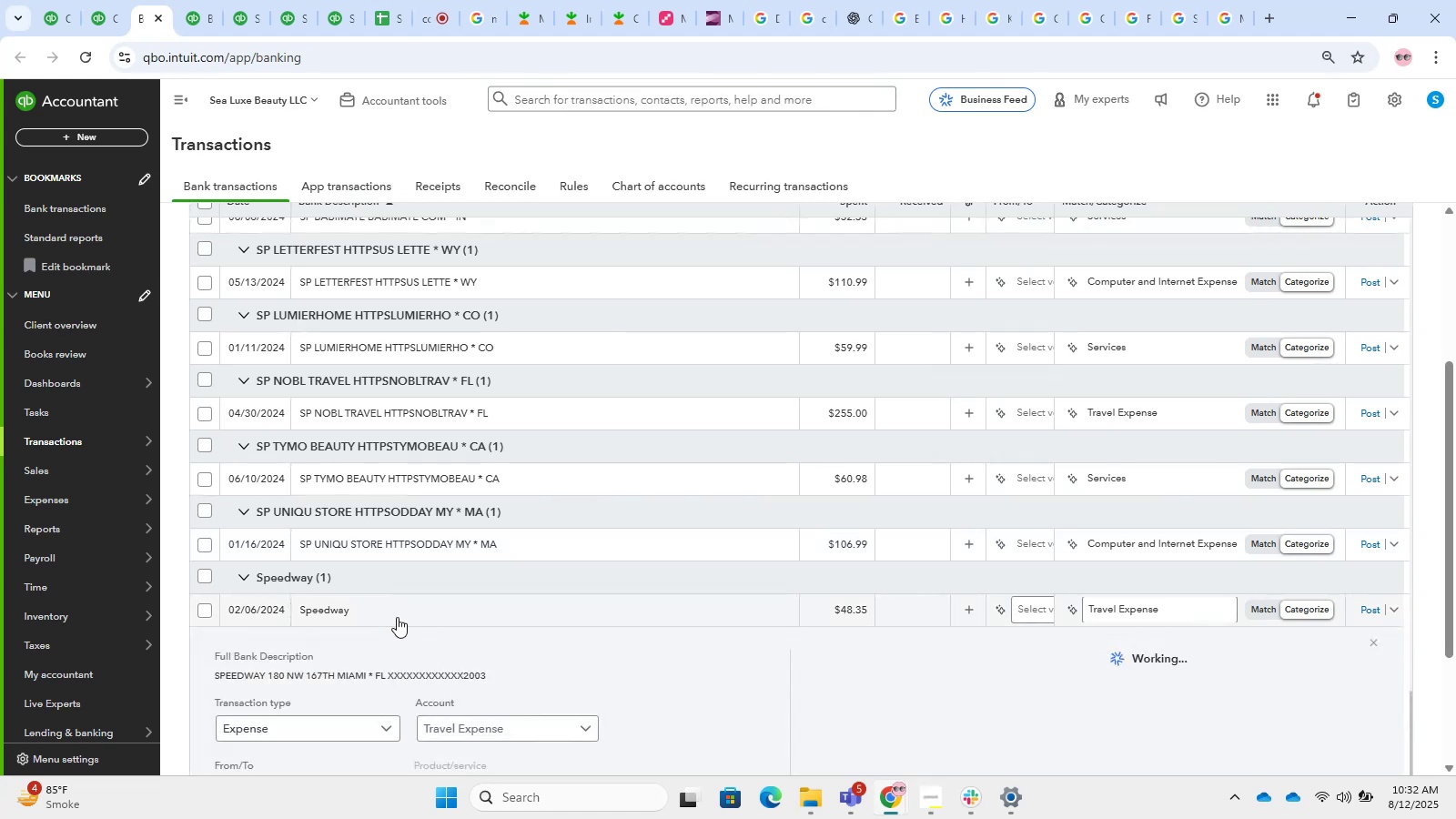 
scroll: coordinate [413, 568], scroll_direction: down, amount: 4.0
 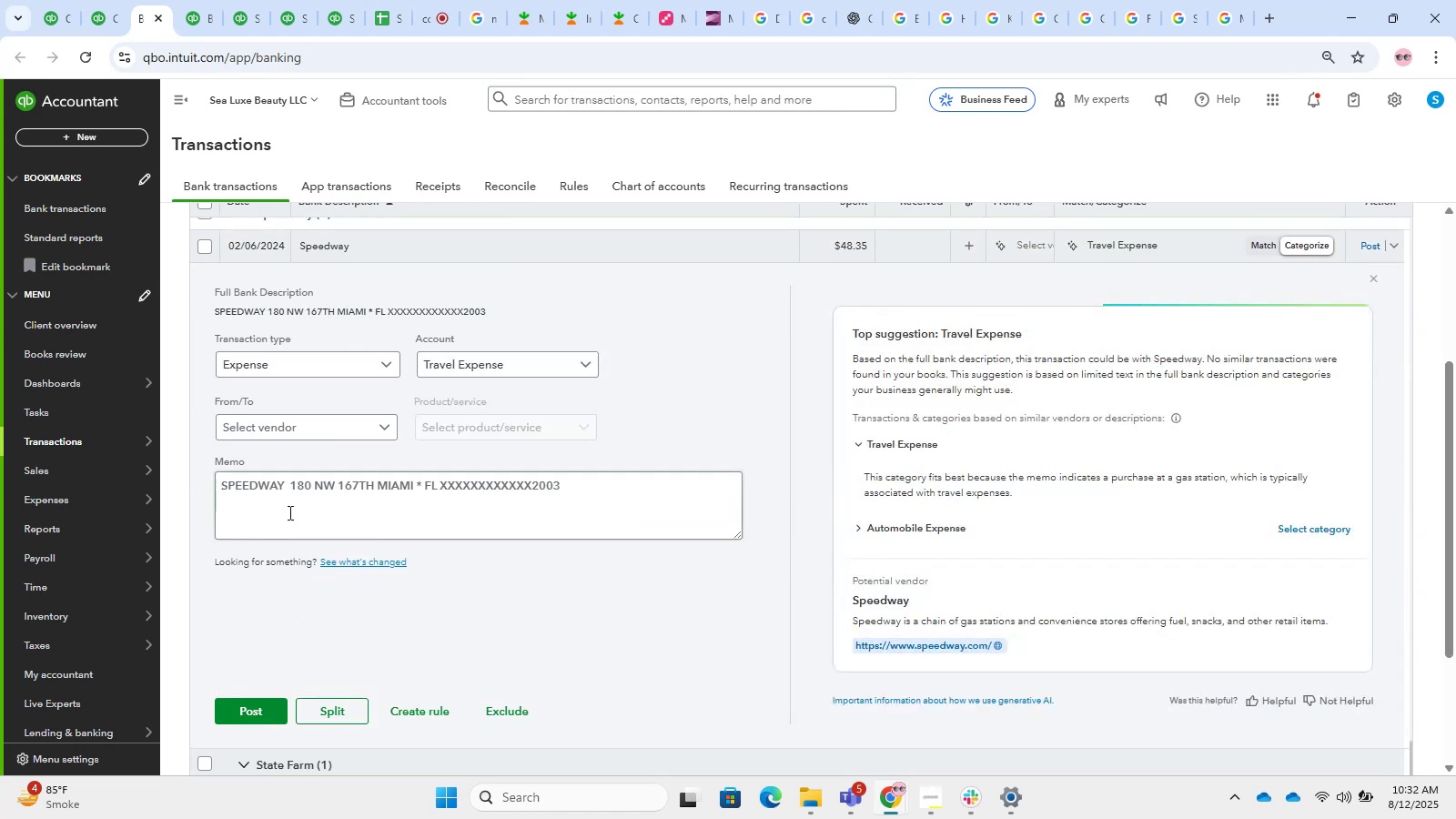 
left_click_drag(start_coordinate=[282, 491], to_coordinate=[176, 484])
 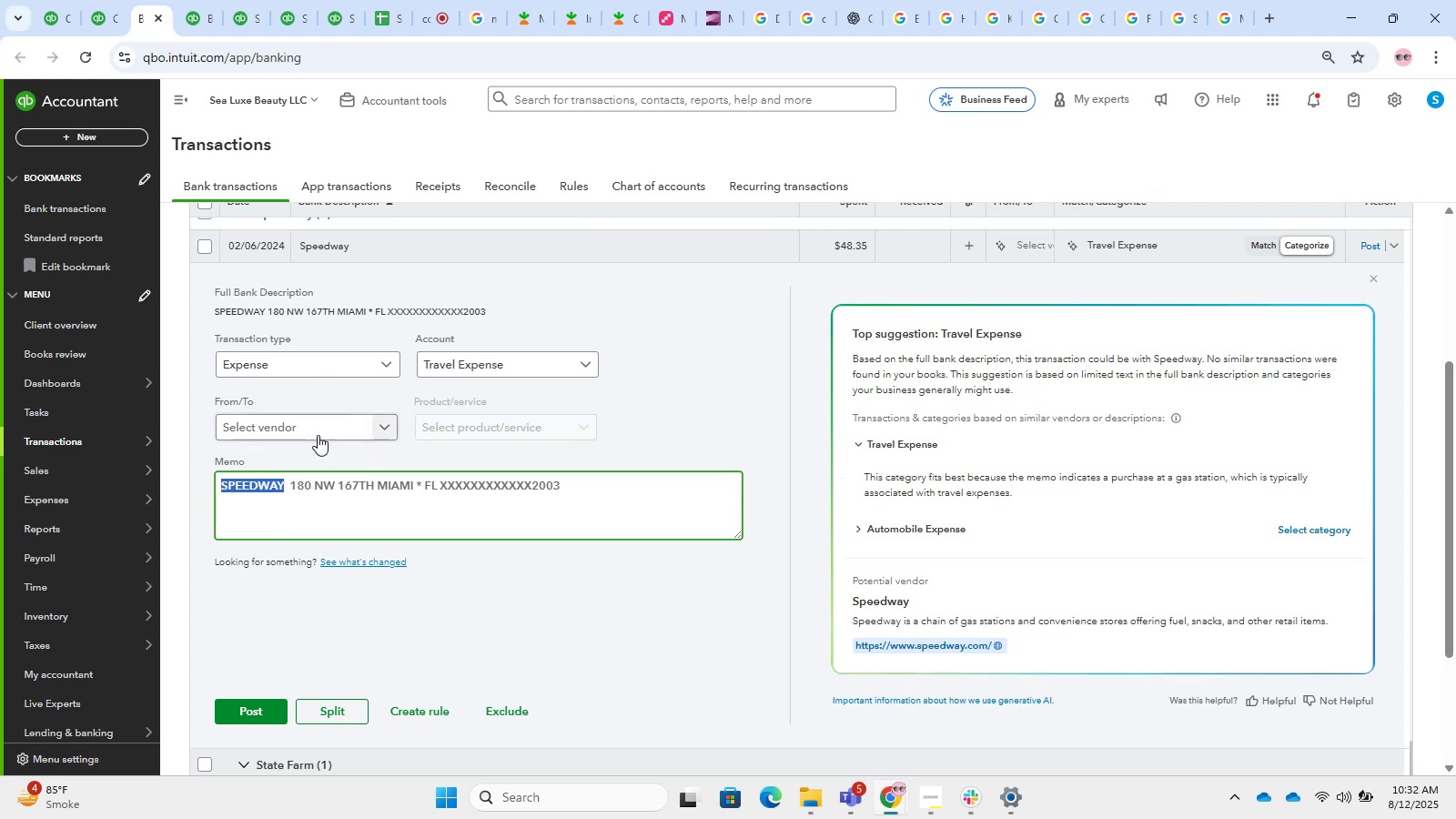 
key(Control+C)
 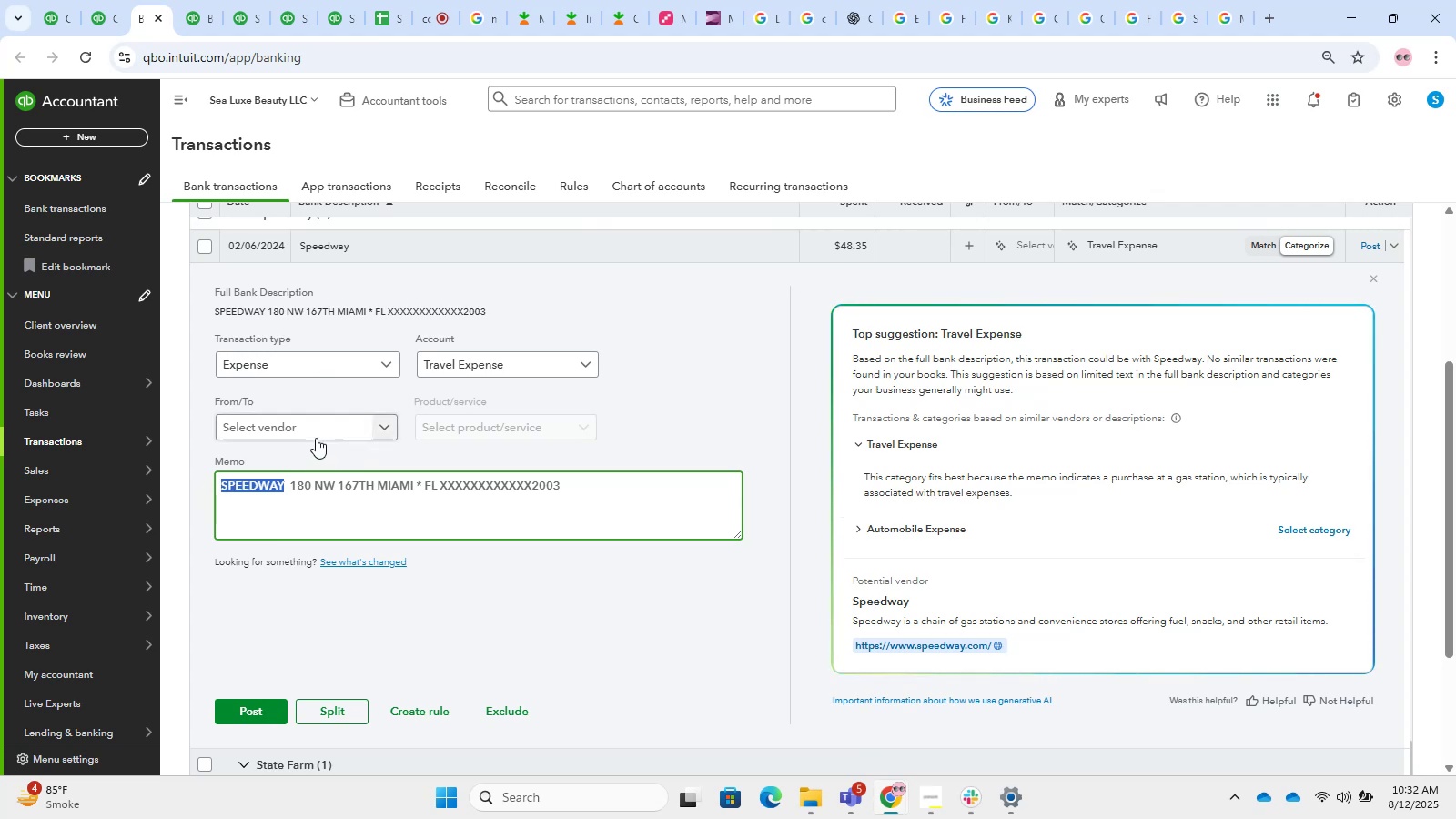 
left_click([318, 432])
 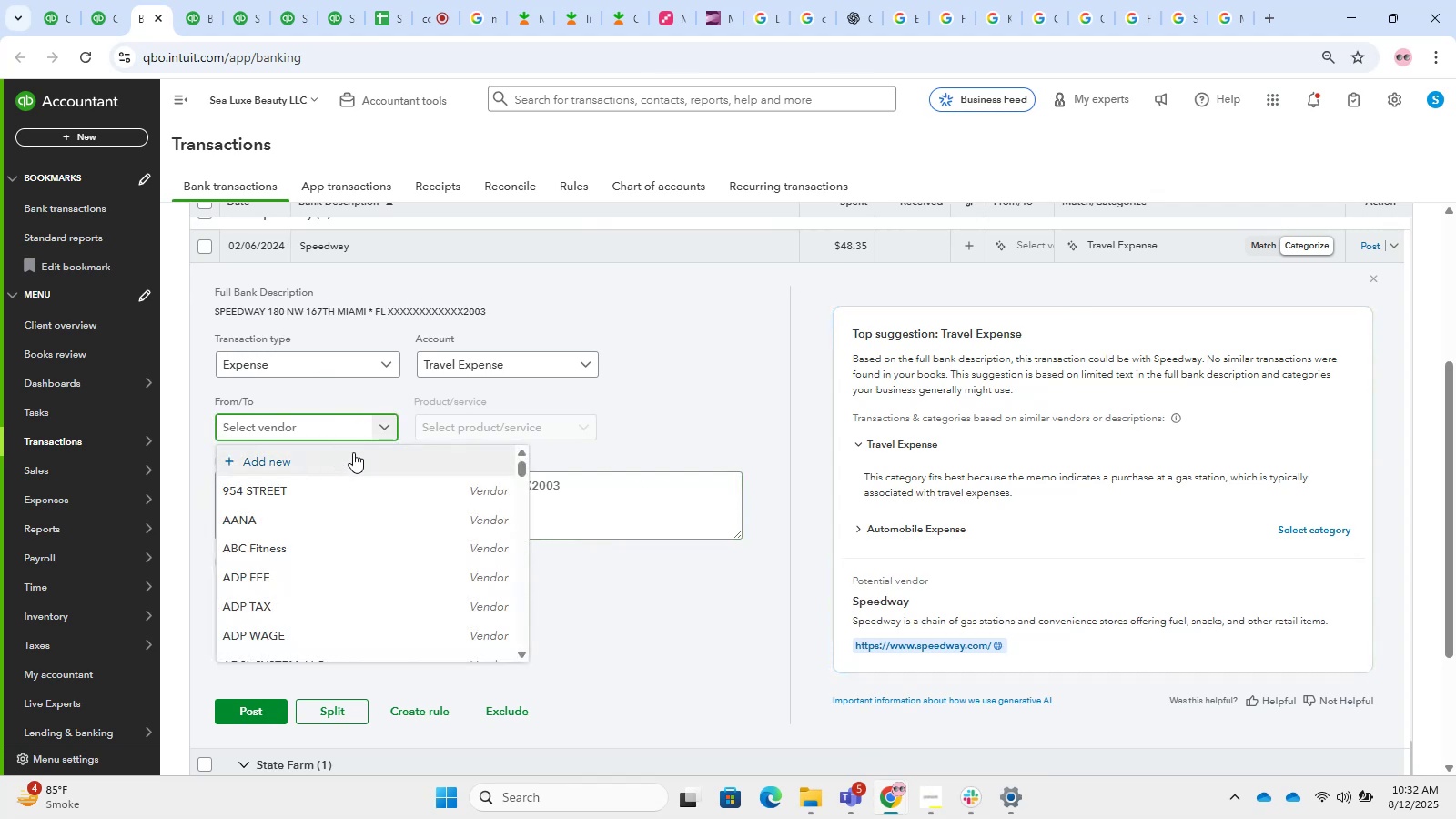 
left_click([349, 445])
 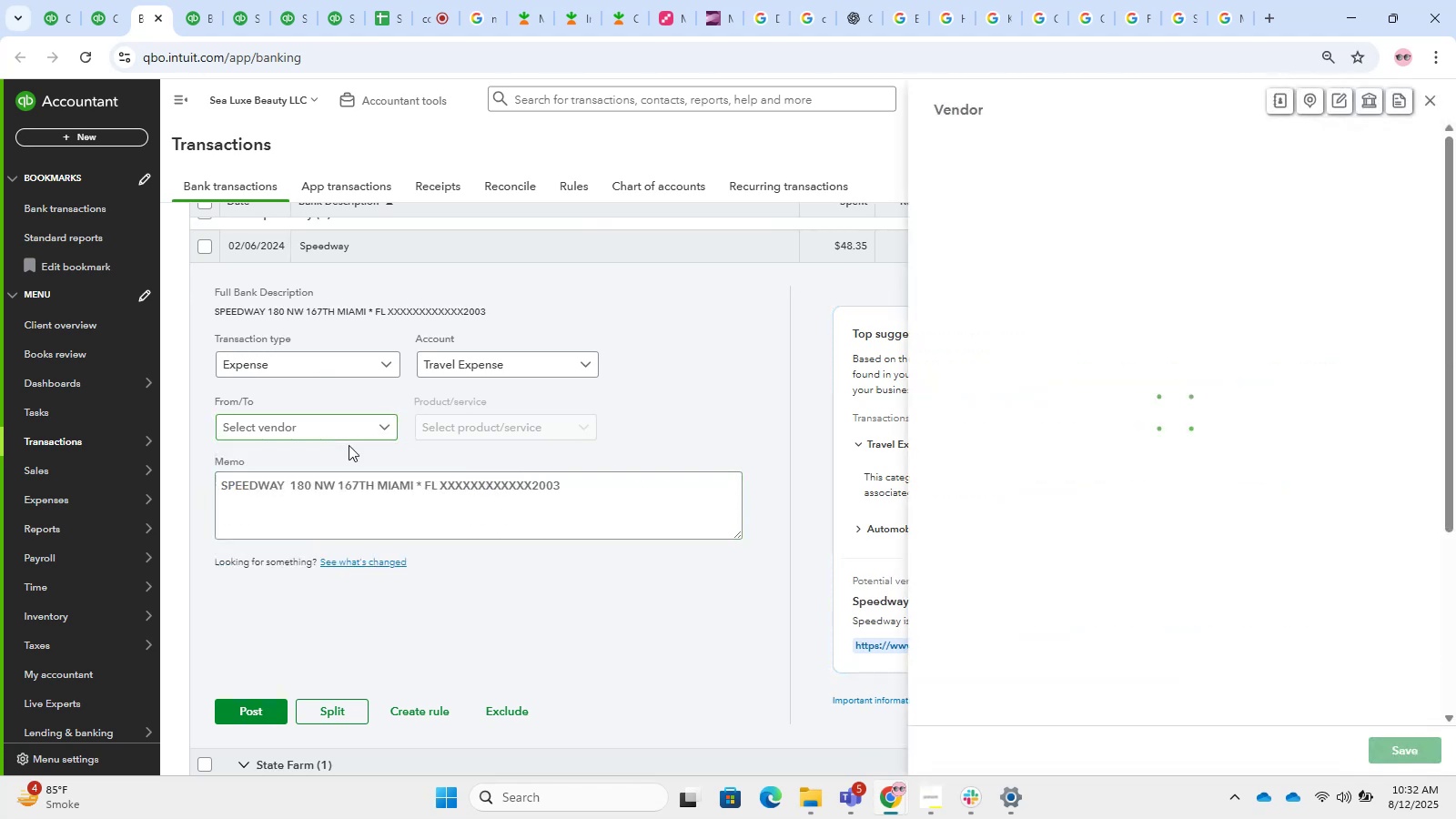 
hold_key(key=ControlLeft, duration=1.5)
 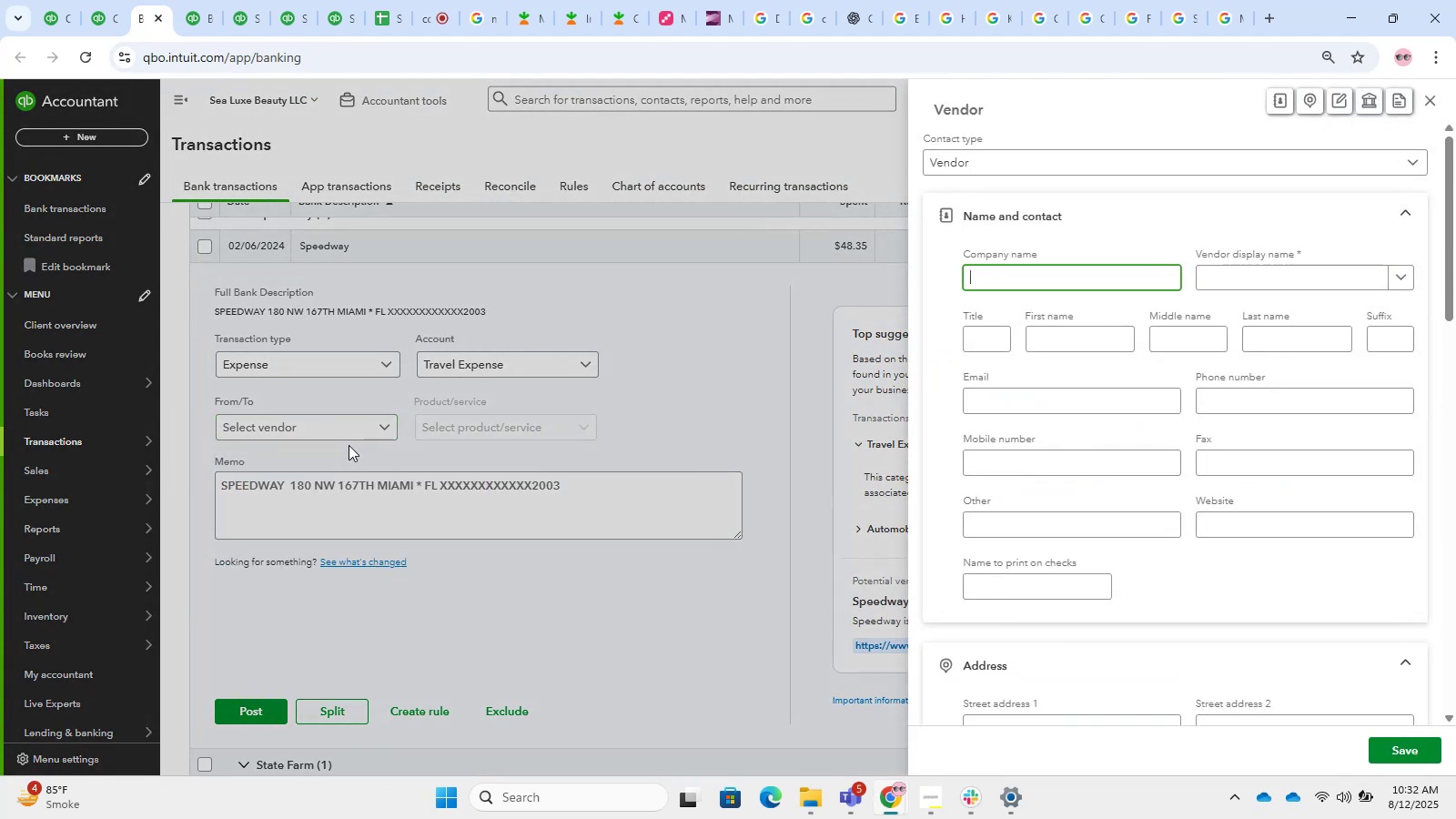 
key(Control+V)
 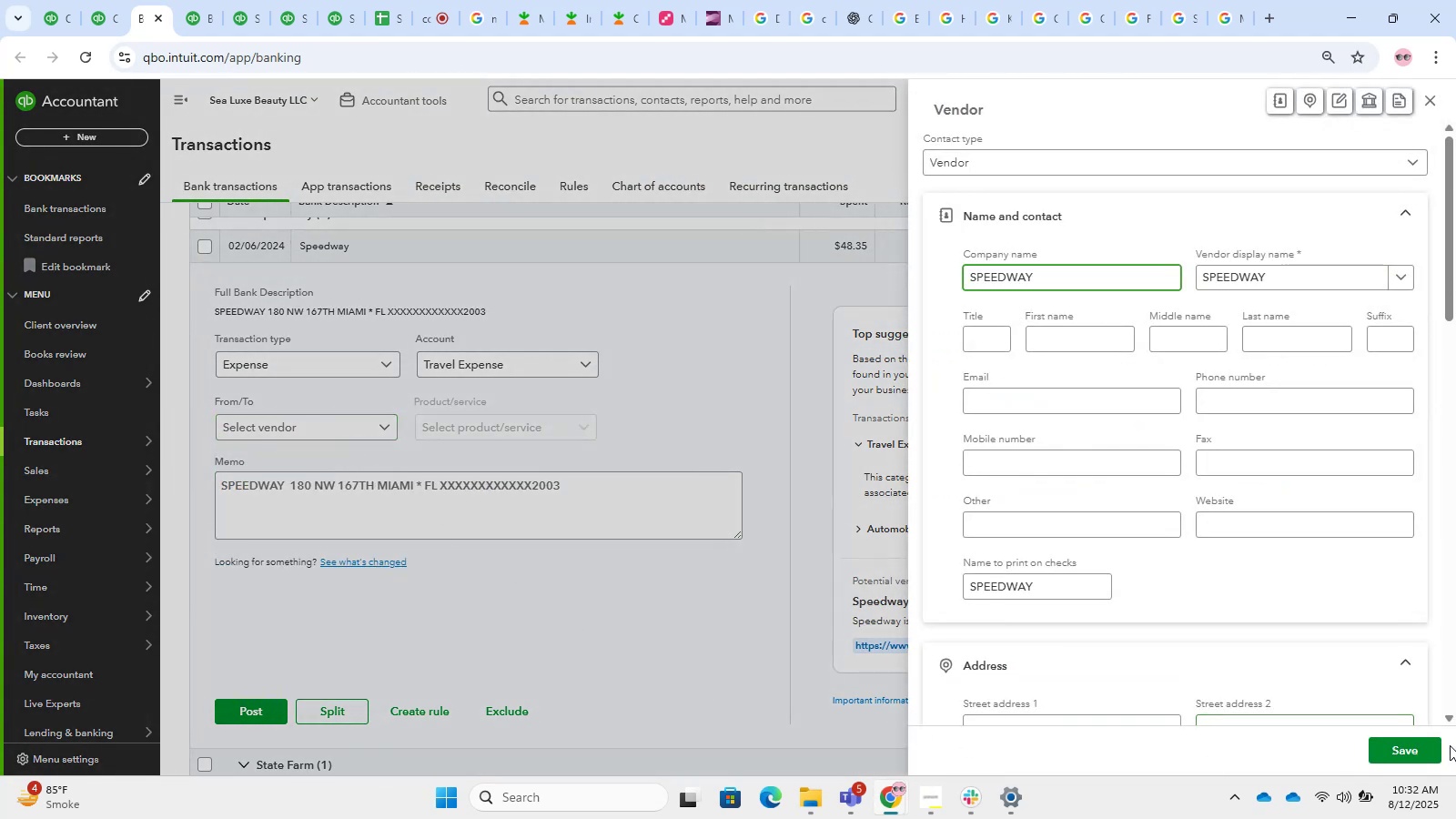 
left_click([1431, 757])
 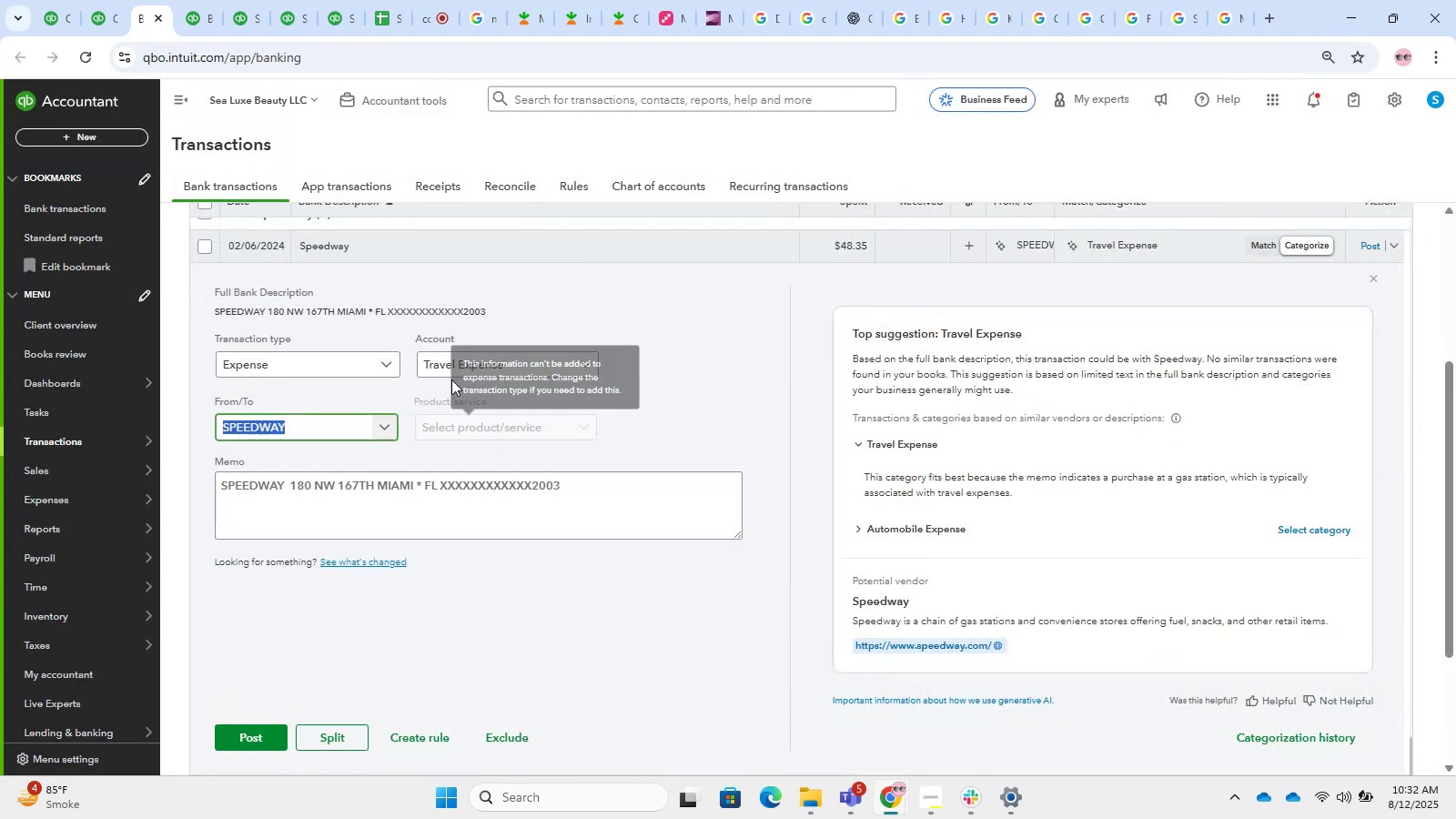 
left_click([460, 372])
 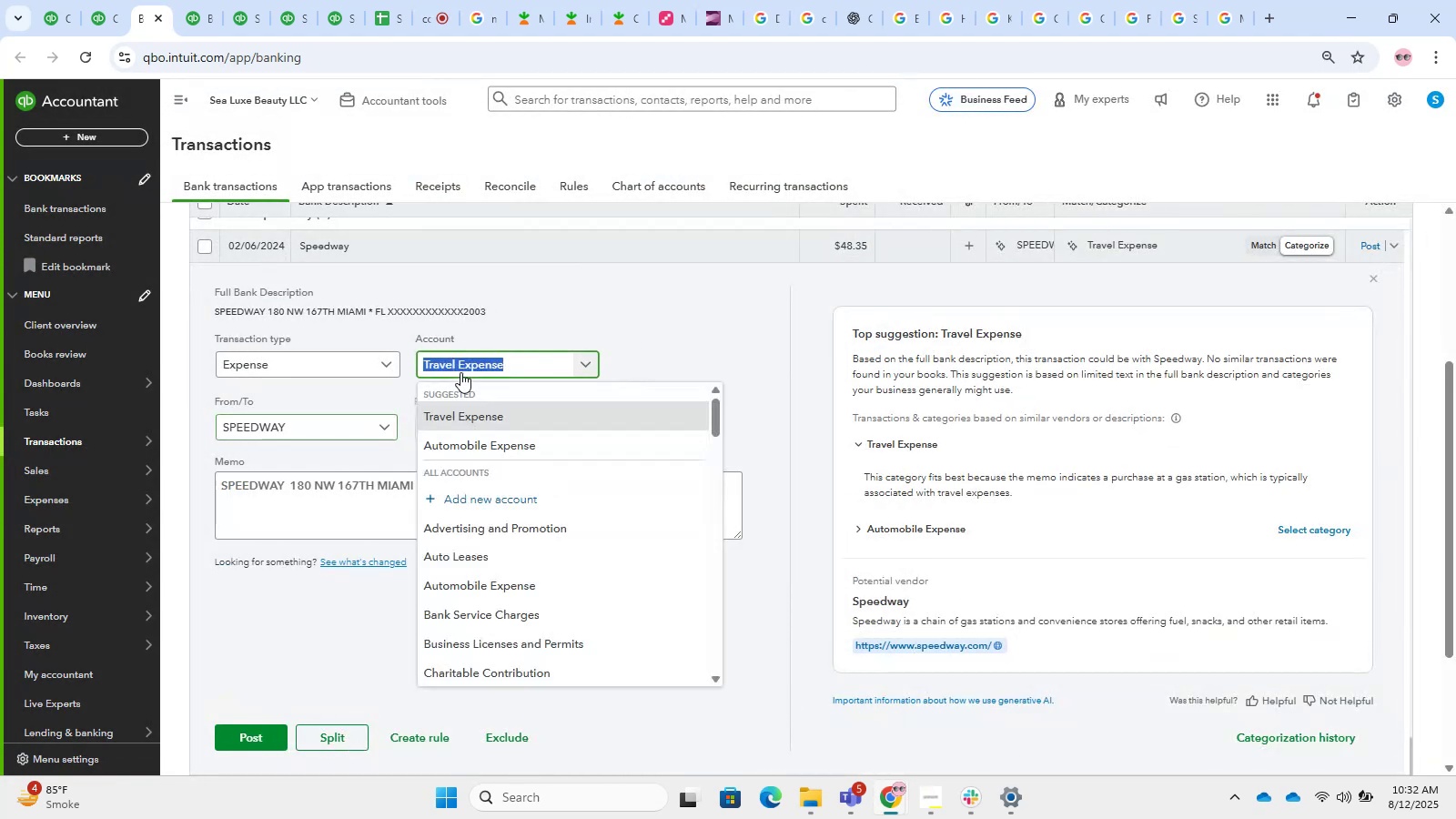 
type(auto)
 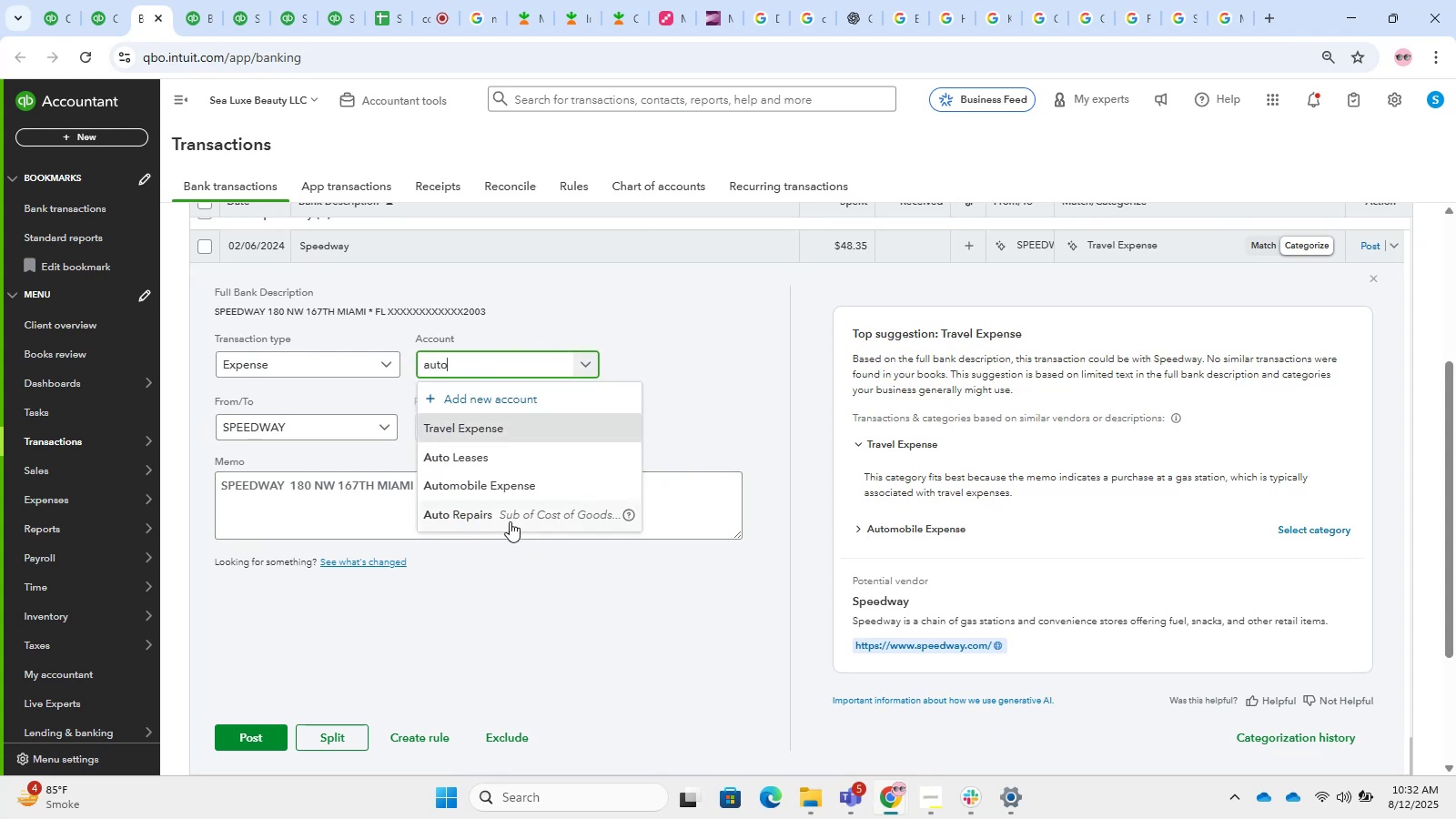 
left_click([443, 490])
 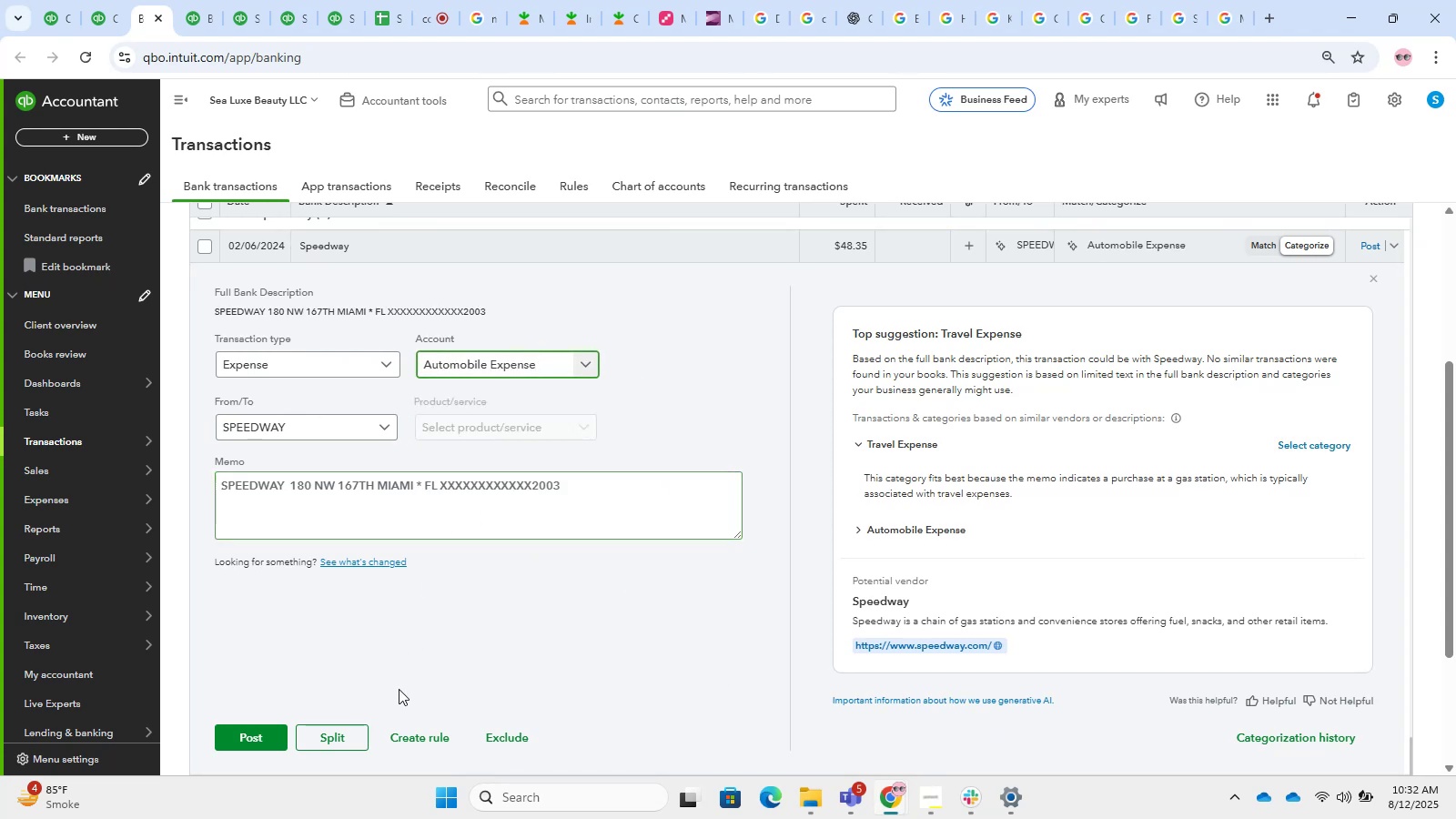 
left_click([259, 743])
 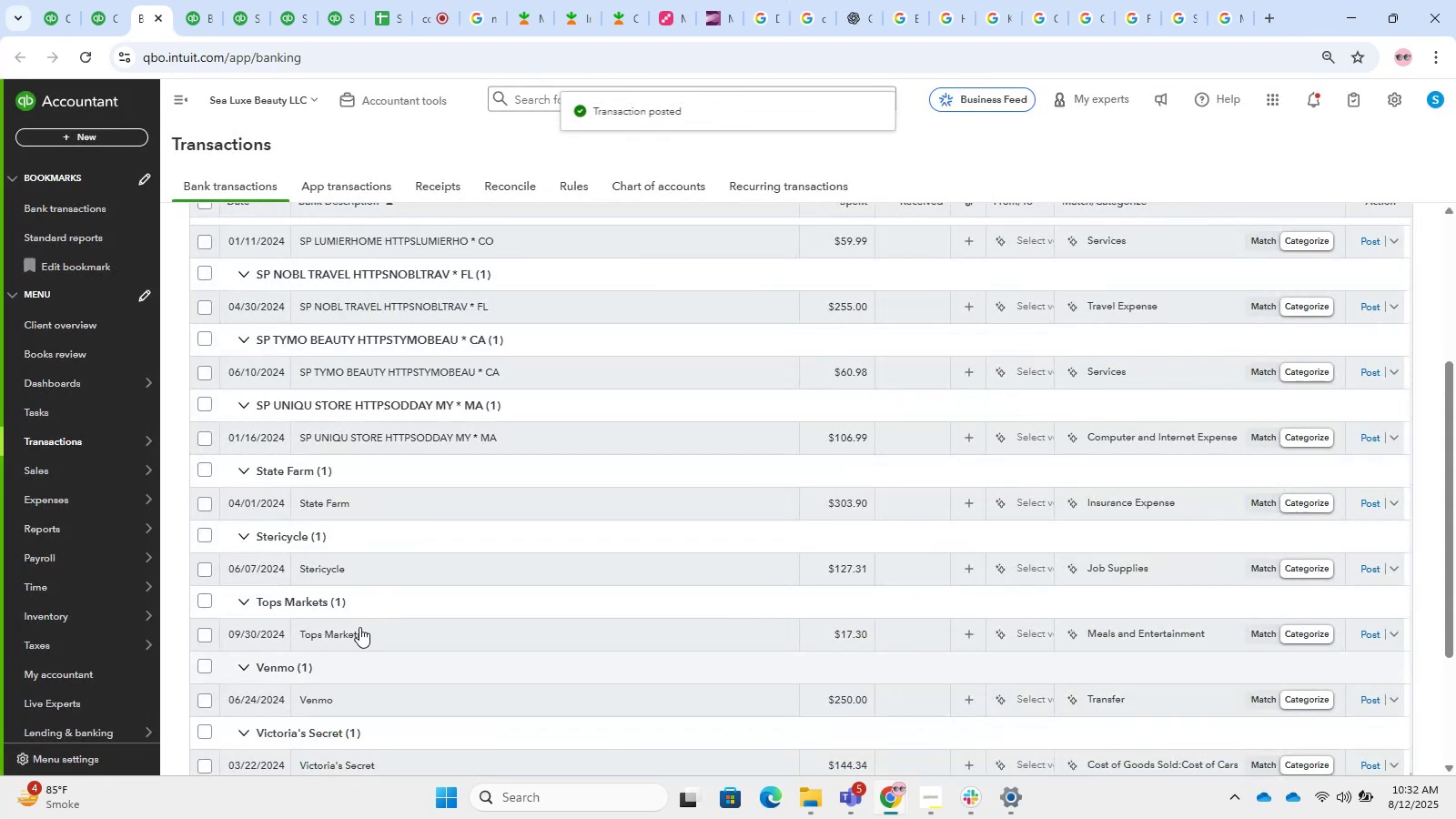 
left_click([435, 632])
 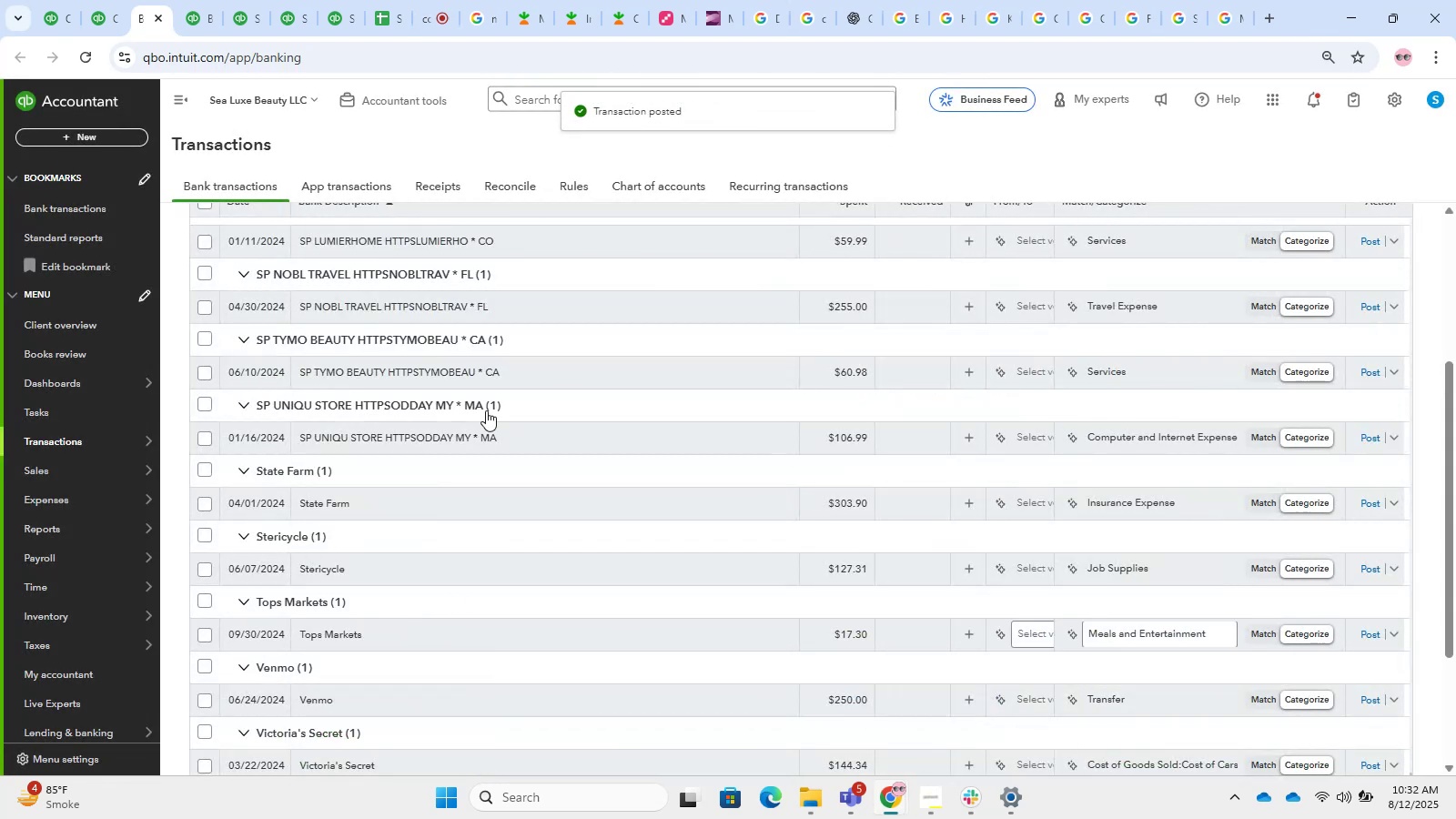 
scroll: coordinate [581, 412], scroll_direction: down, amount: 2.0
 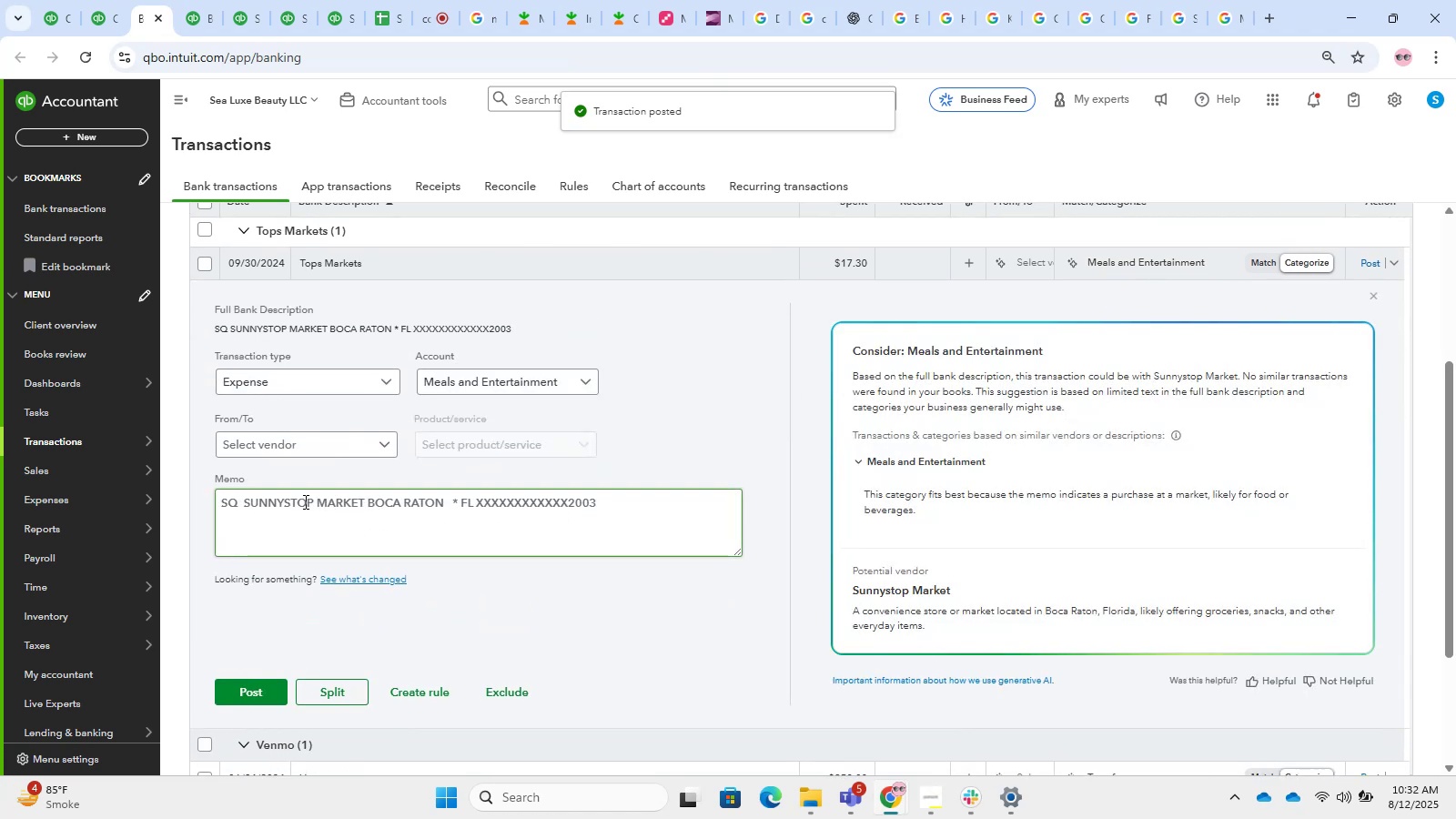 
left_click_drag(start_coordinate=[246, 502], to_coordinate=[363, 499])
 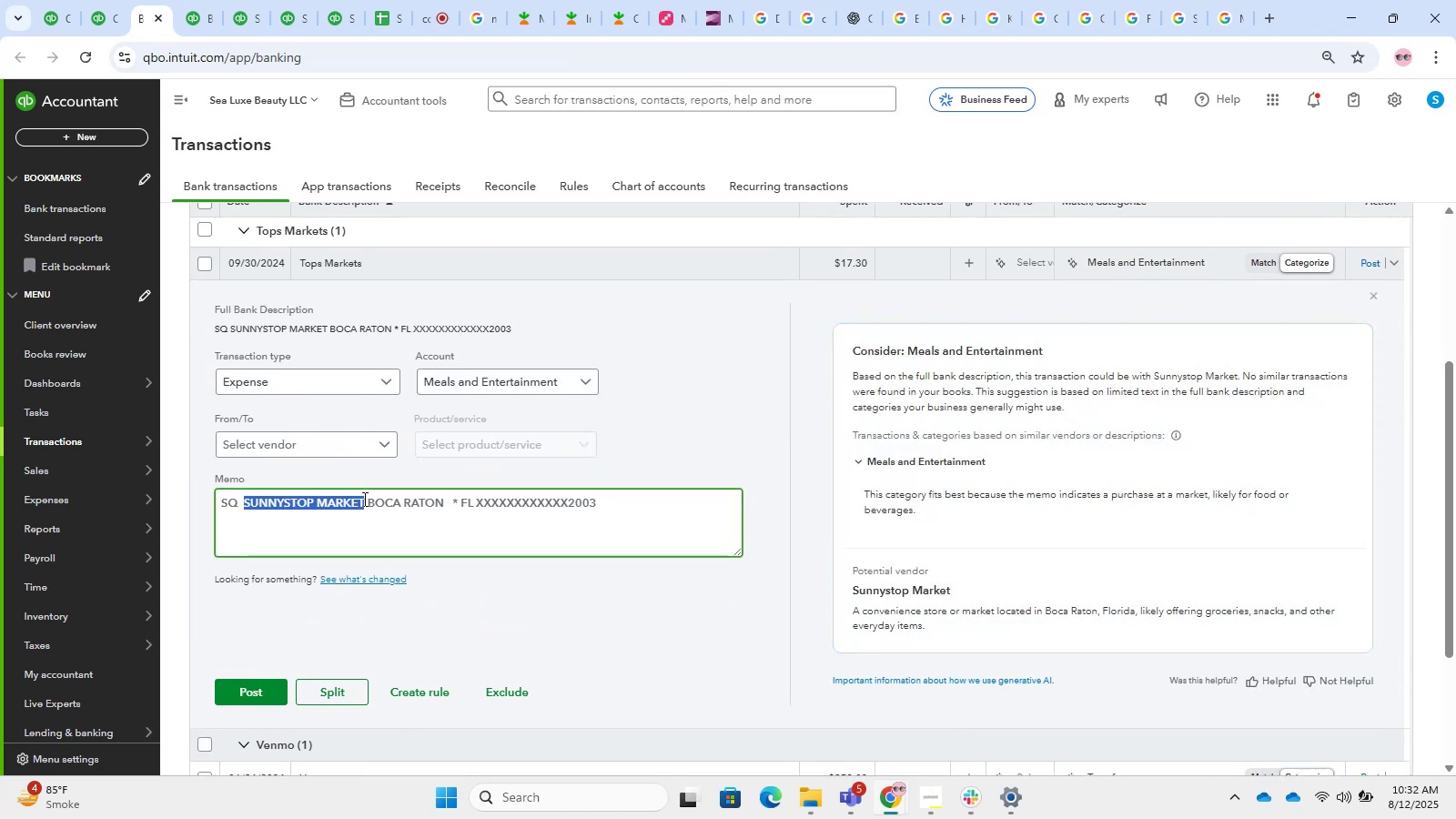 
key(Control+C)
 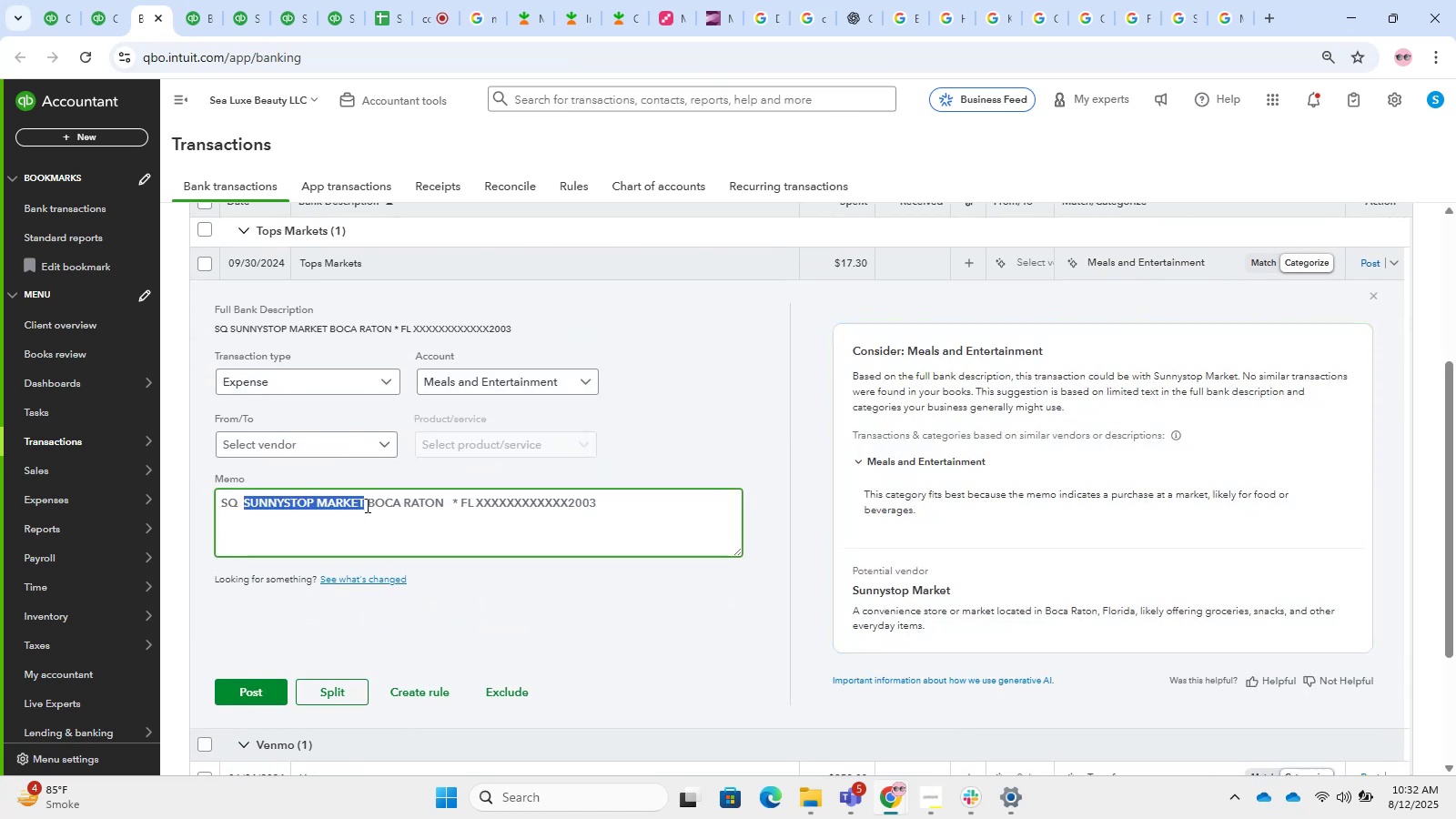 
key(Control+V)
 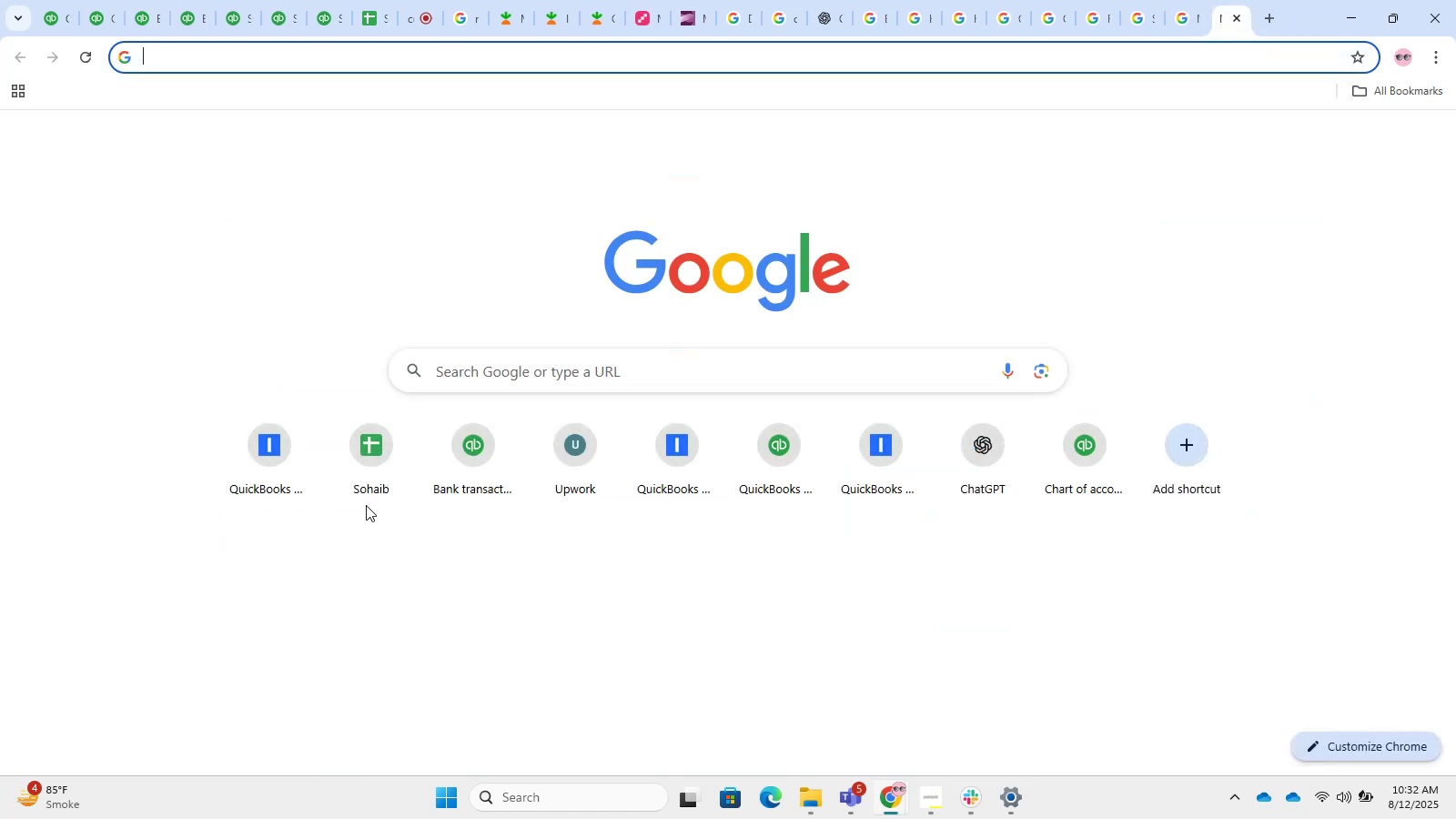 
key(Control+Enter)
 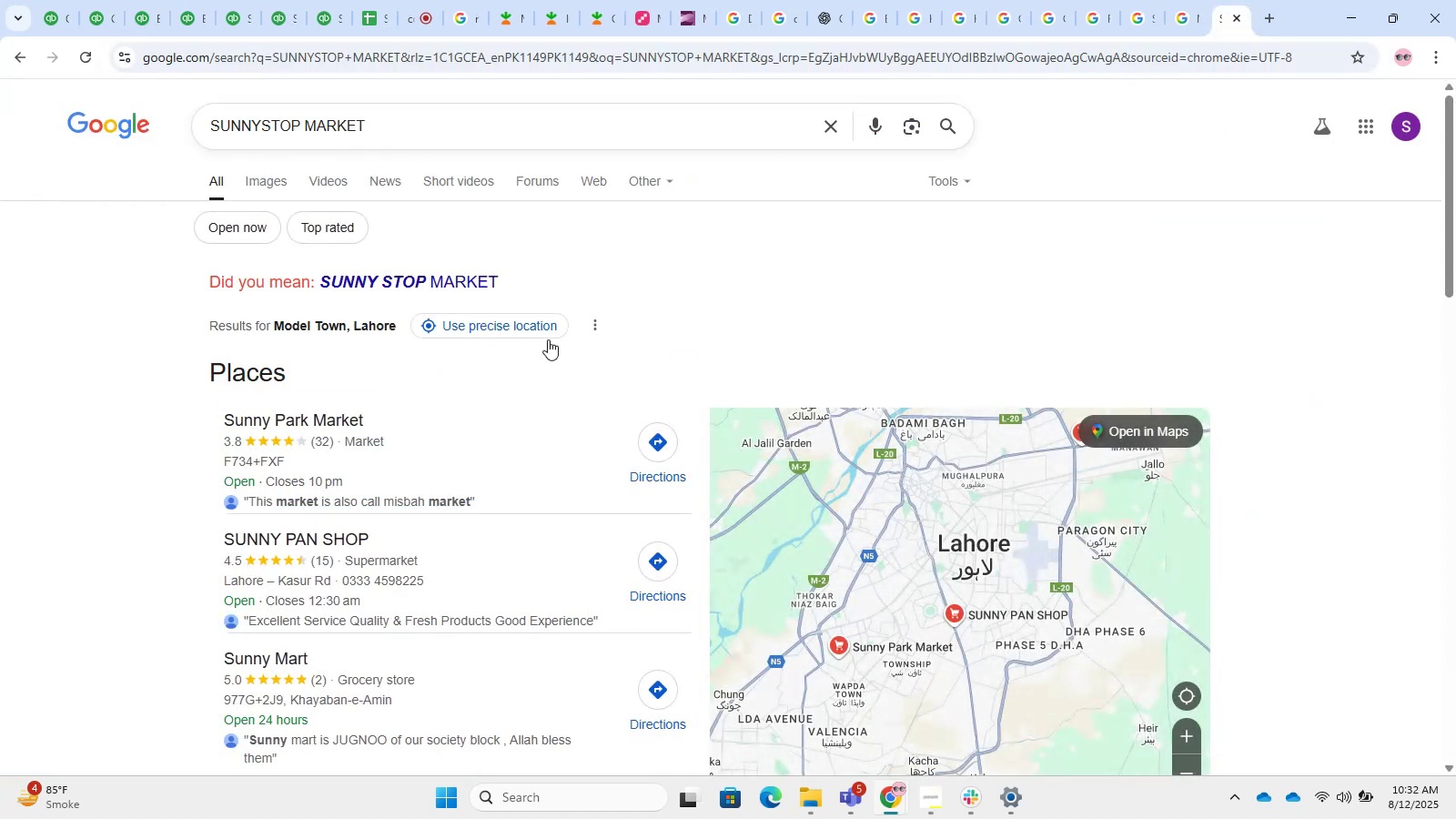 
left_click([381, 261])
 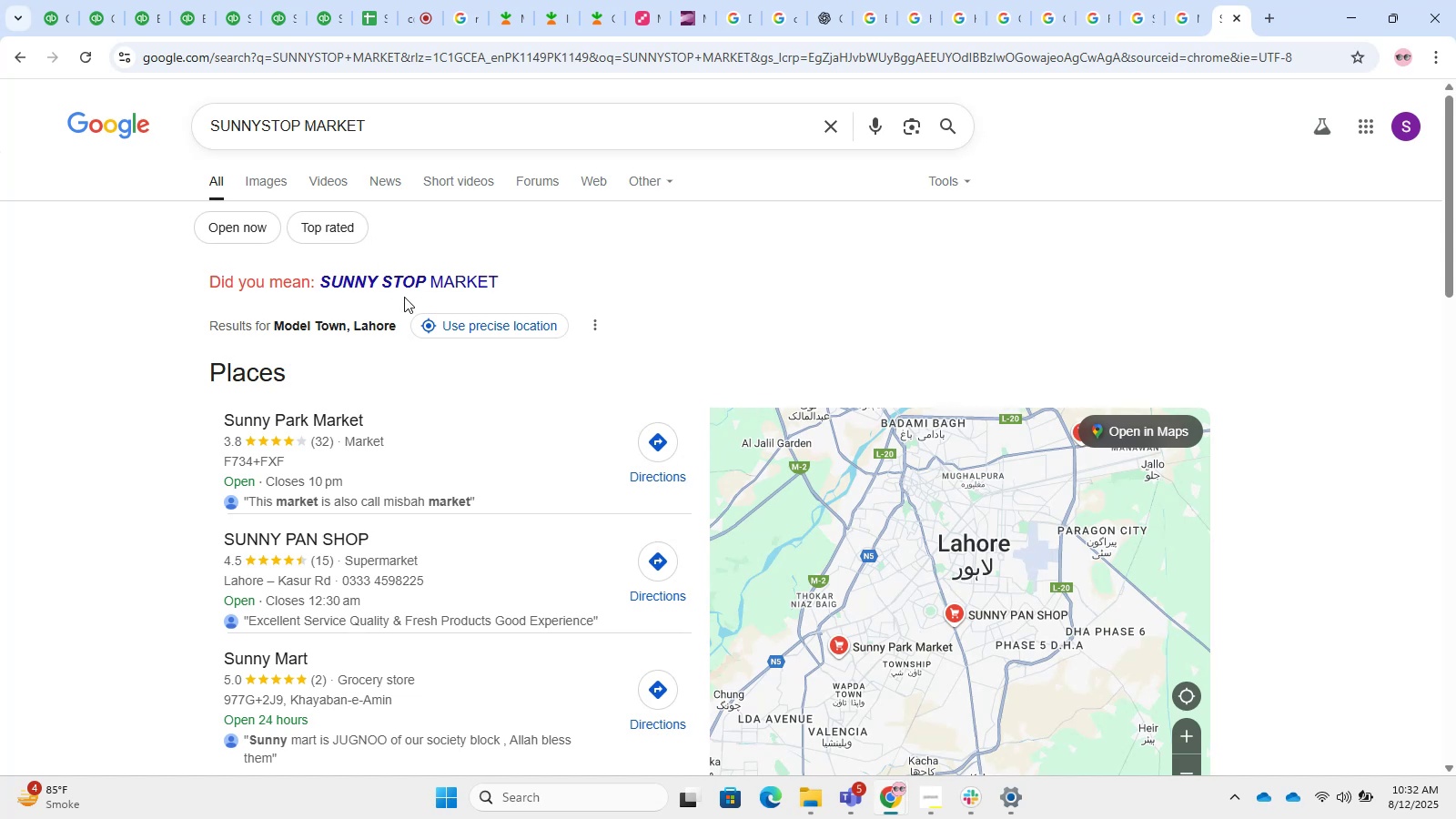 
left_click([377, 272])
 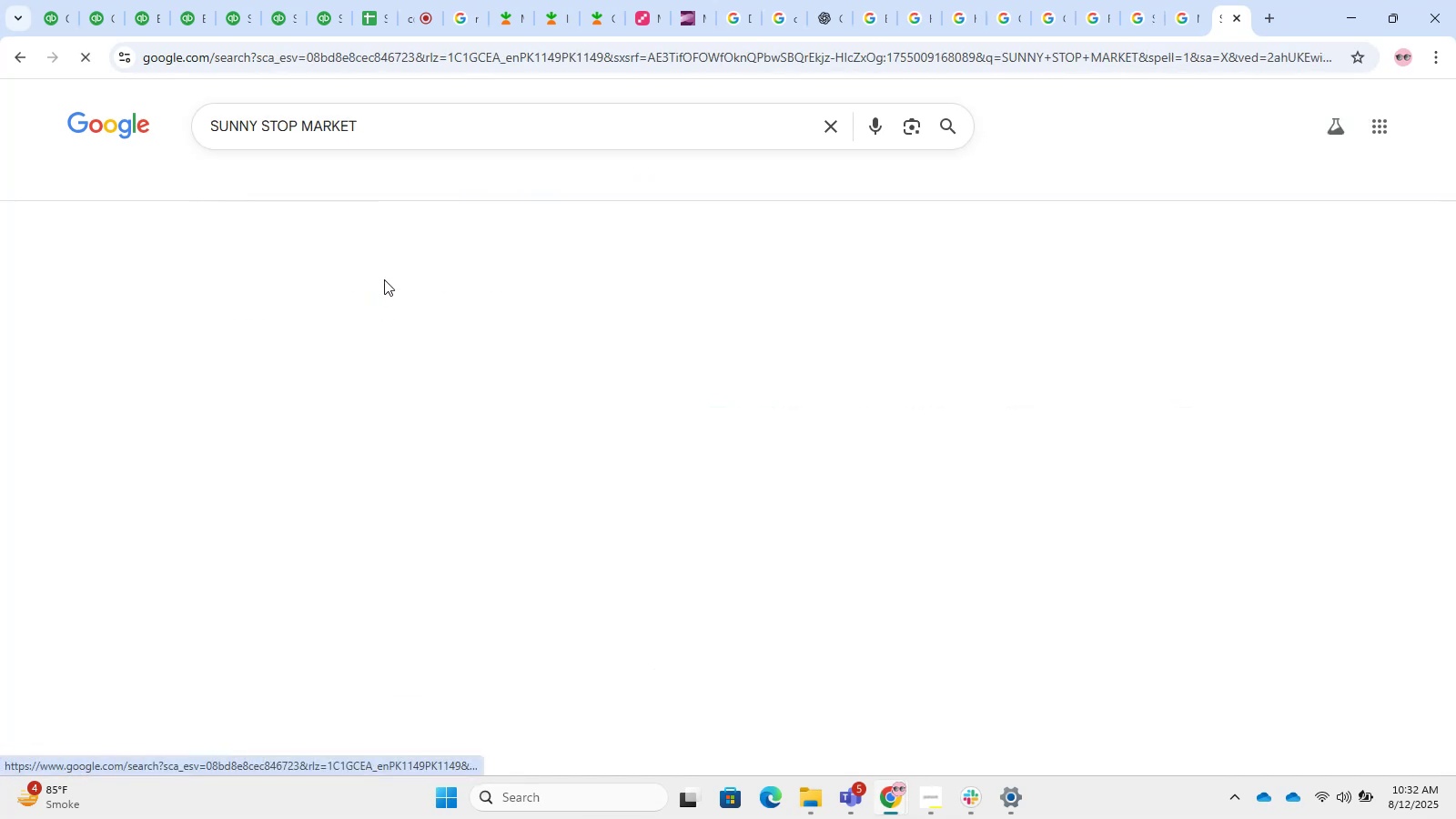 
left_click_drag(start_coordinate=[371, 116], to_coordinate=[159, 116])
 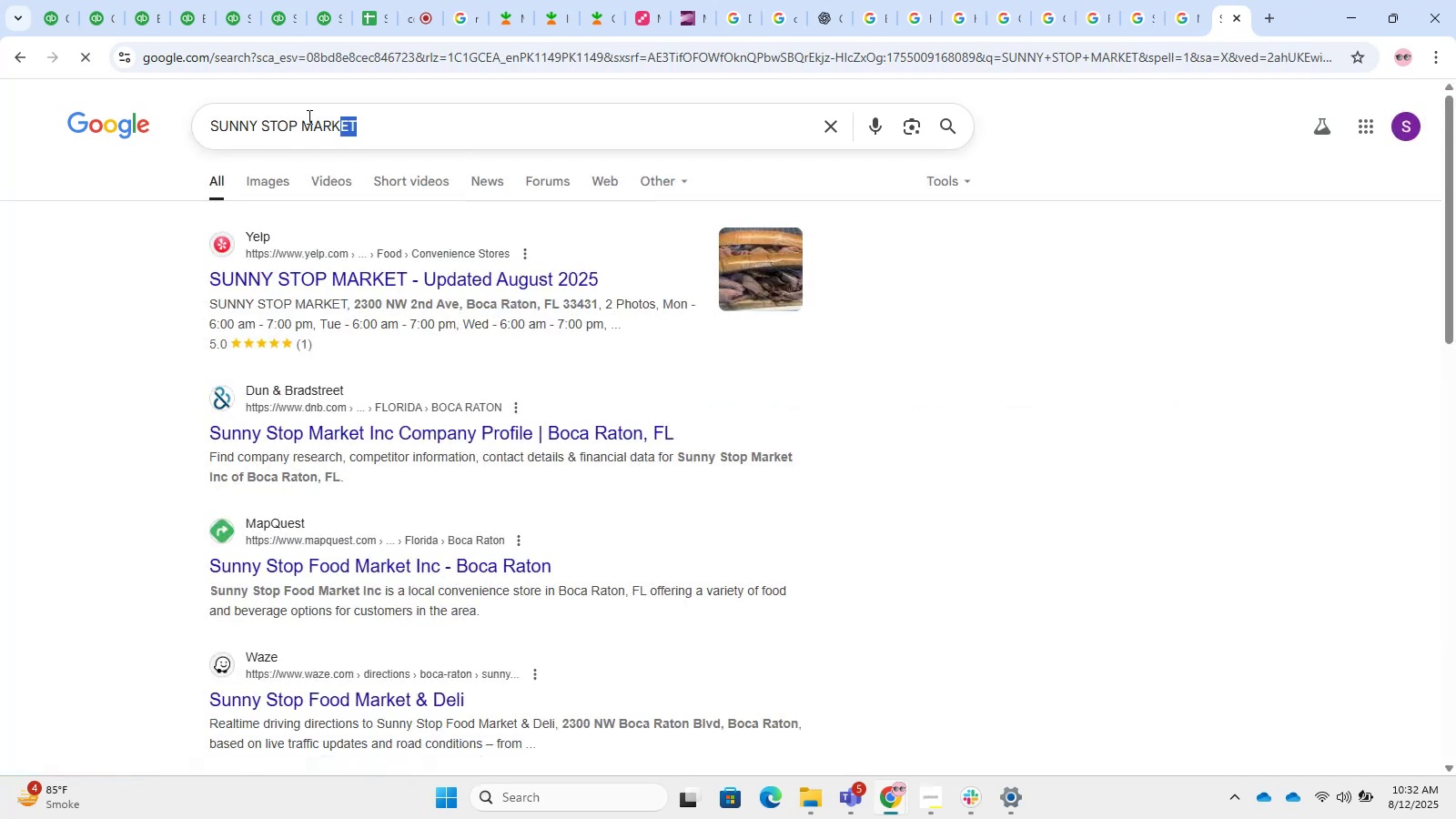 
key(Control+C)
 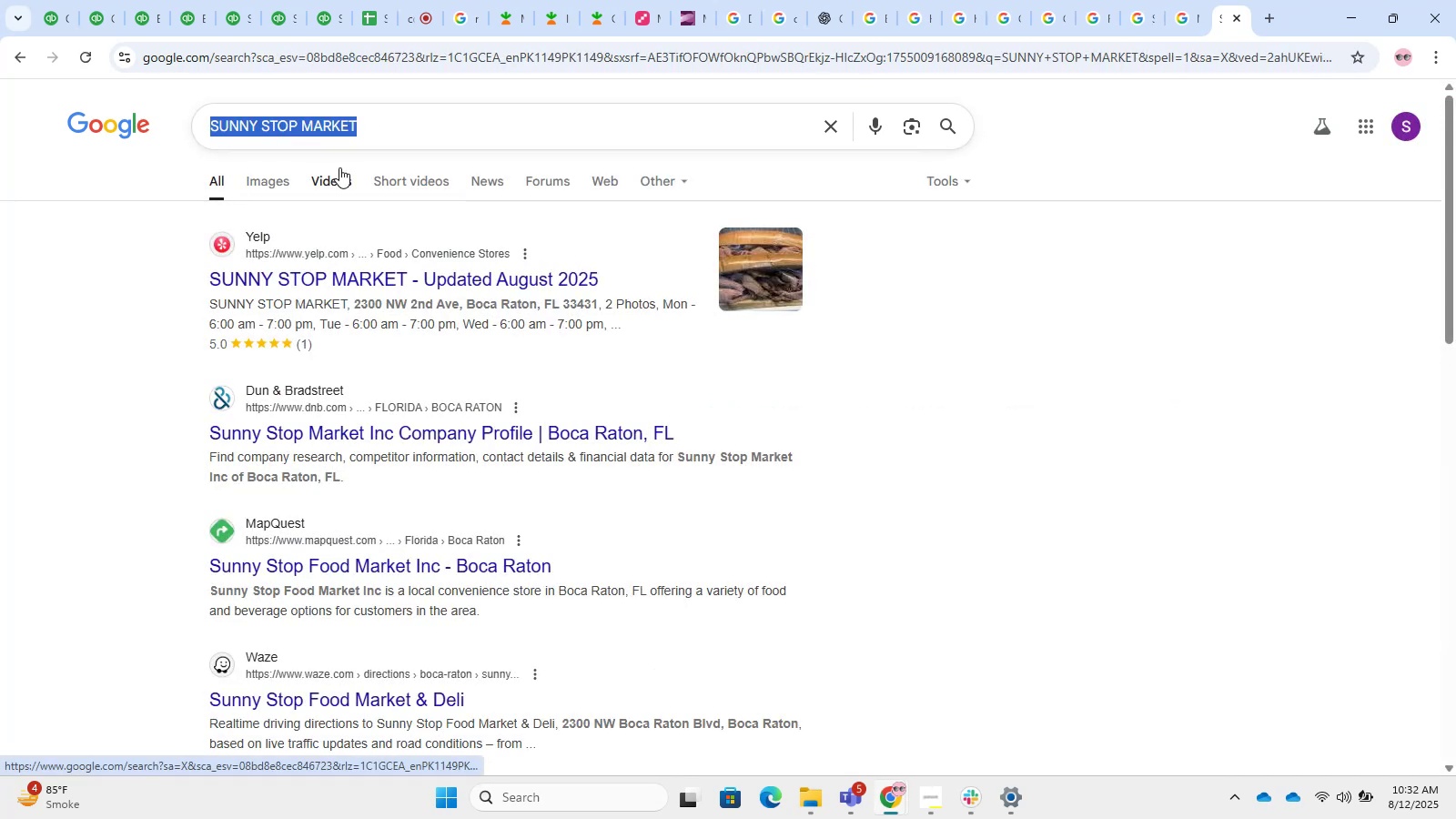 
key(Control+C)
 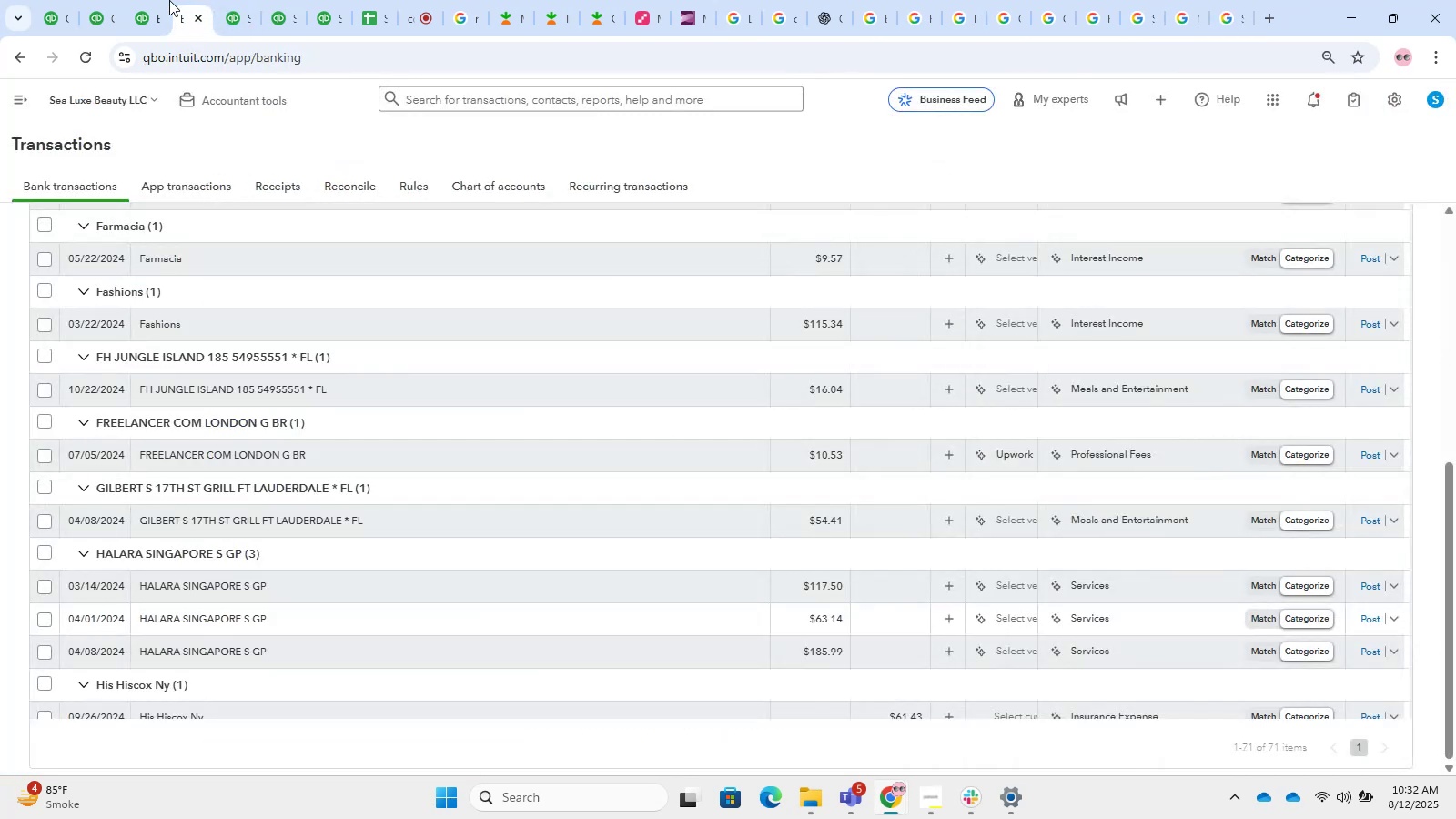 
left_click([147, 0])
 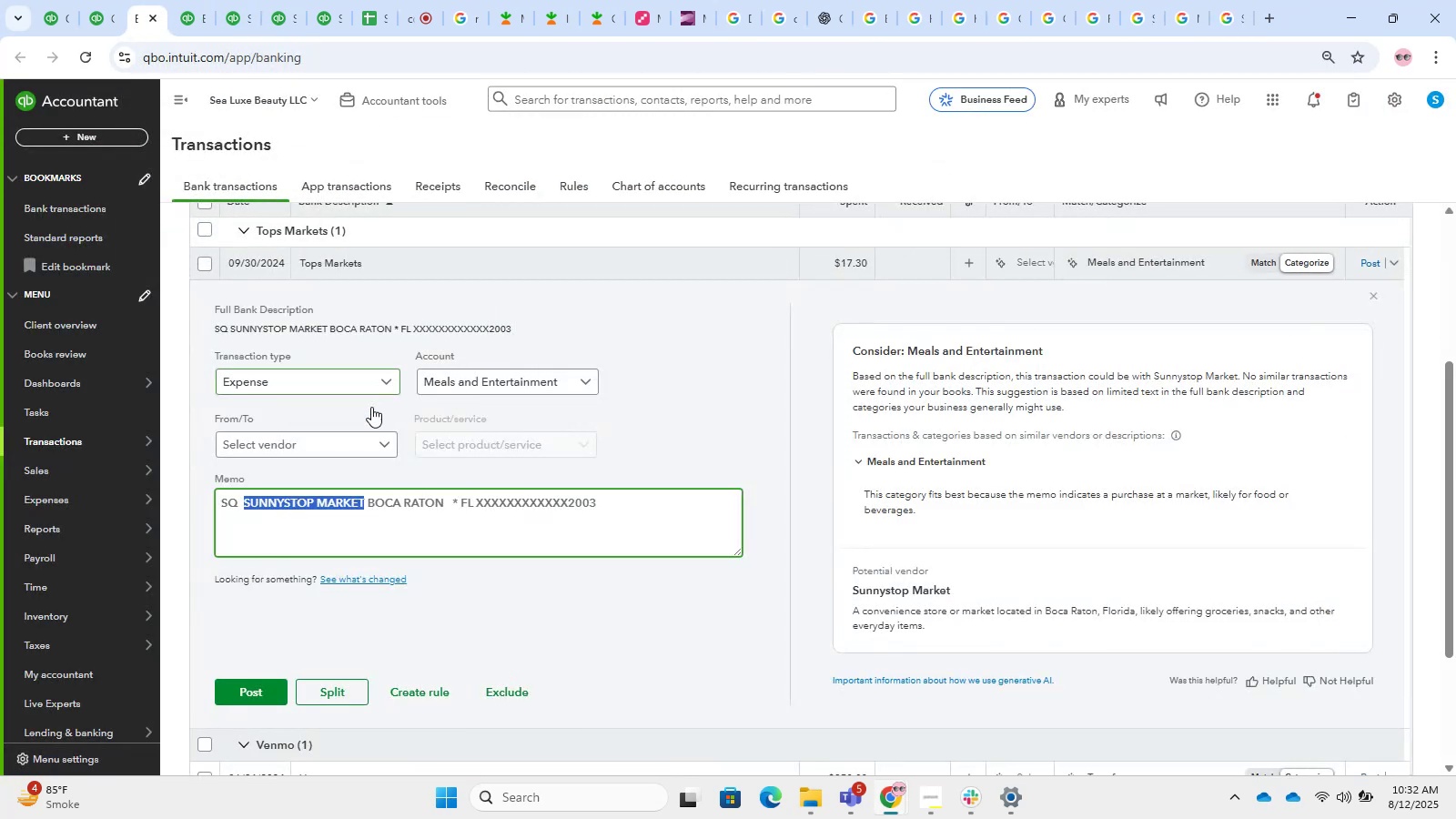 
left_click([339, 436])
 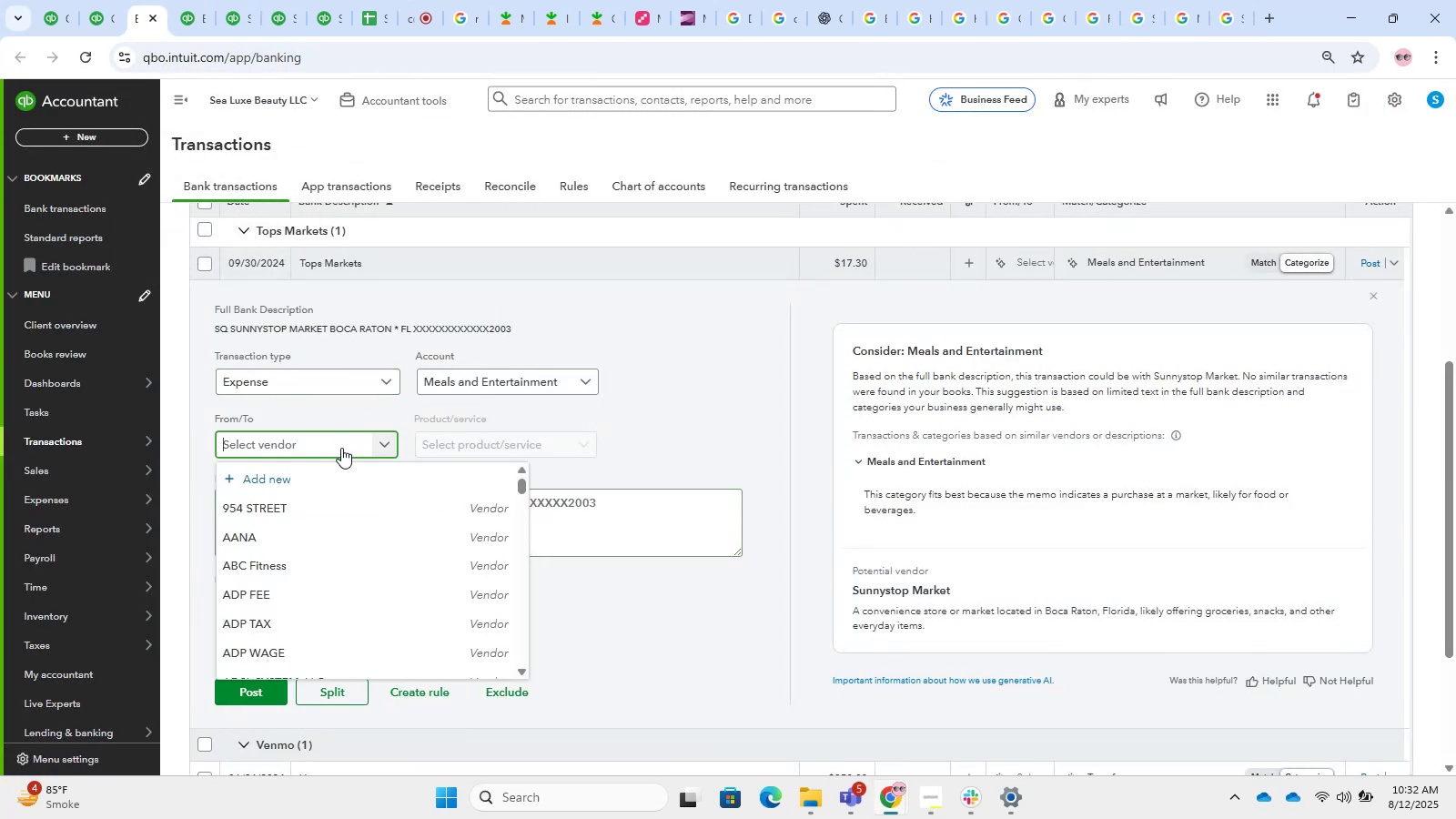 
left_click_drag(start_coordinate=[368, 494], to_coordinate=[368, 476])
 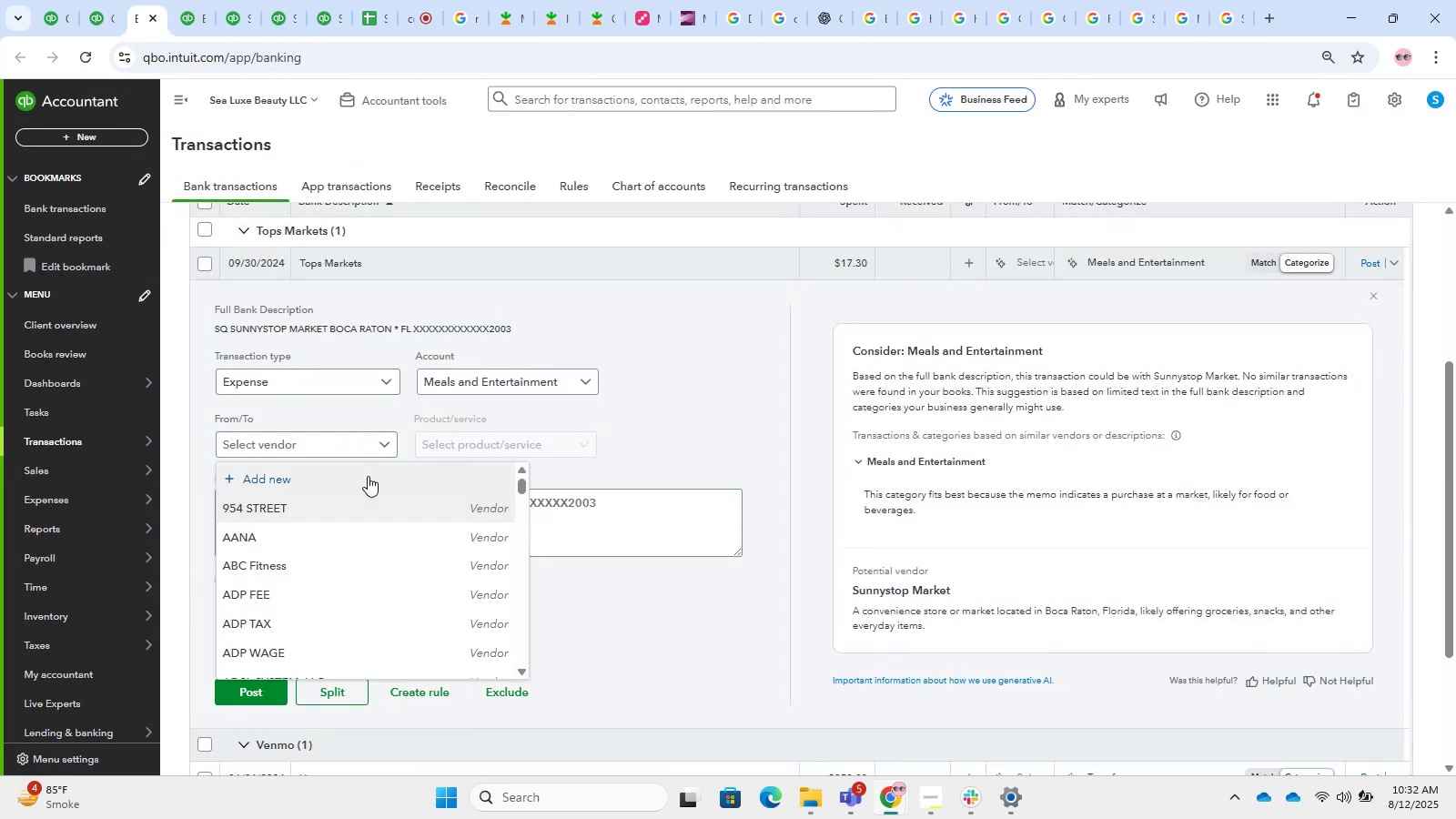 
left_click([368, 476])
 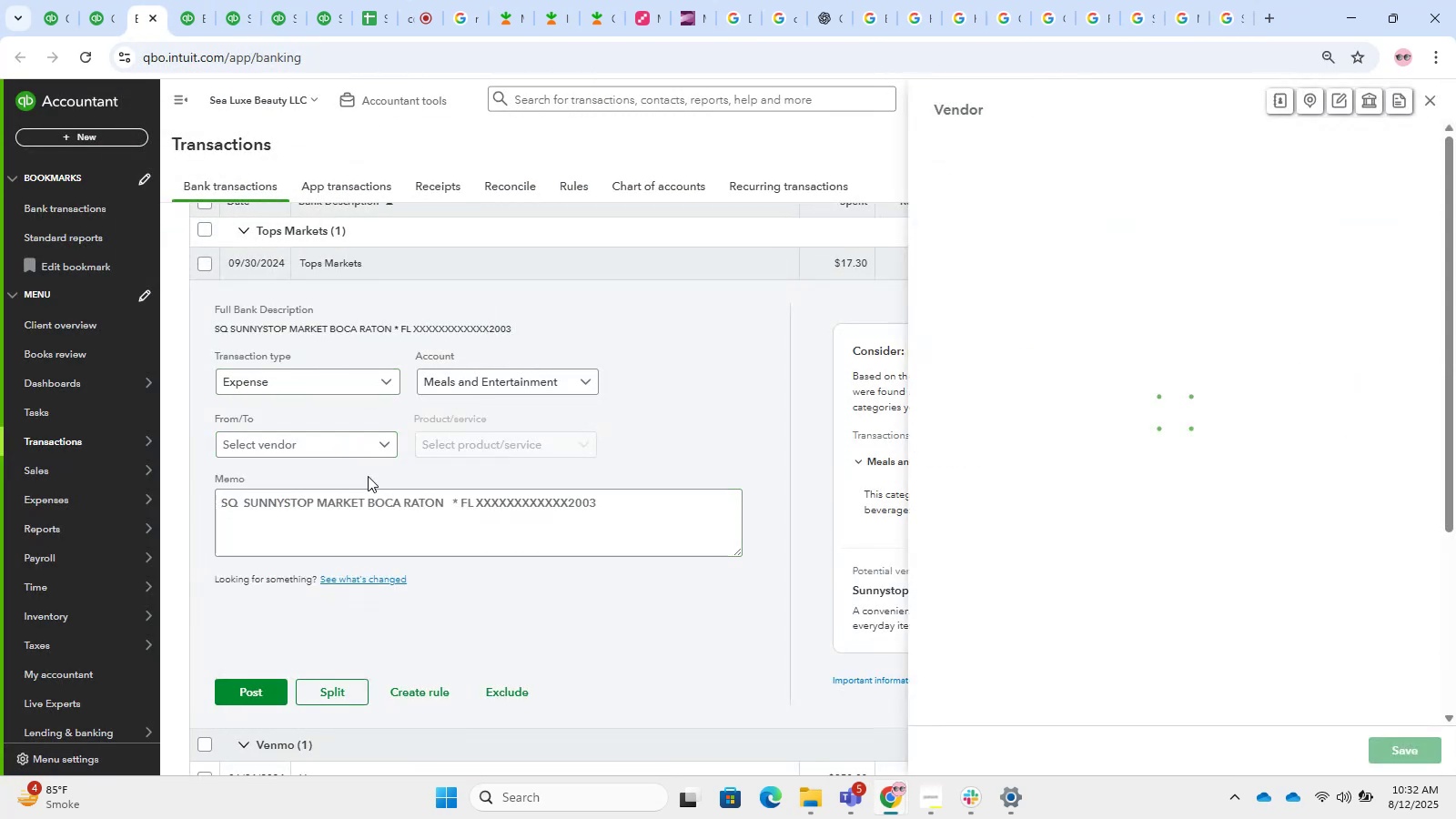 
hold_key(key=ControlLeft, duration=1.5)
 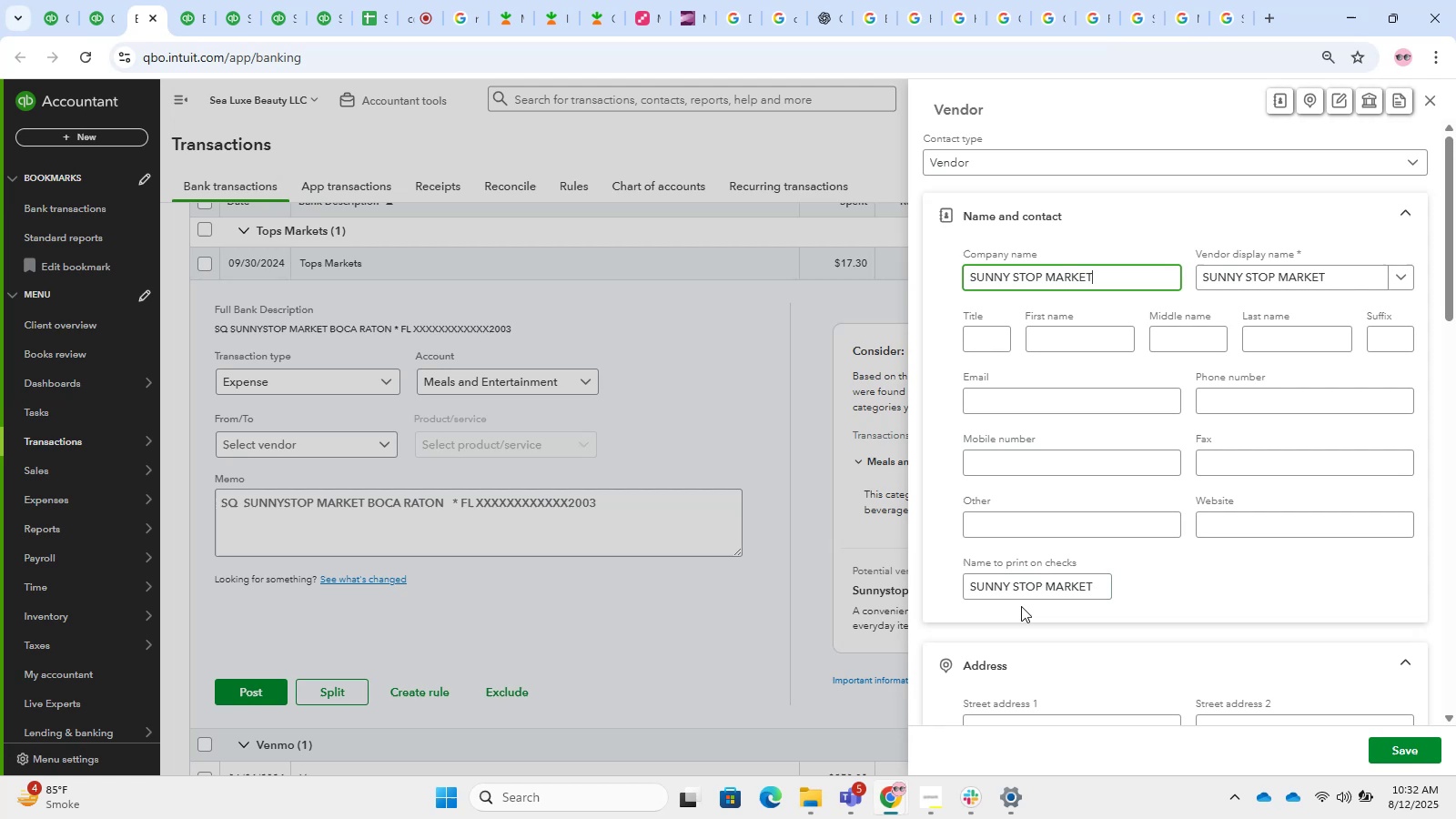 
key(Control+V)
 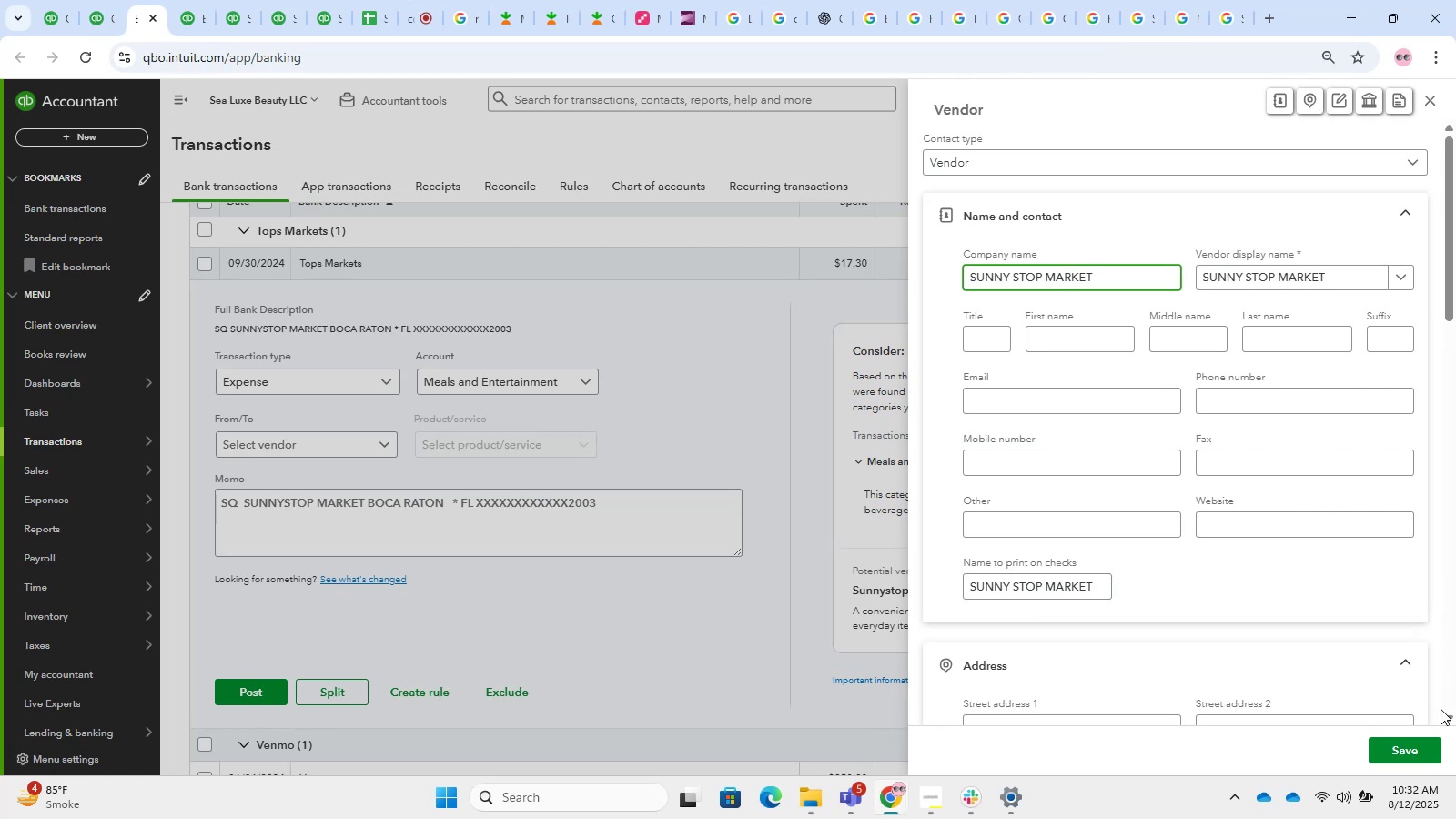 
left_click([1406, 752])
 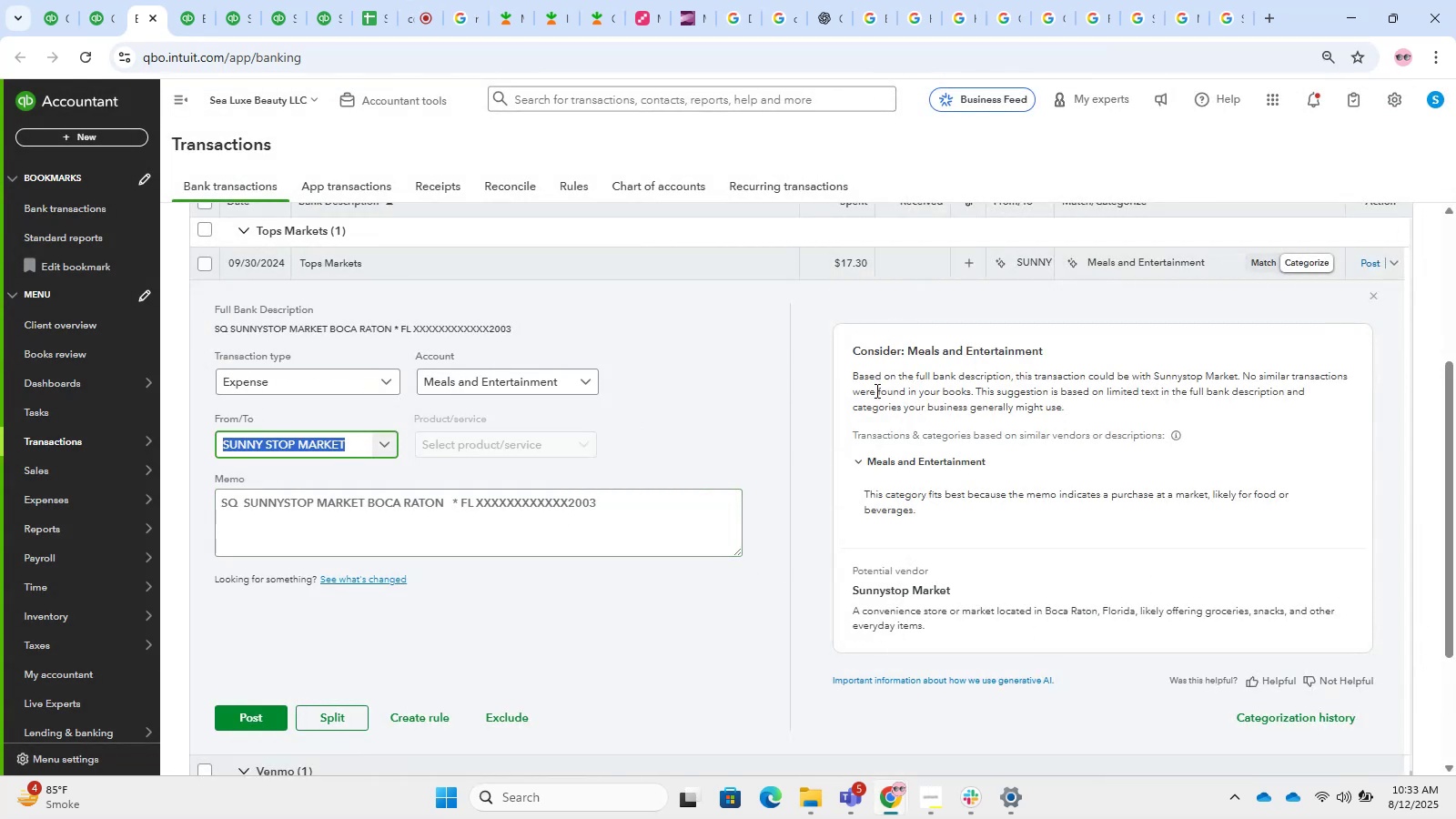 
wait(9.79)
 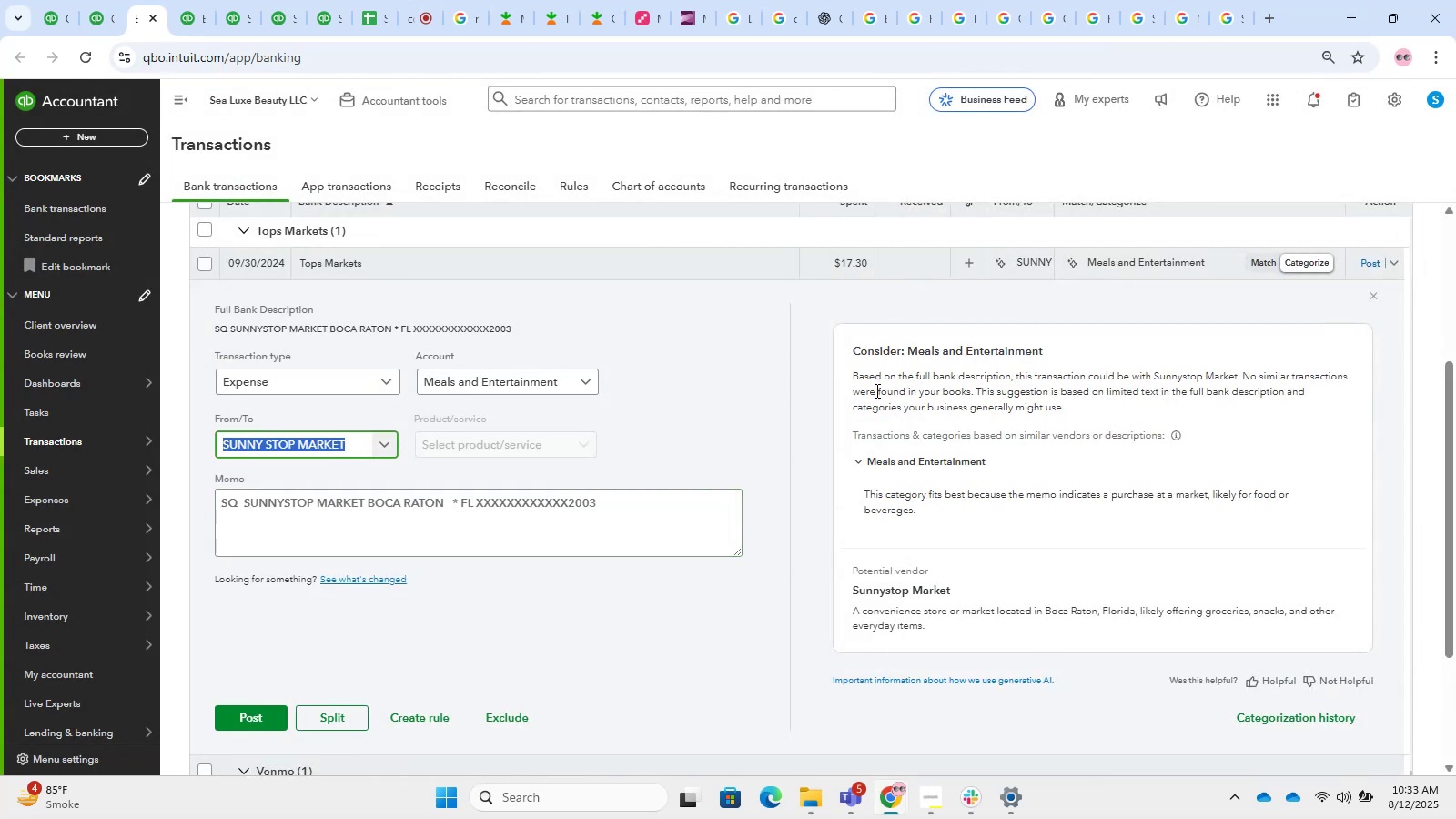 
left_click([377, 536])
 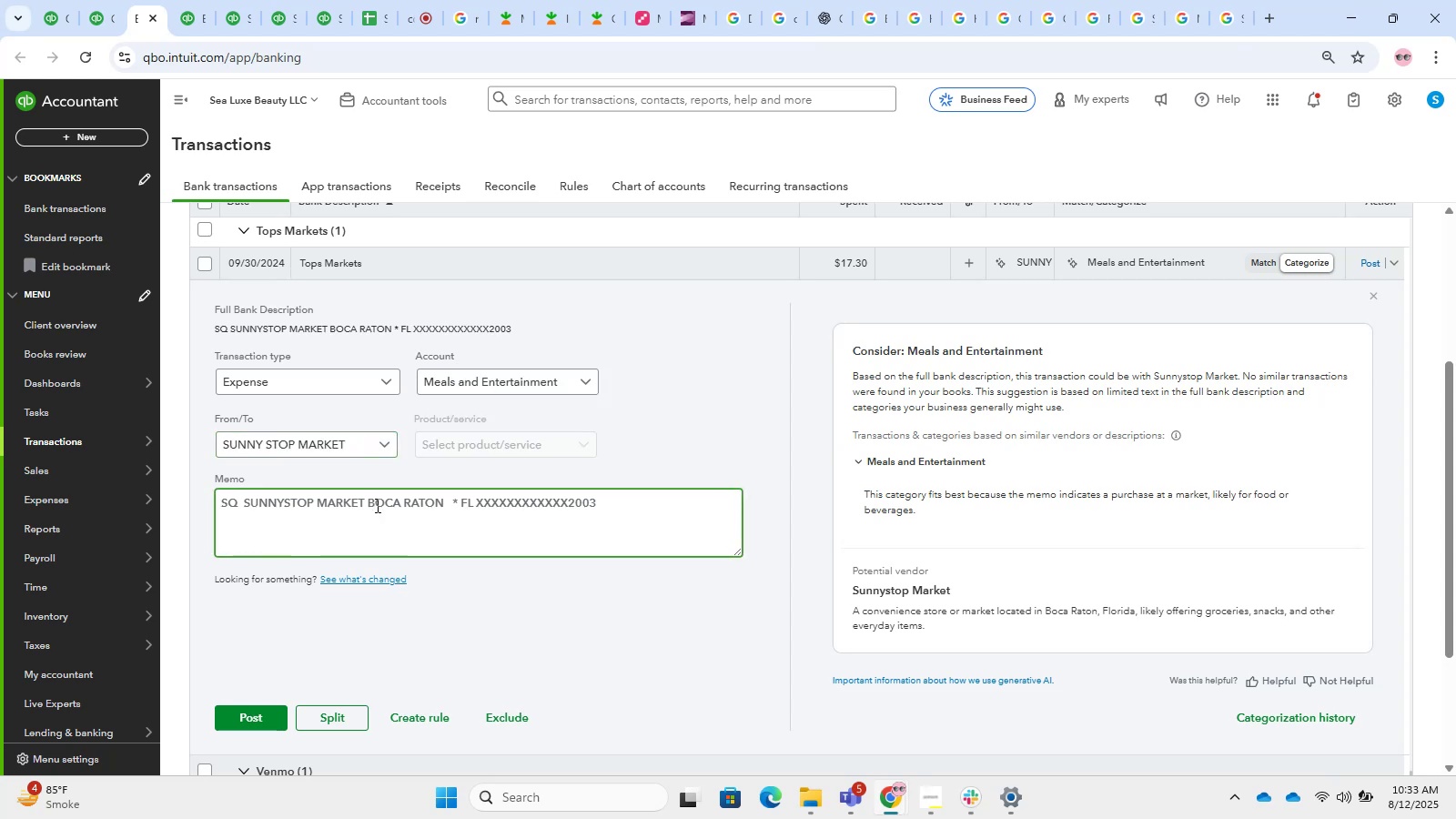 
left_click_drag(start_coordinate=[363, 495], to_coordinate=[248, 493])
 